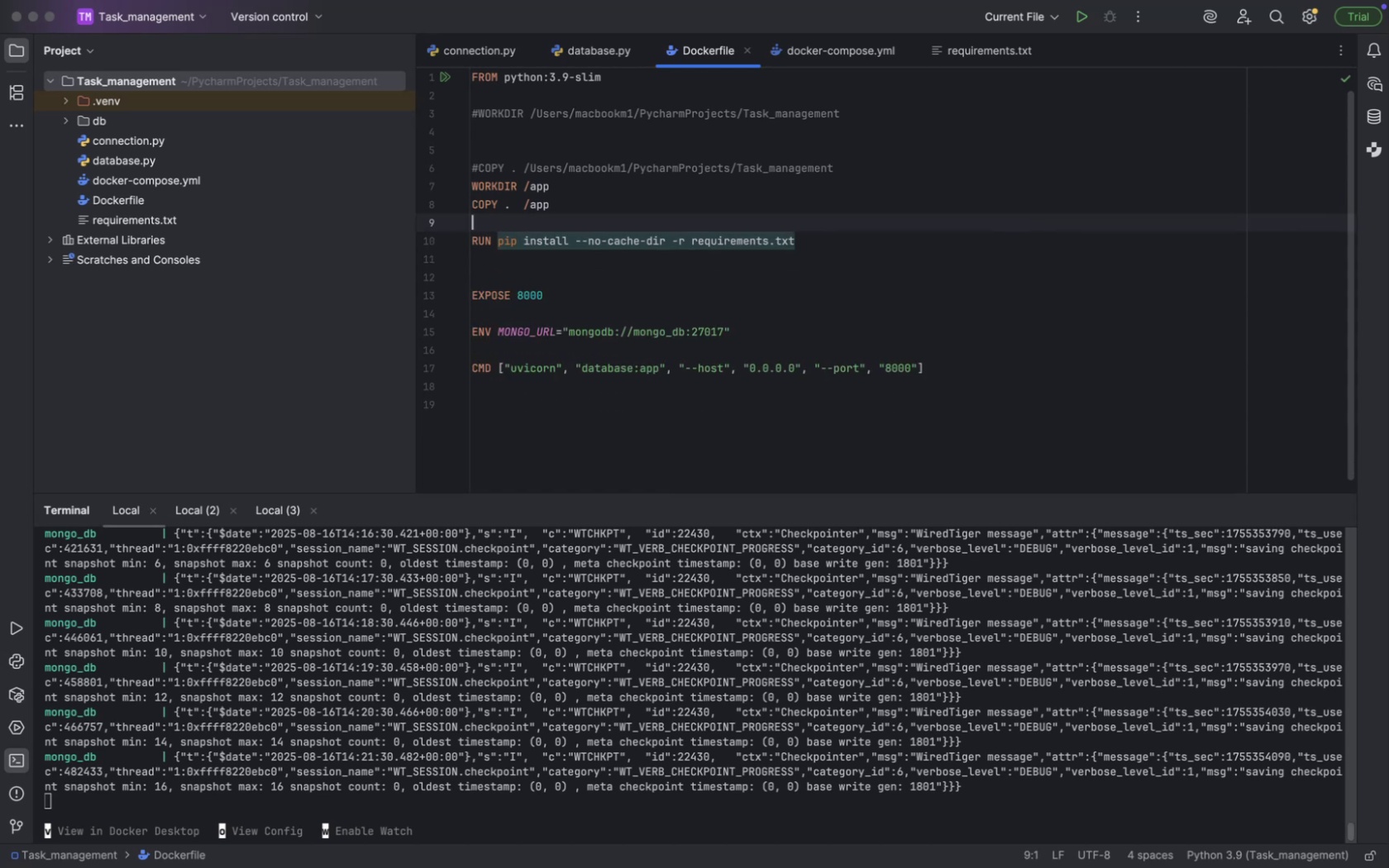 
key(Meta+Tab)
 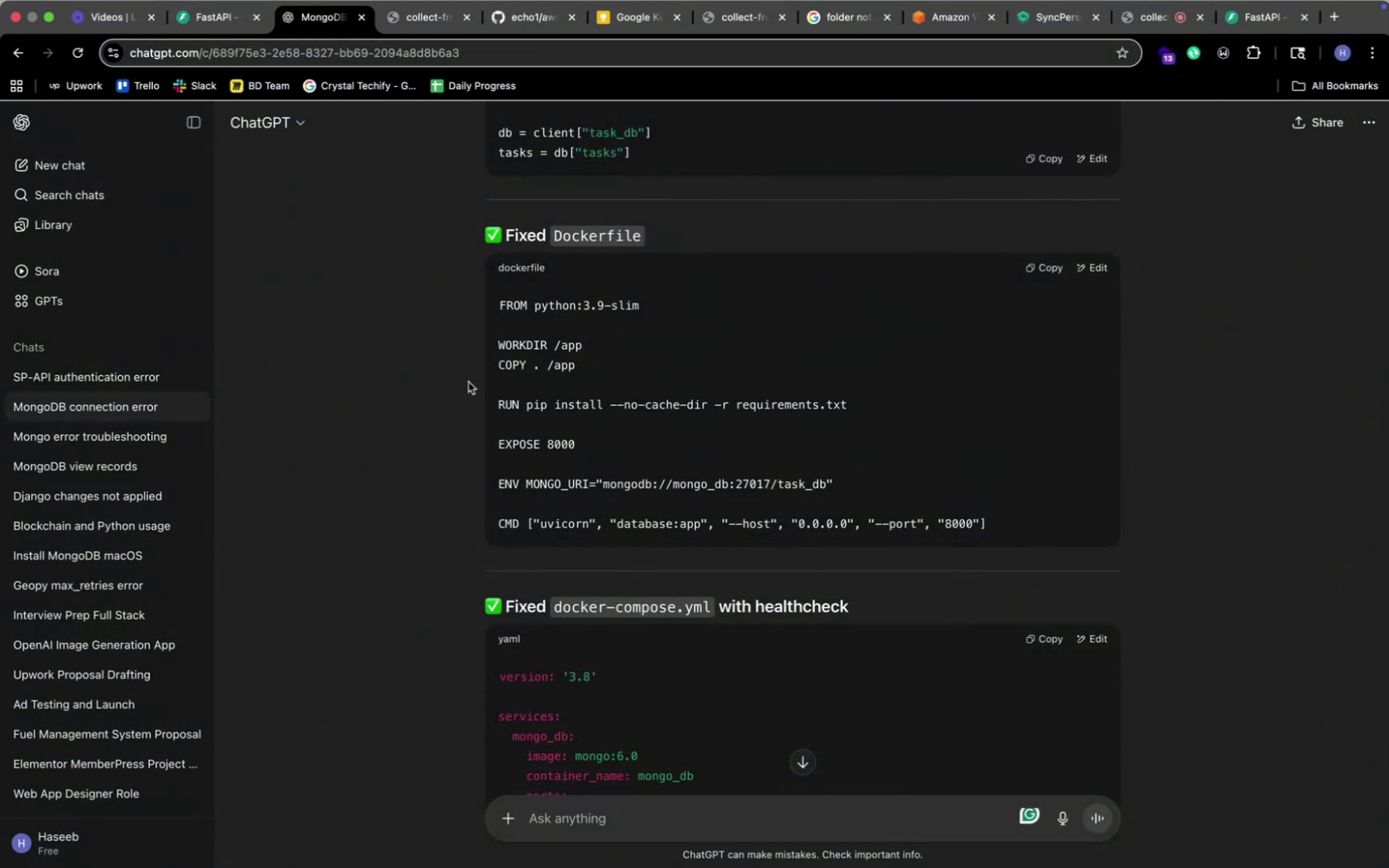 
scroll: coordinate [342, 500], scroll_direction: down, amount: 74.0
 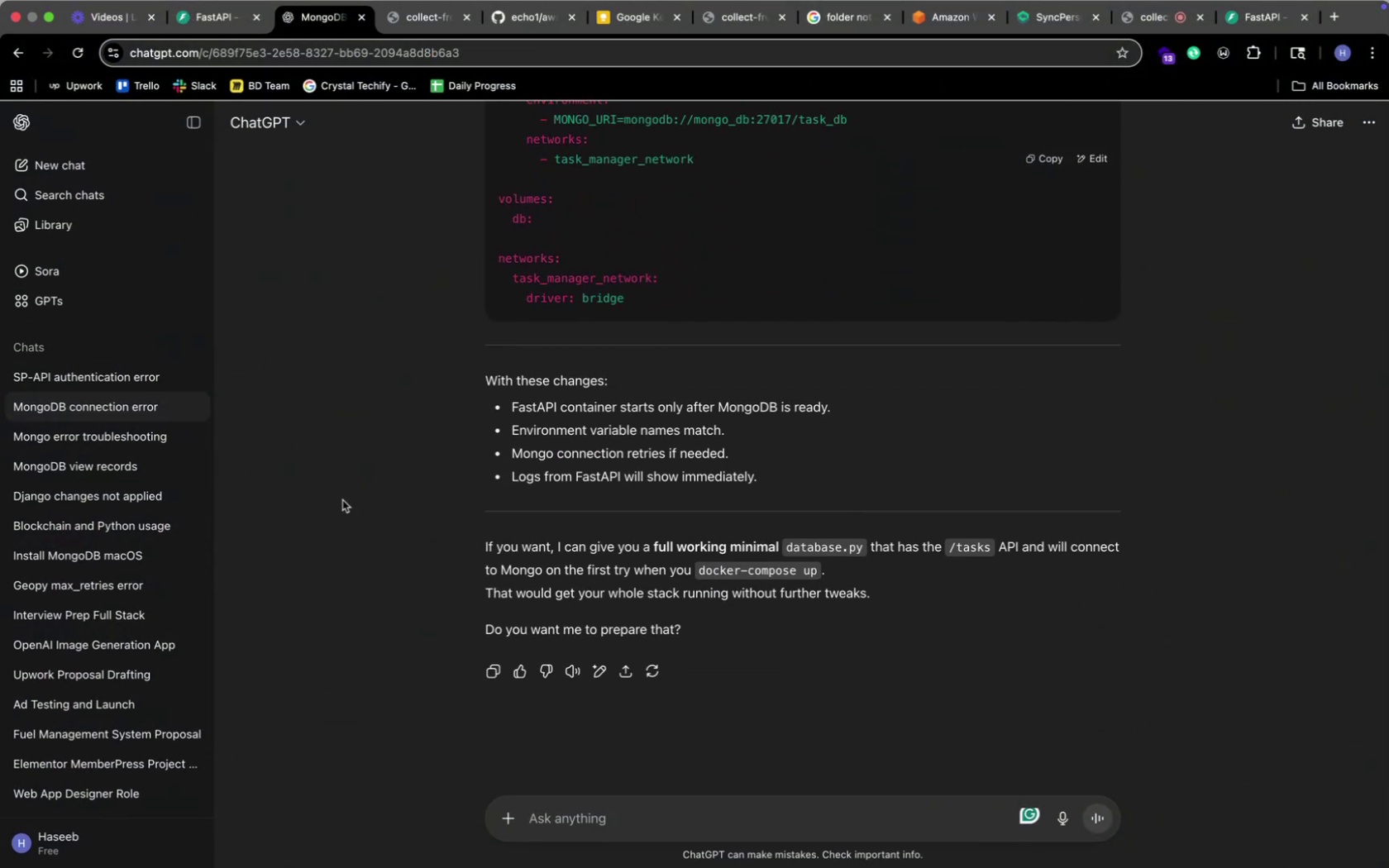 
key(Meta+Tab)
 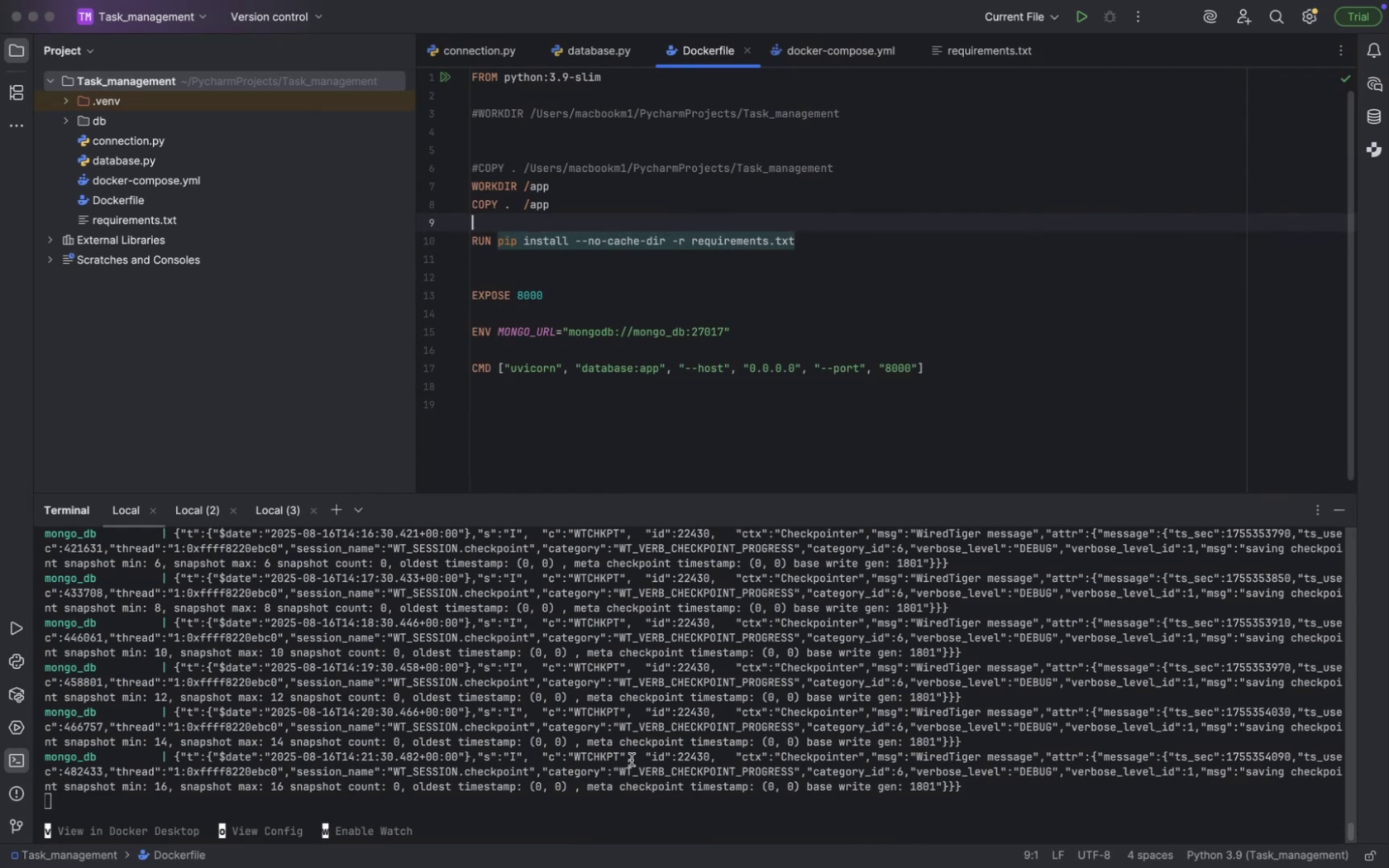 
left_click([459, 791])
 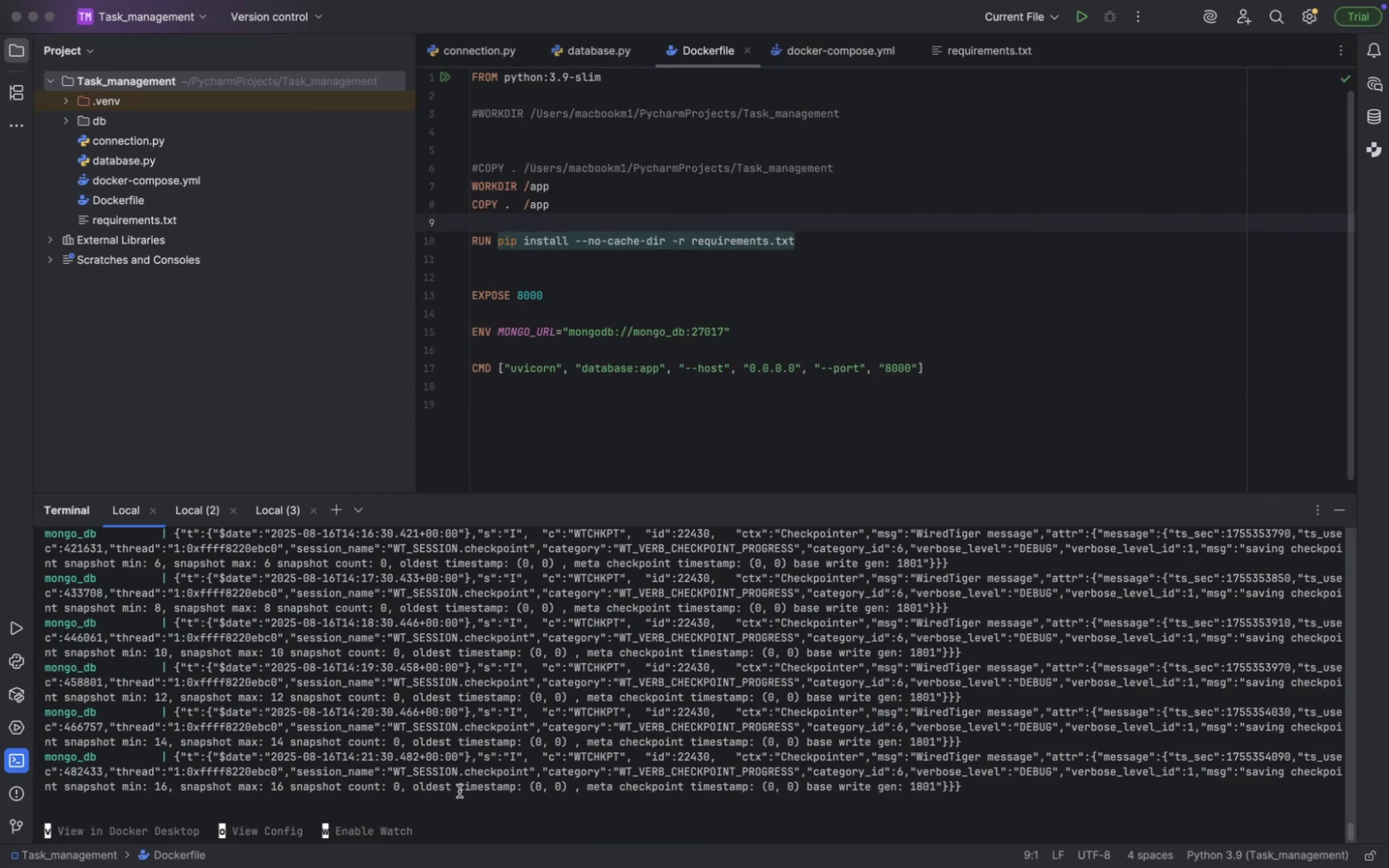 
key(Meta+C)
 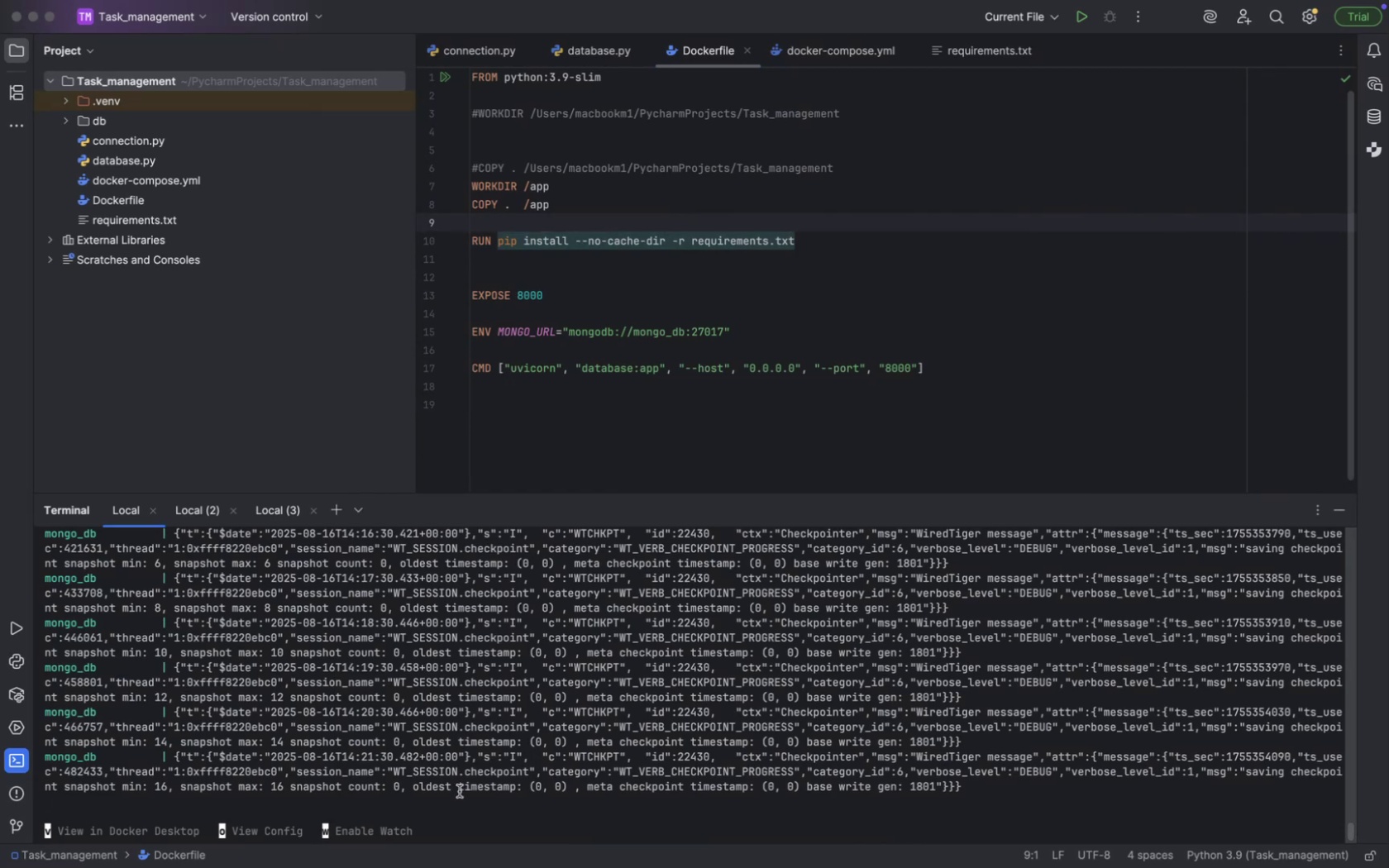 
key(Control+C)
 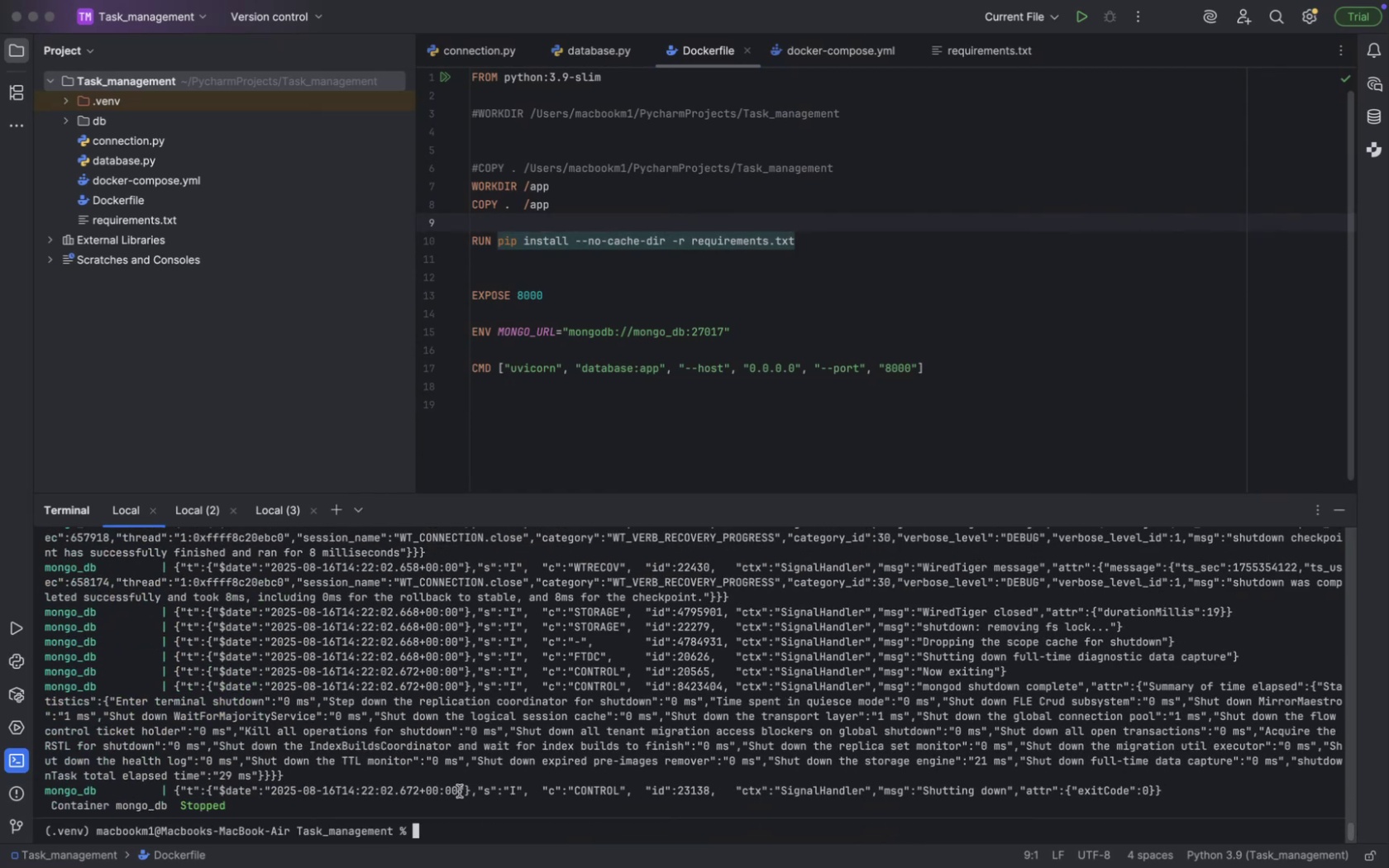 
key(ArrowUp)
 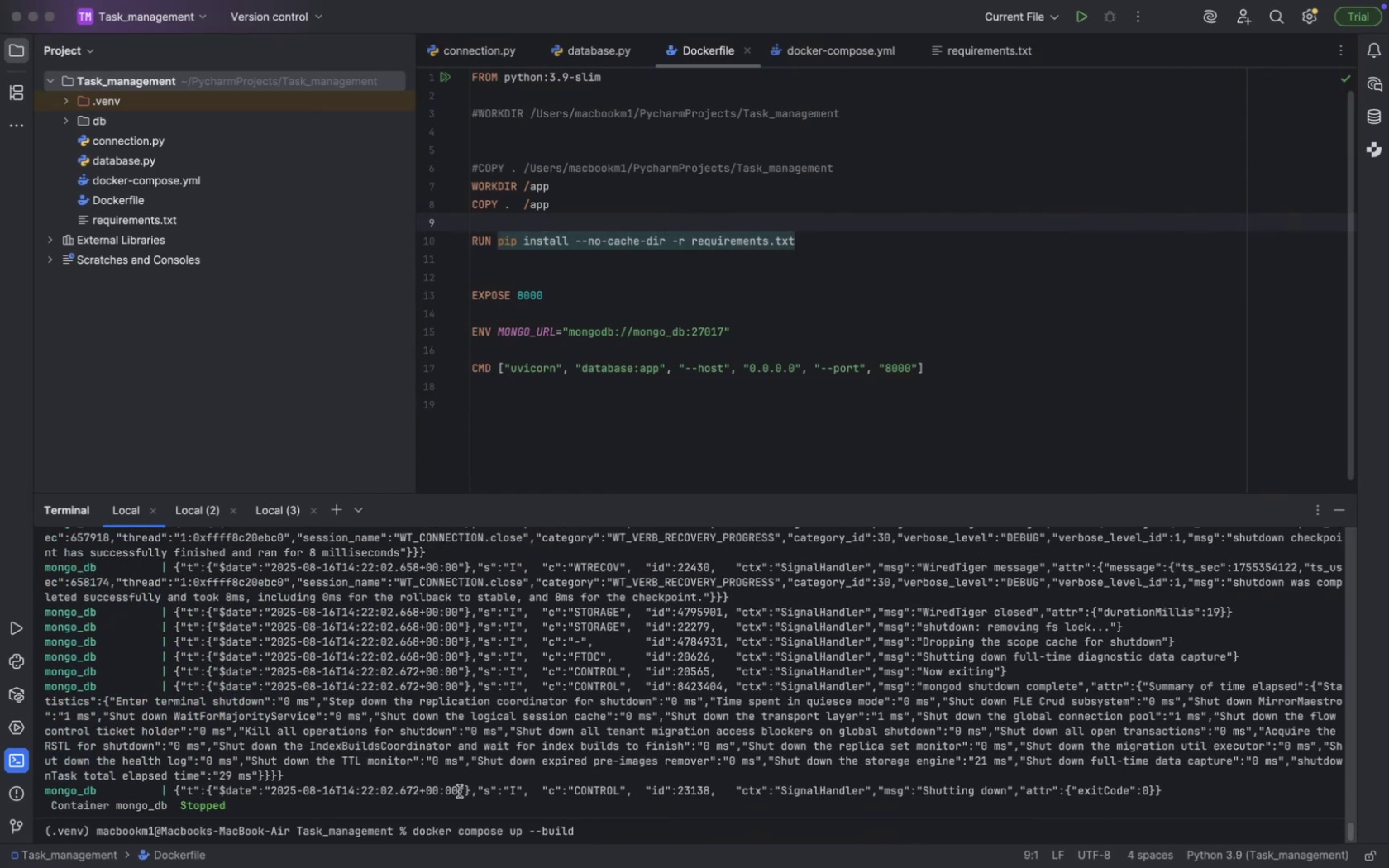 
key(Enter)
 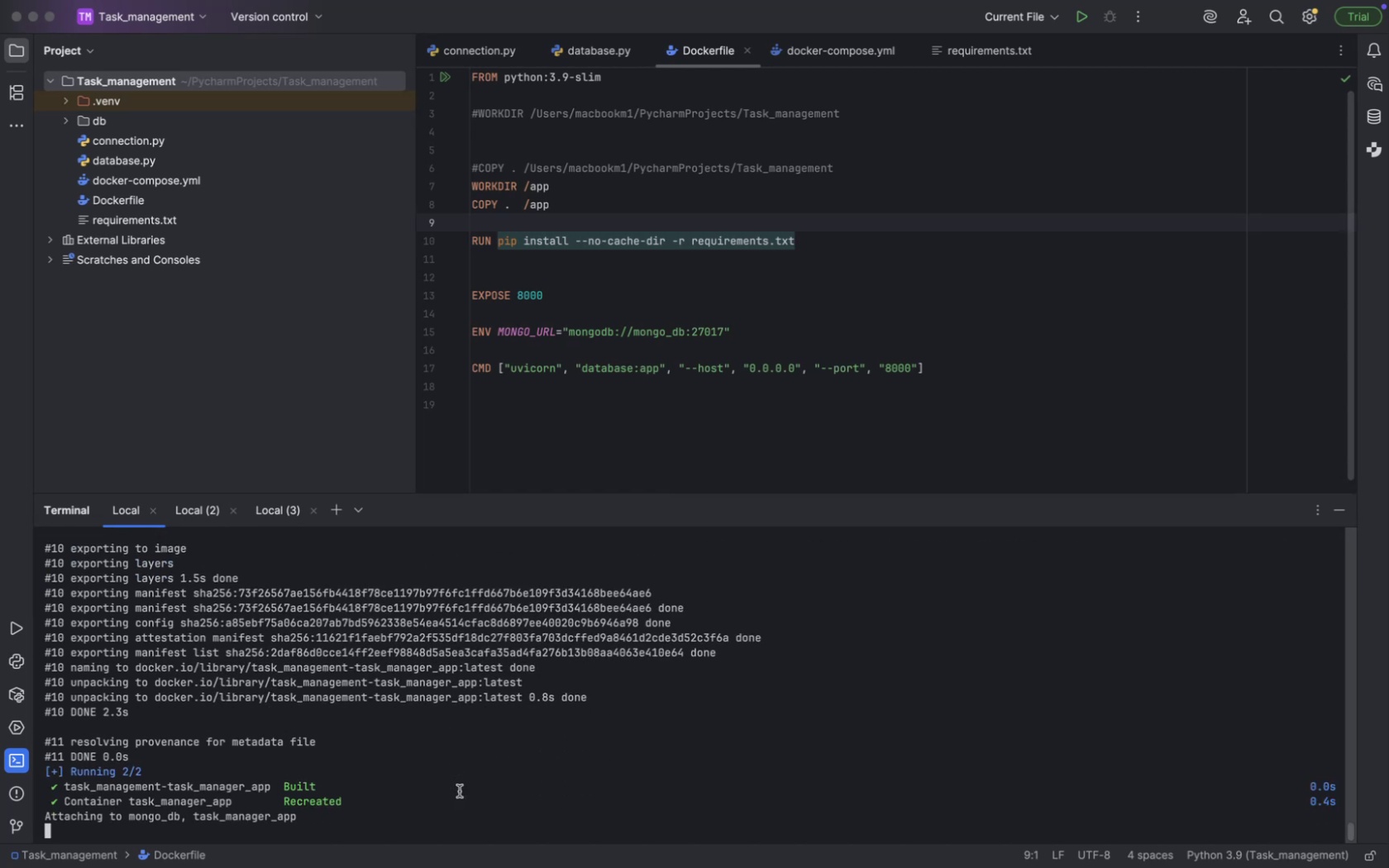 
wait(28.37)
 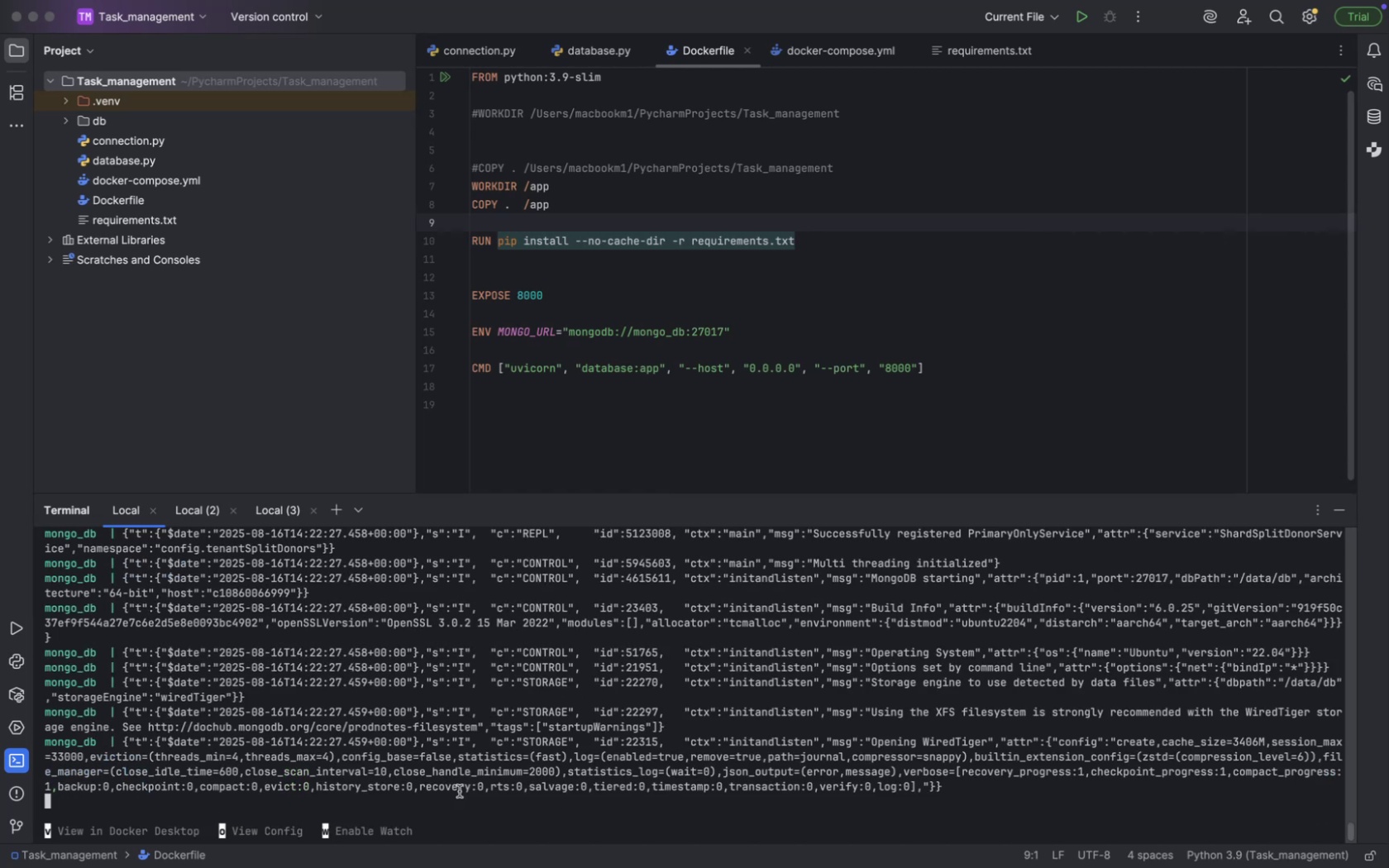 
key(Meta+Tab)
 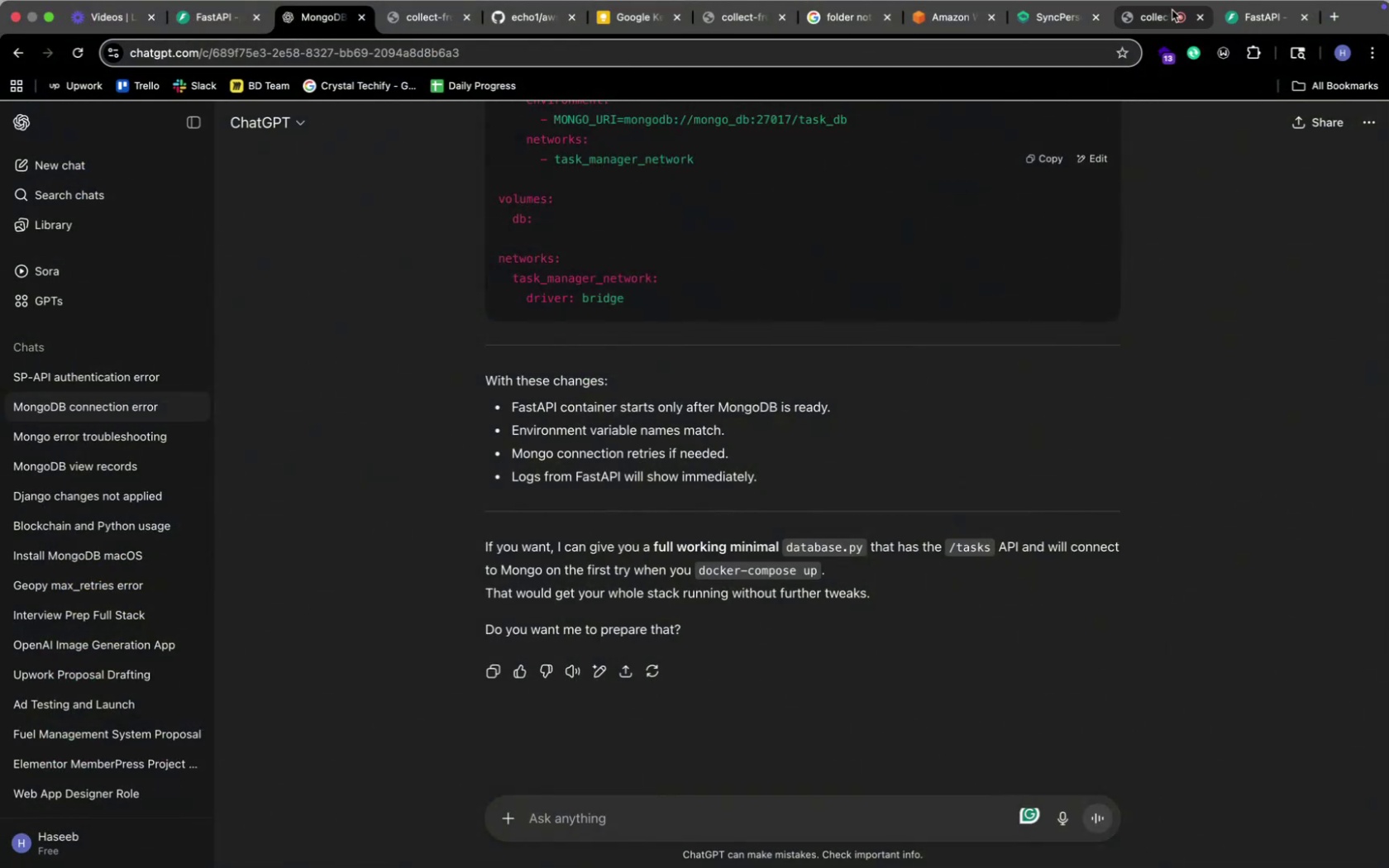 
left_click([1224, 21])
 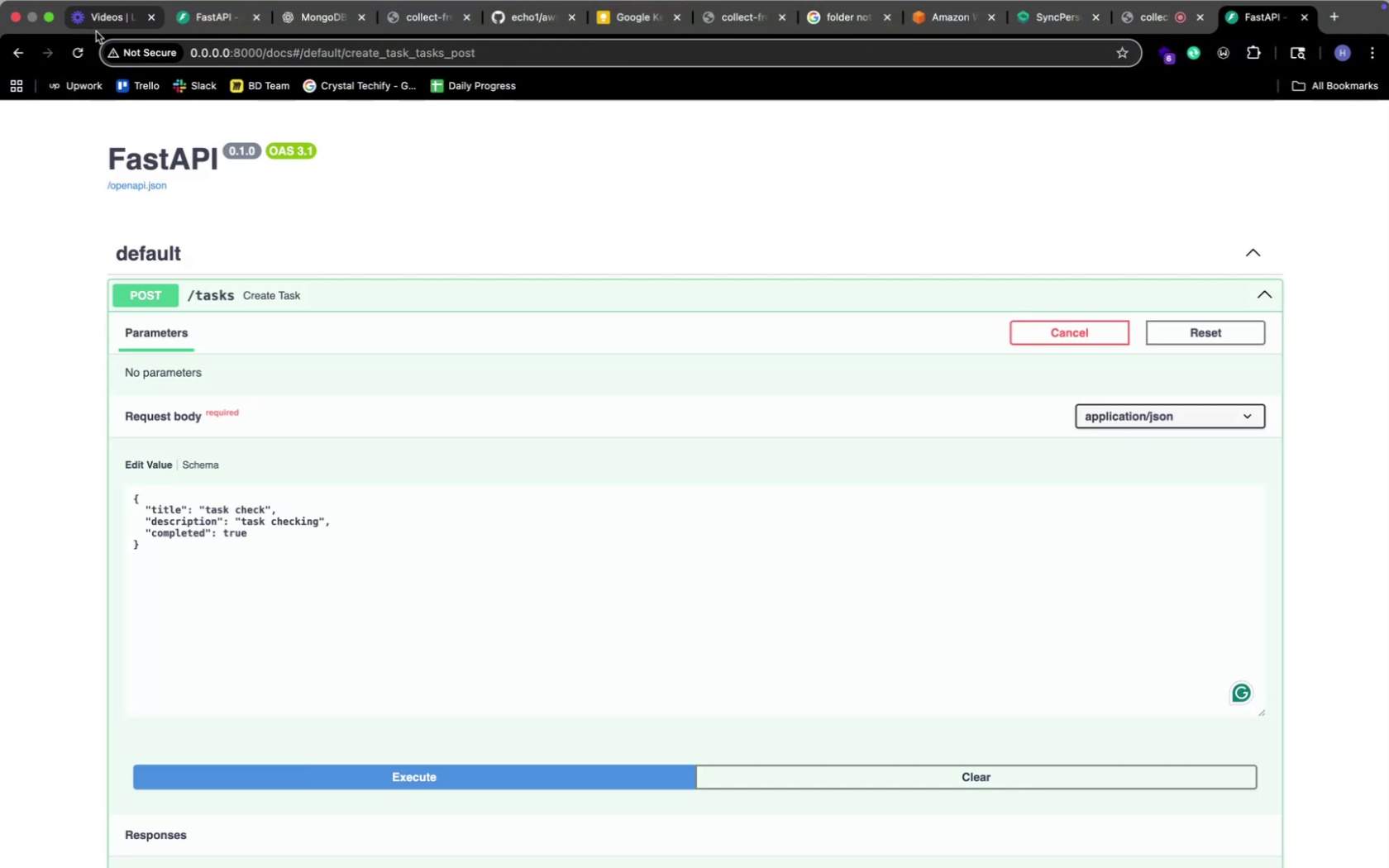 
left_click([88, 48])
 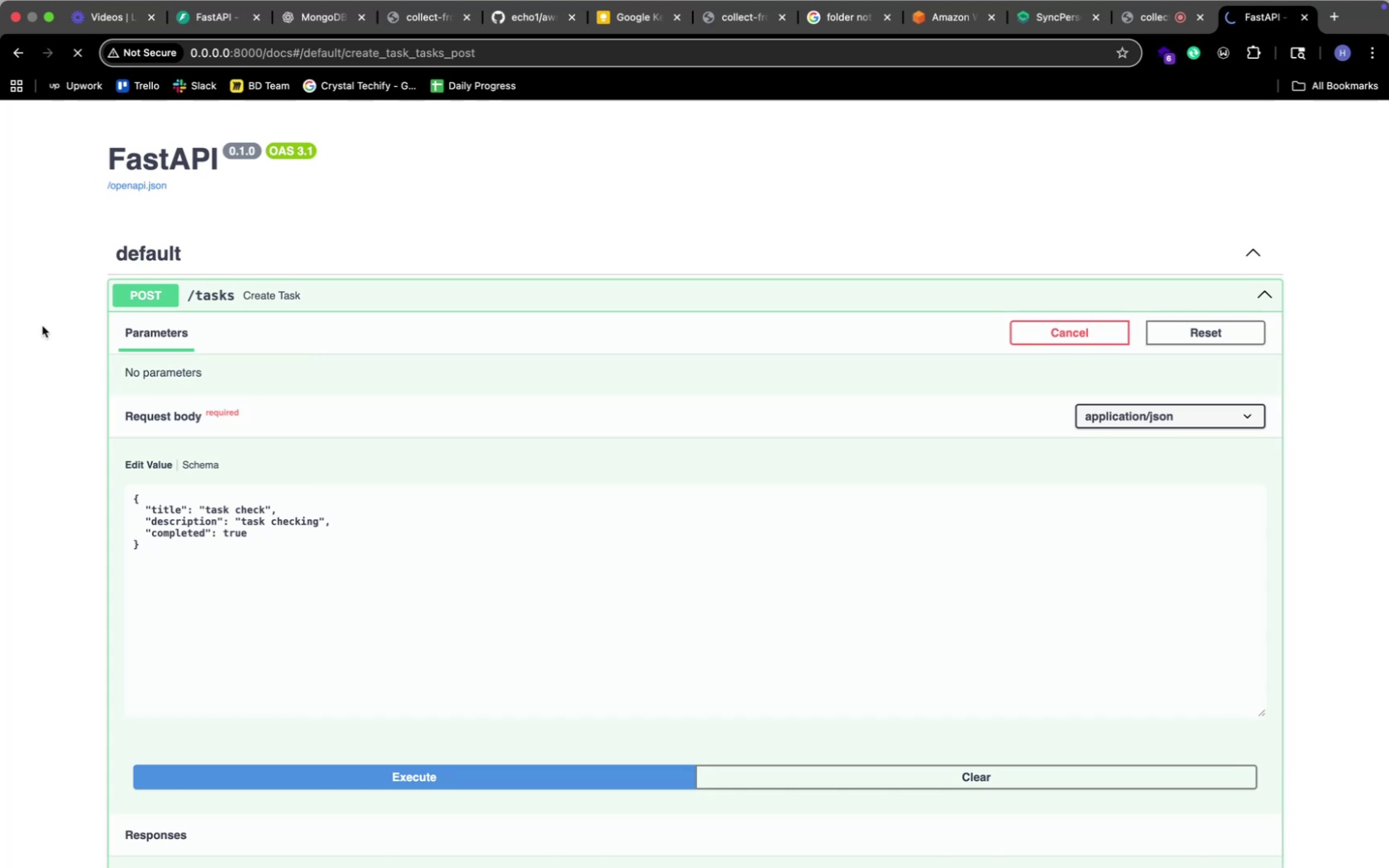 
key(Meta+CommandLeft)
 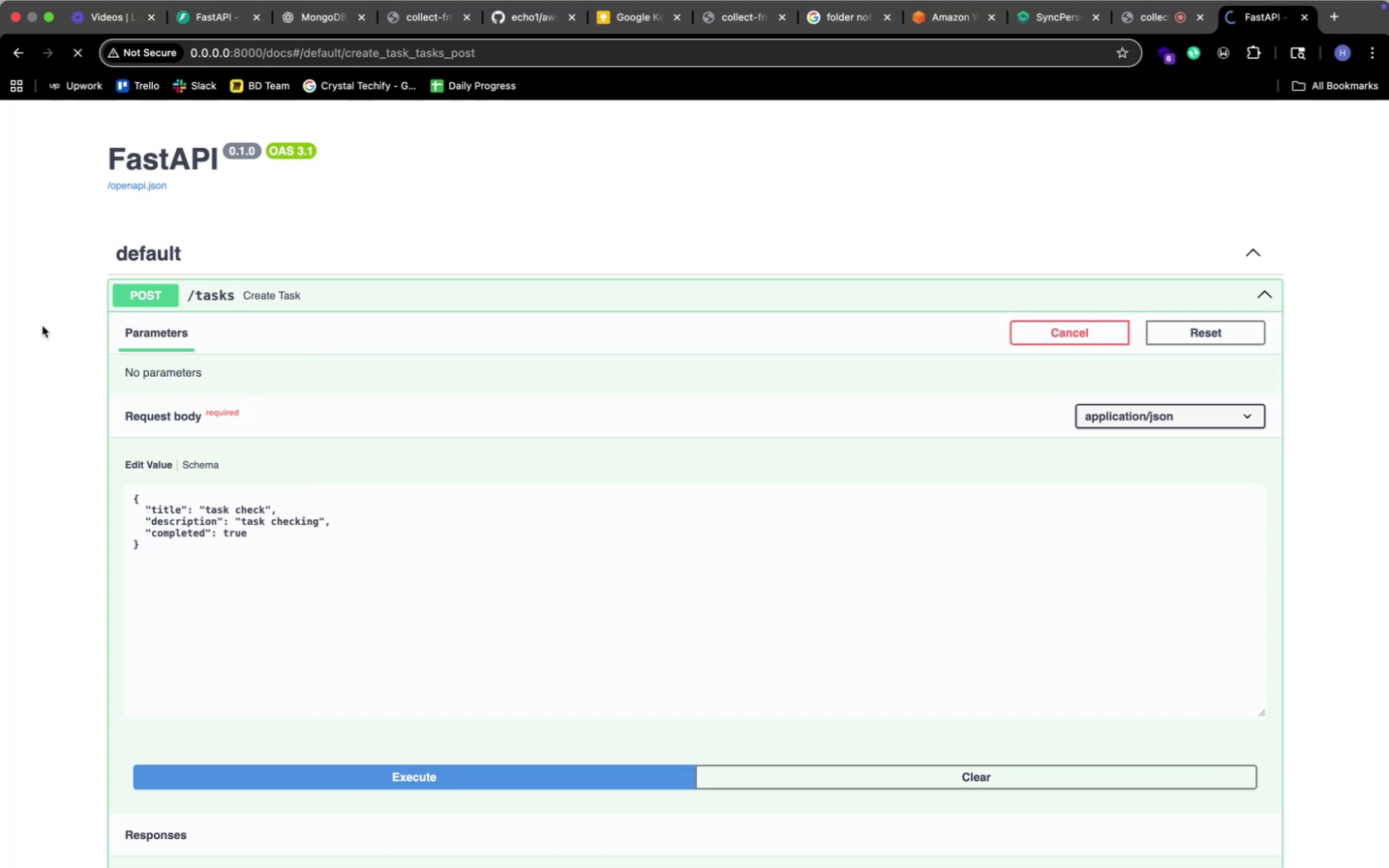 
key(Meta+Tab)
 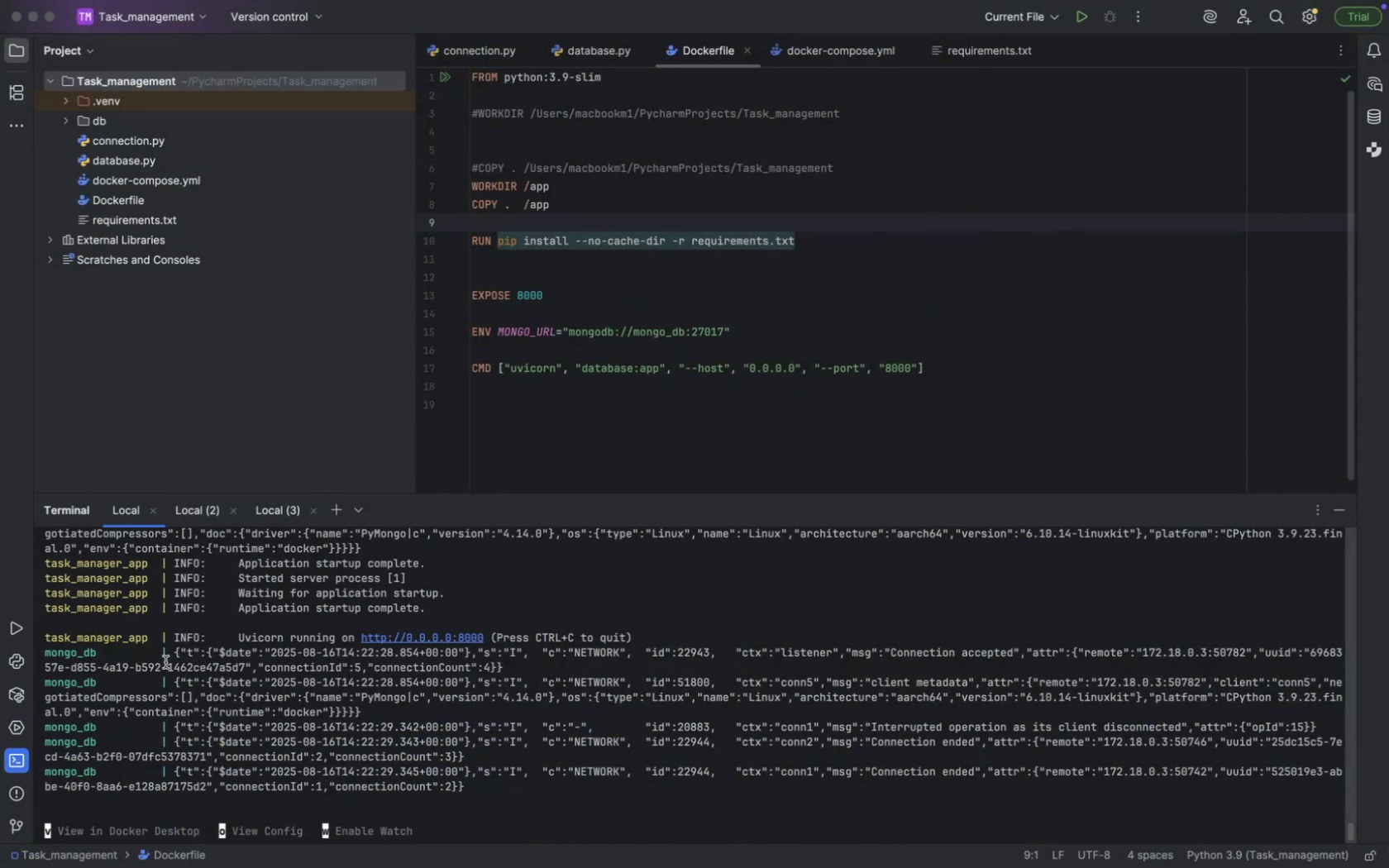 
key(Meta+CommandLeft)
 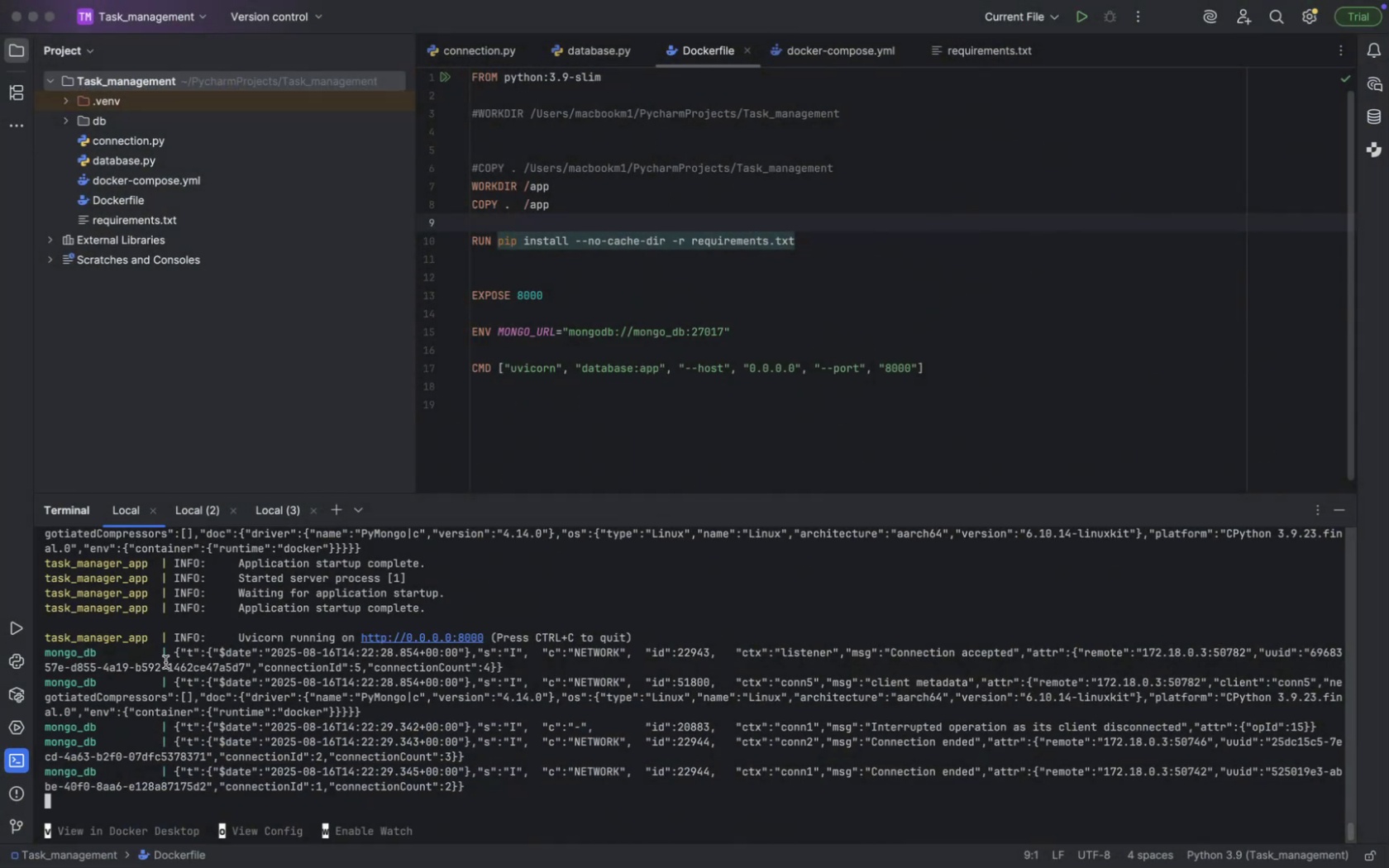 
key(Meta+Tab)
 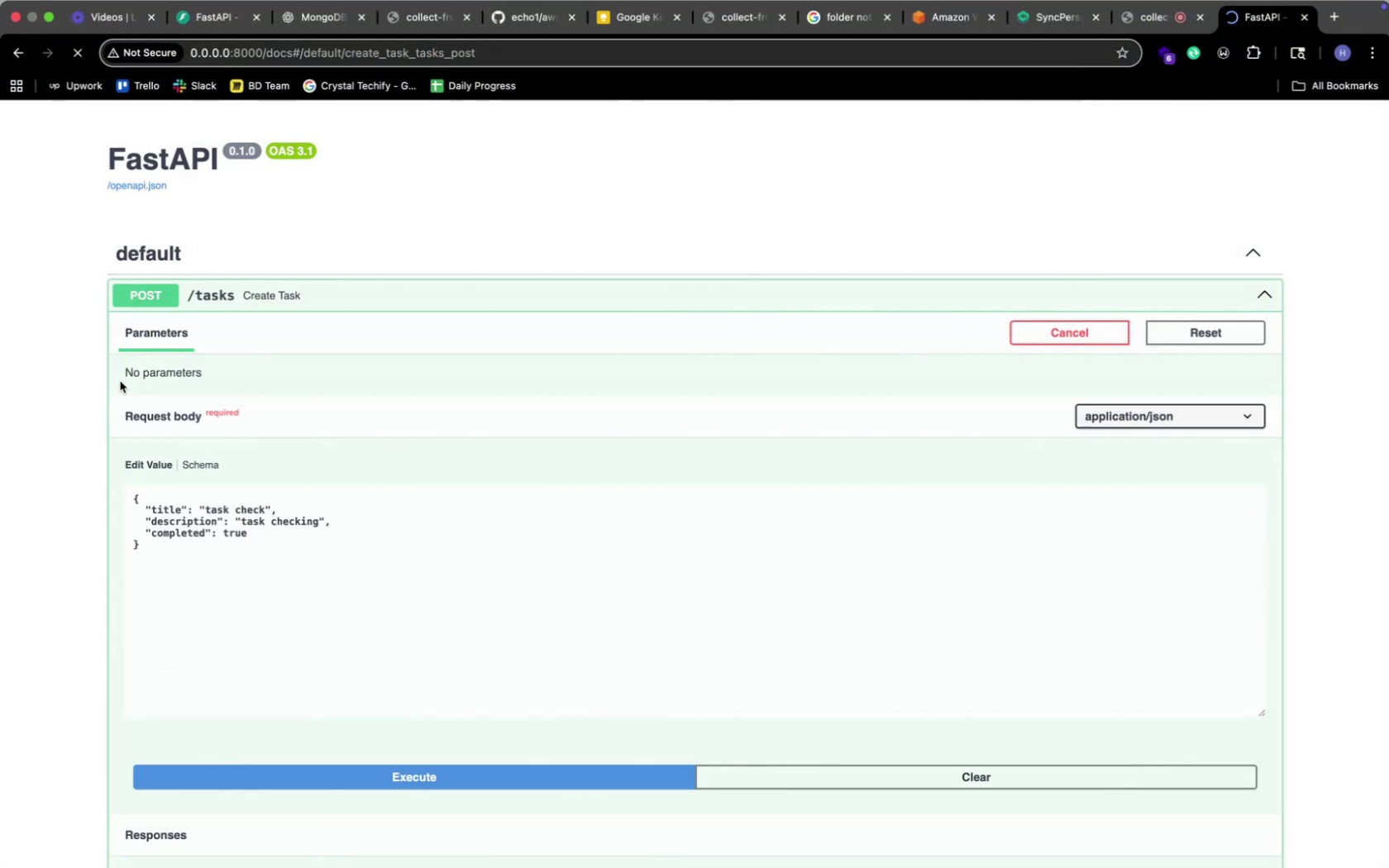 
scroll: coordinate [92, 289], scroll_direction: up, amount: 155.0
 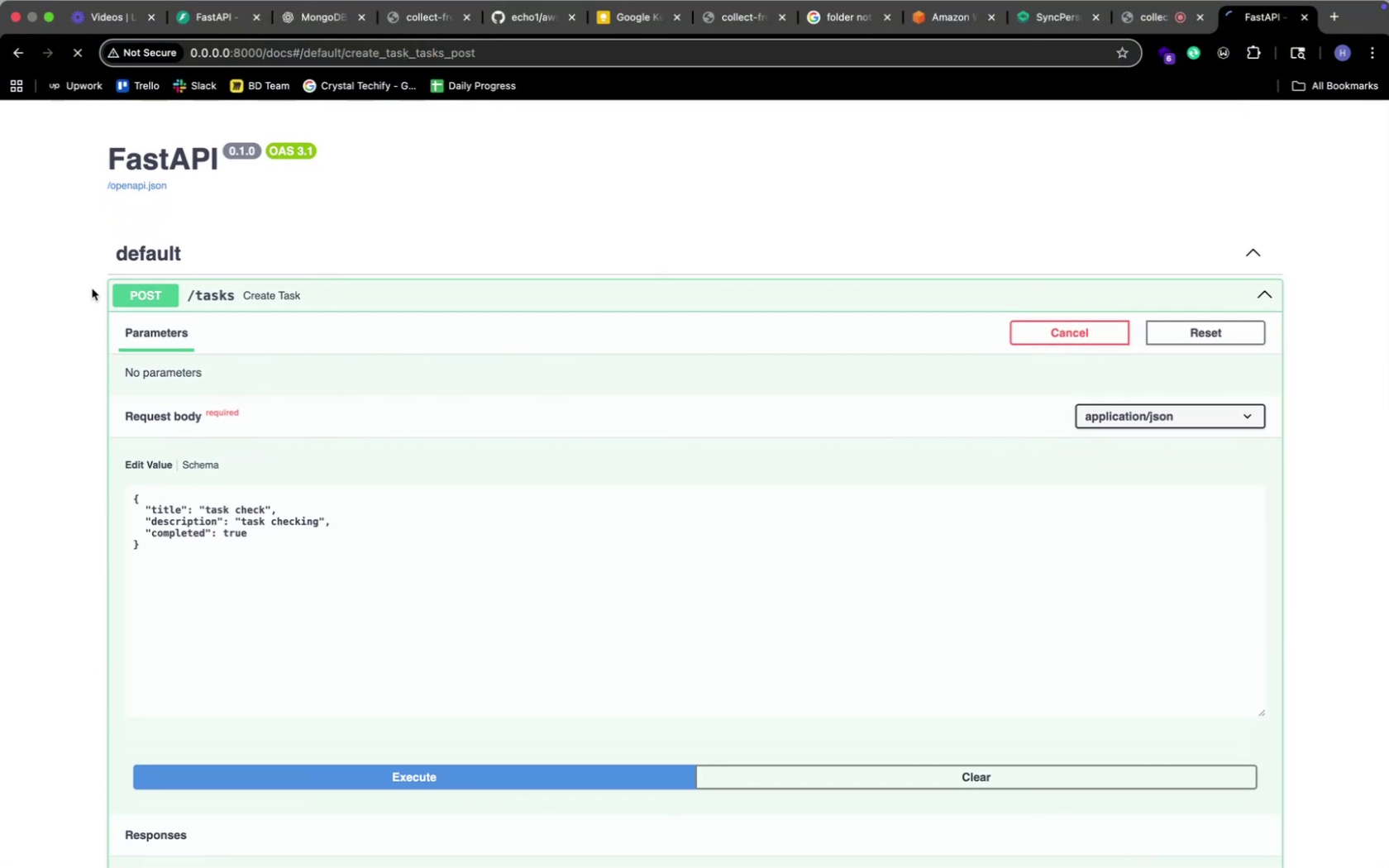 
key(Meta+CommandLeft)
 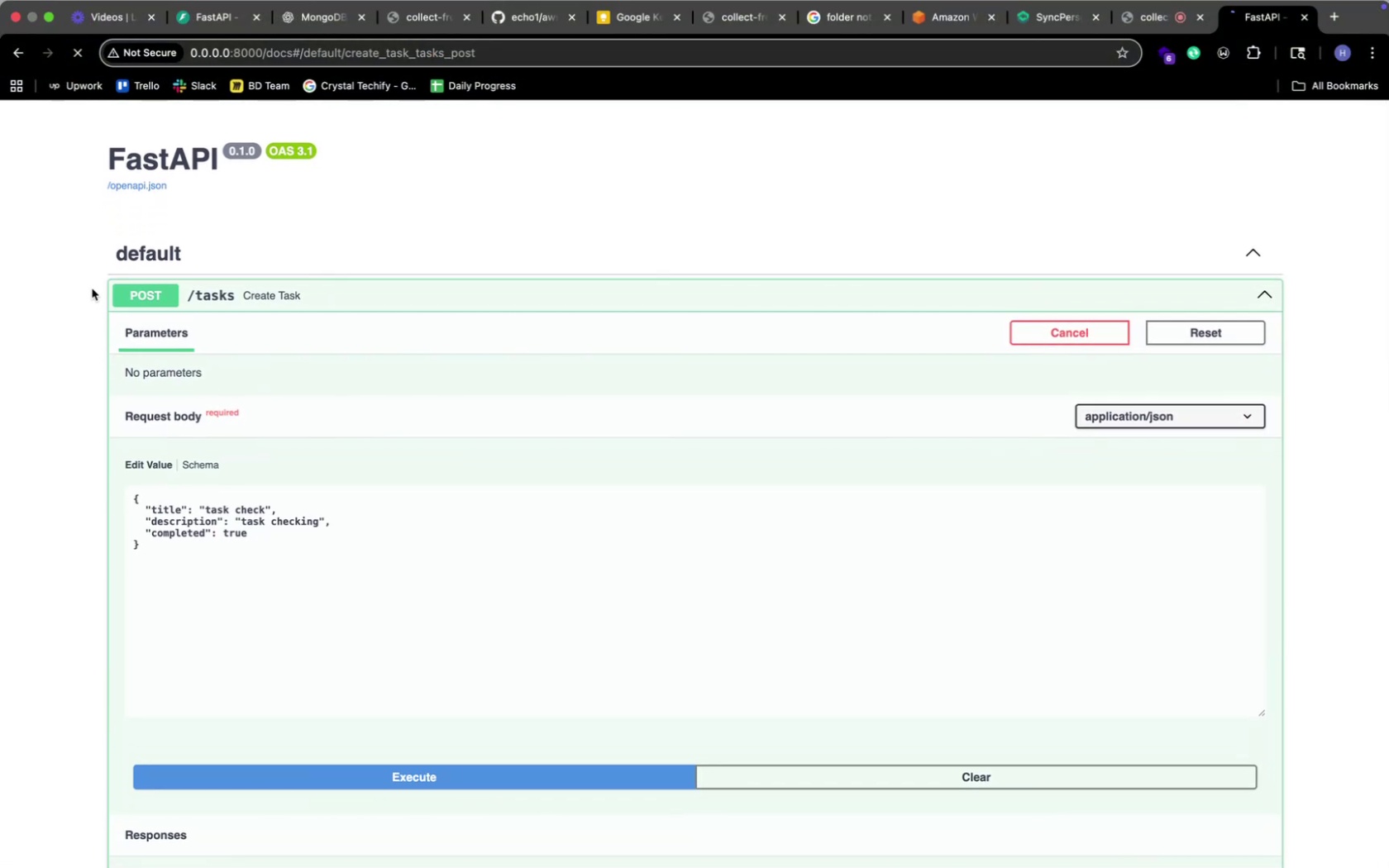 
key(Meta+Tab)
 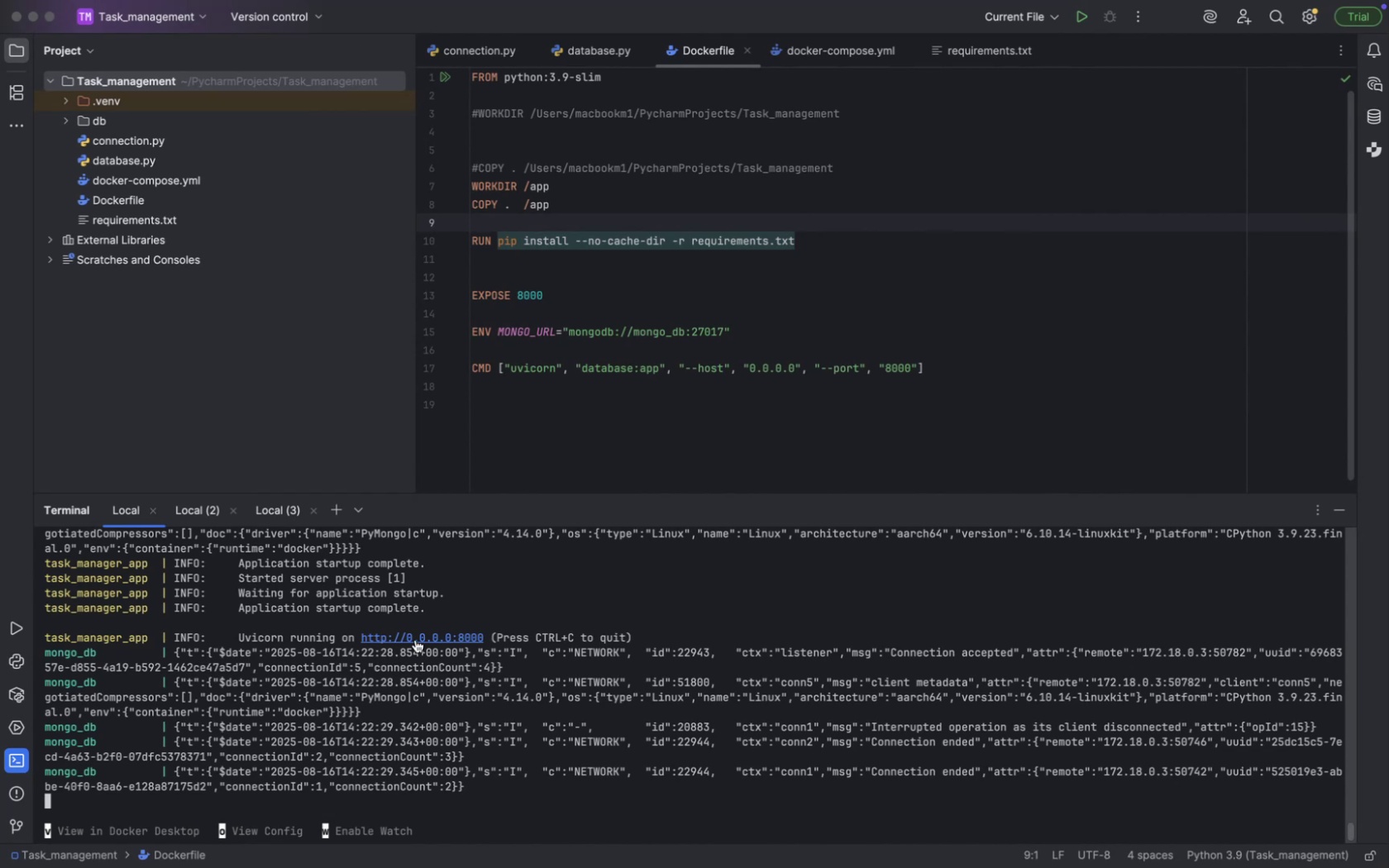 
left_click([411, 632])
 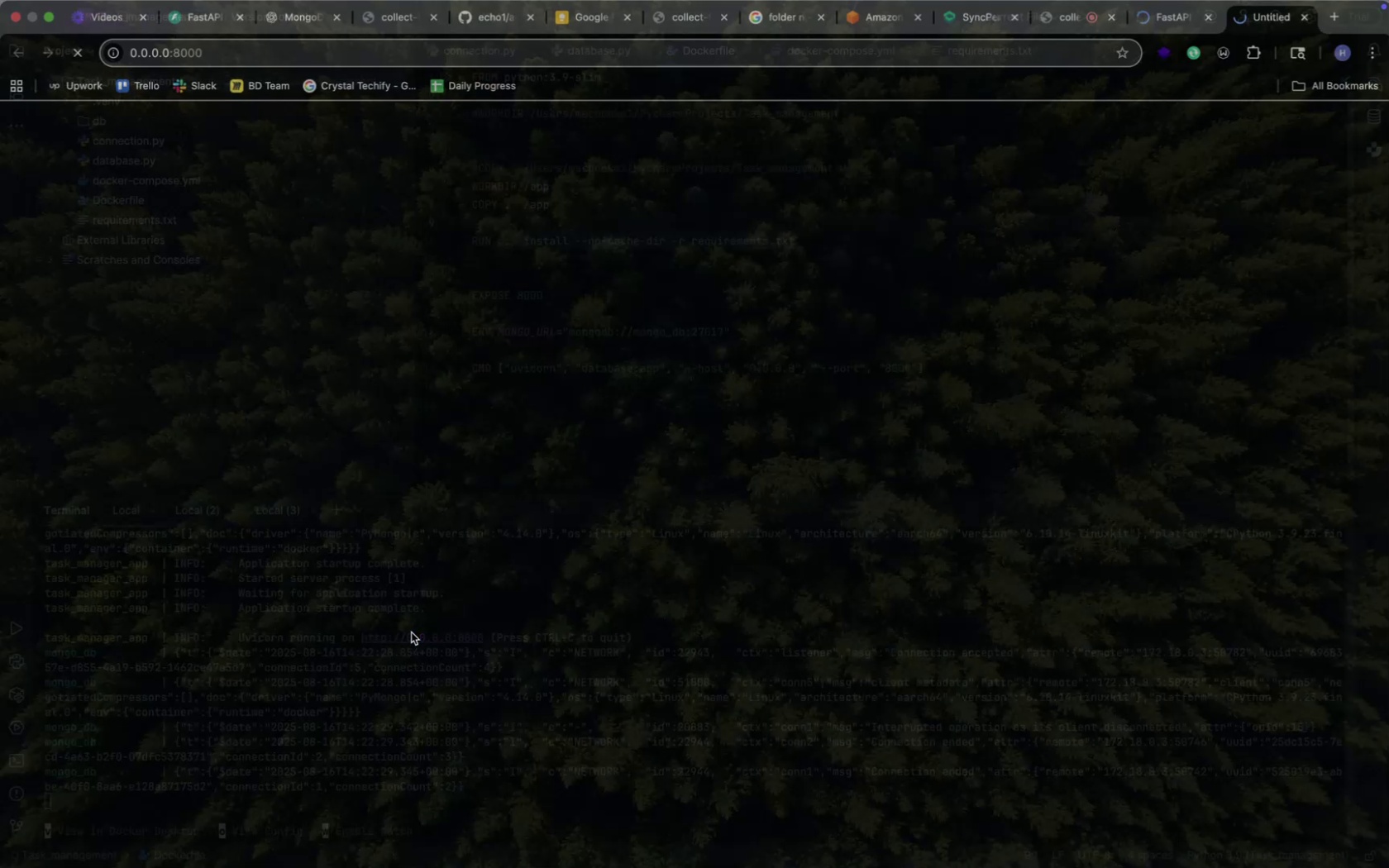 
key(Meta+CommandLeft)
 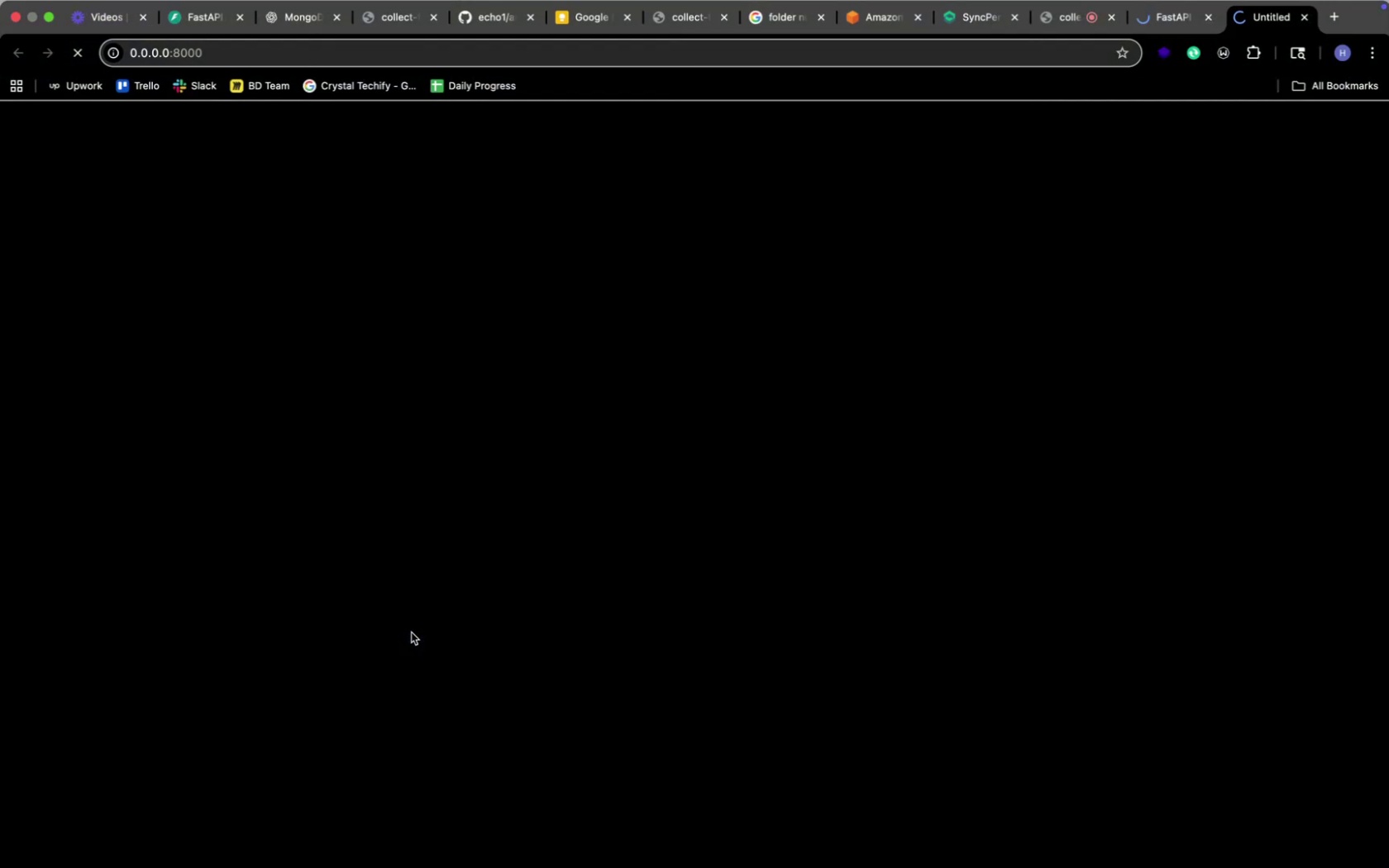 
key(Meta+Tab)
 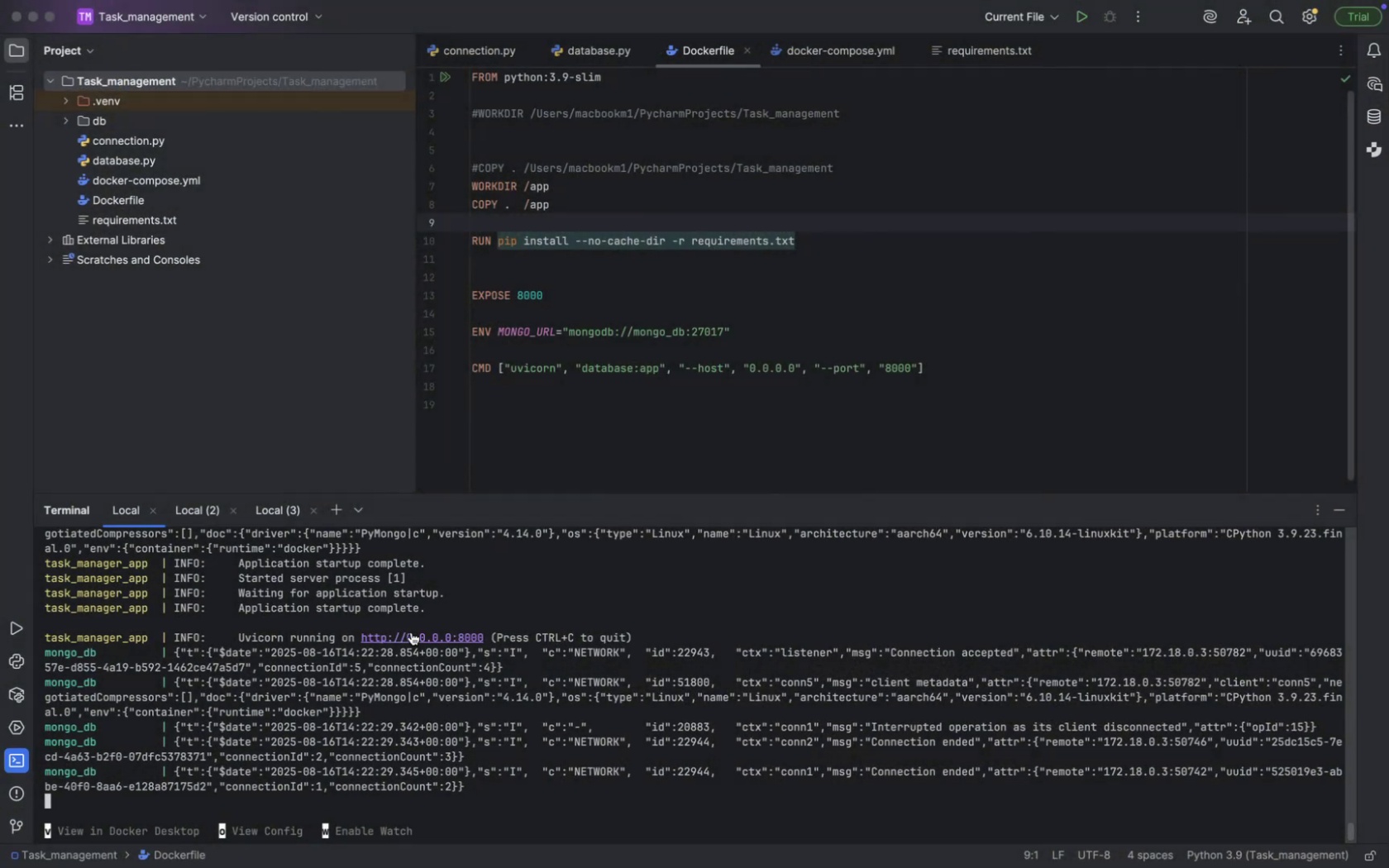 
key(Meta+CommandLeft)
 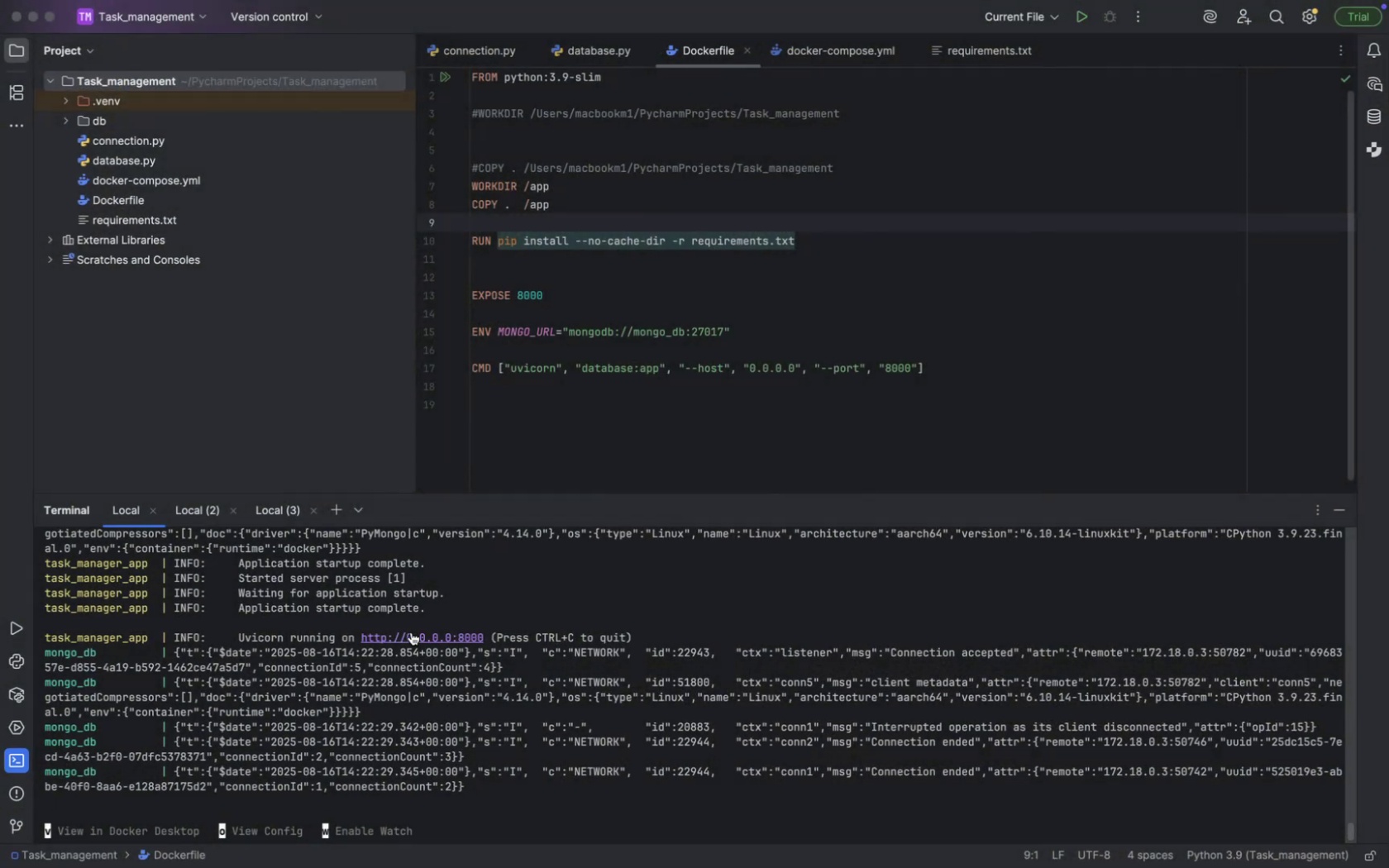 
key(Meta+Tab)
 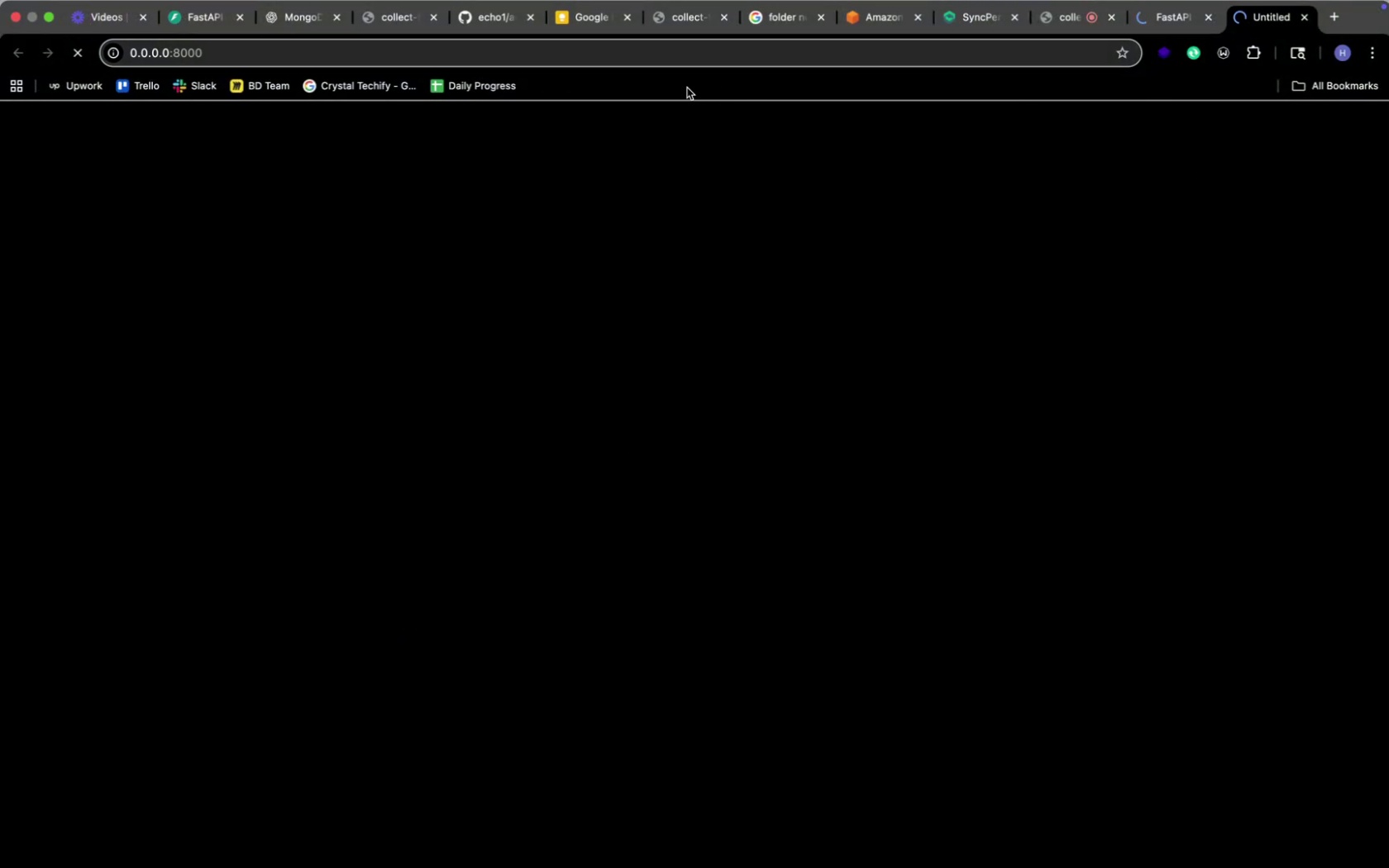 
left_click([578, 53])
 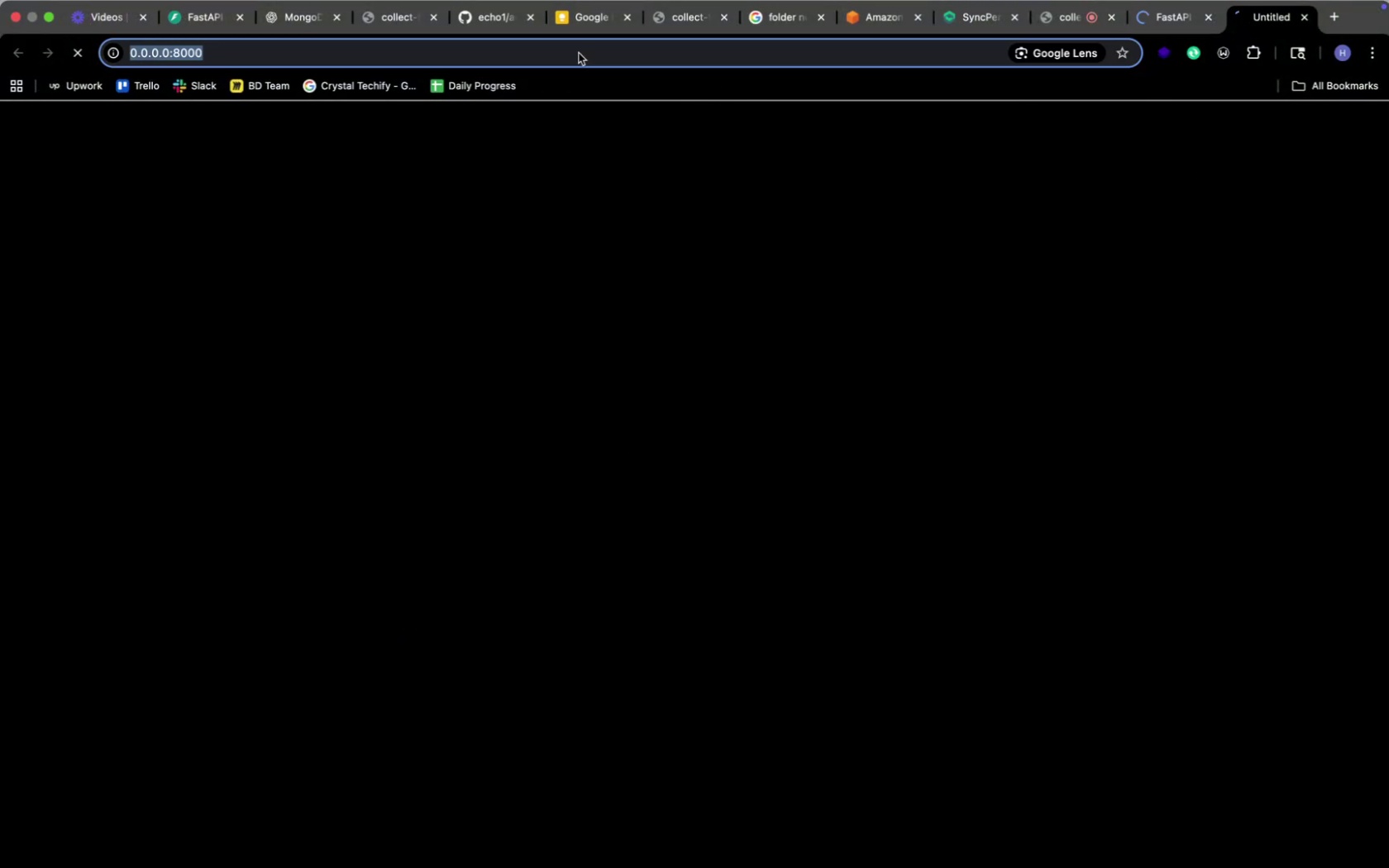 
left_click([578, 53])
 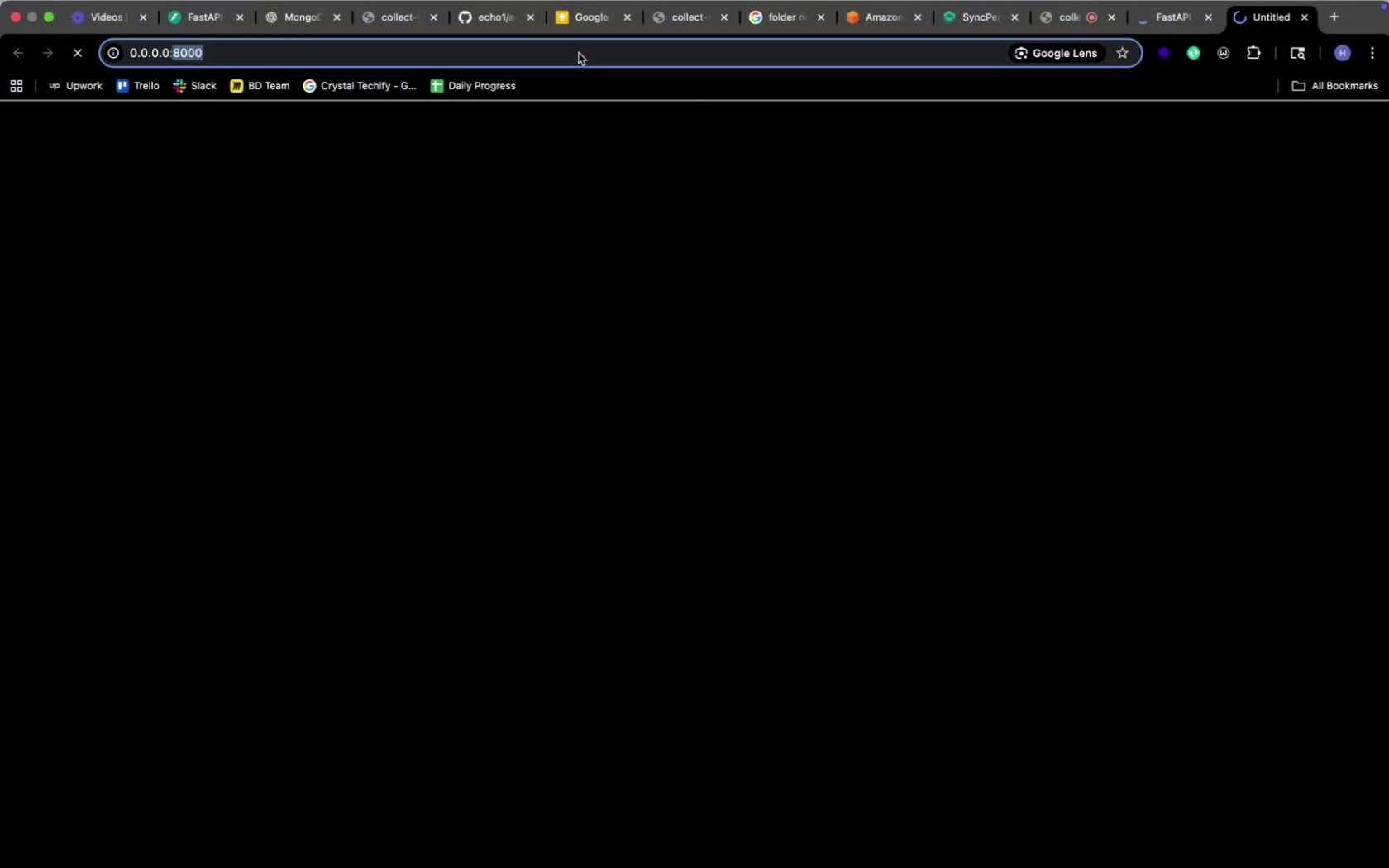 
left_click([578, 53])
 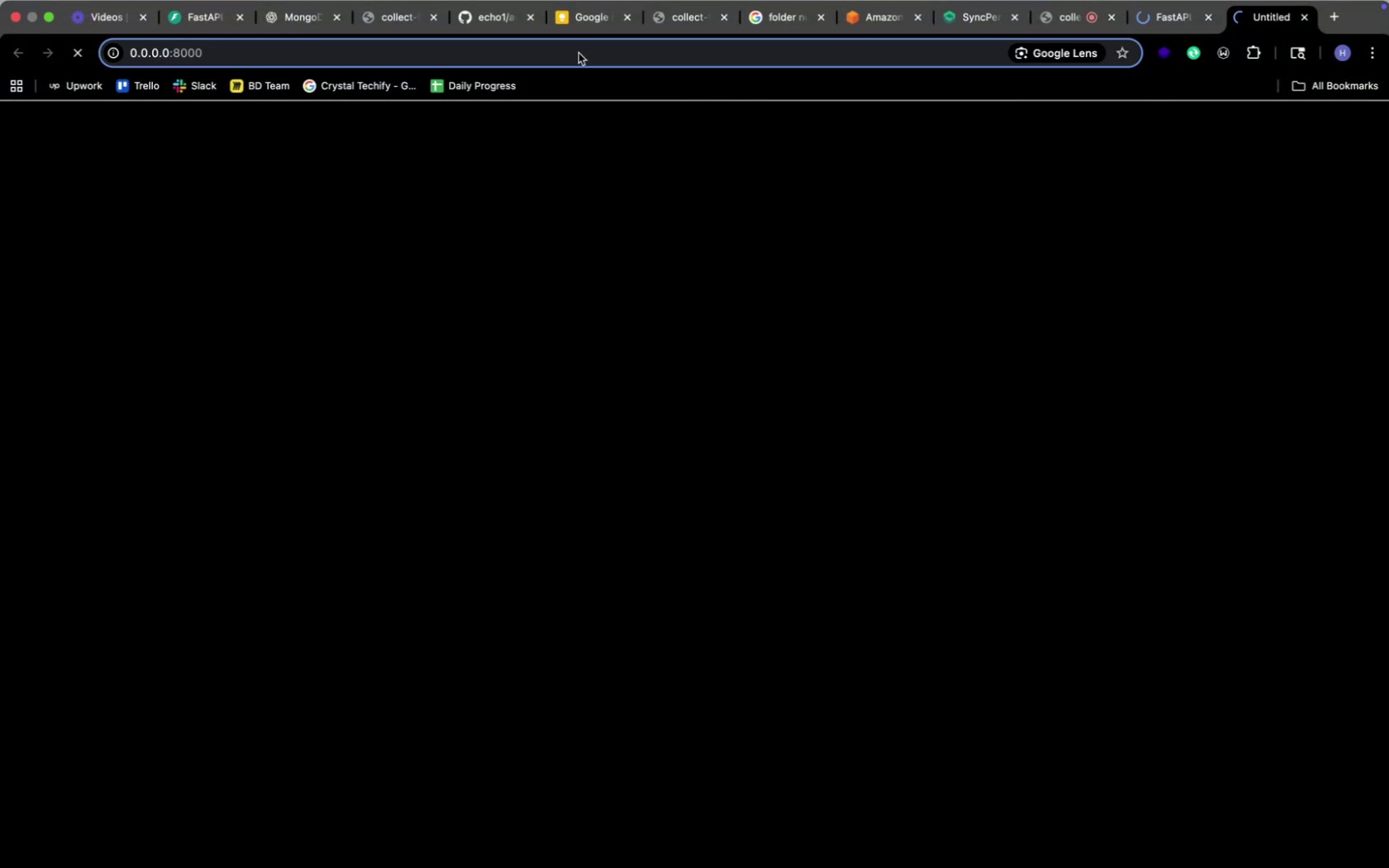 
type(/doca])
key(Backspace)
key(Backspace)
type(s)
 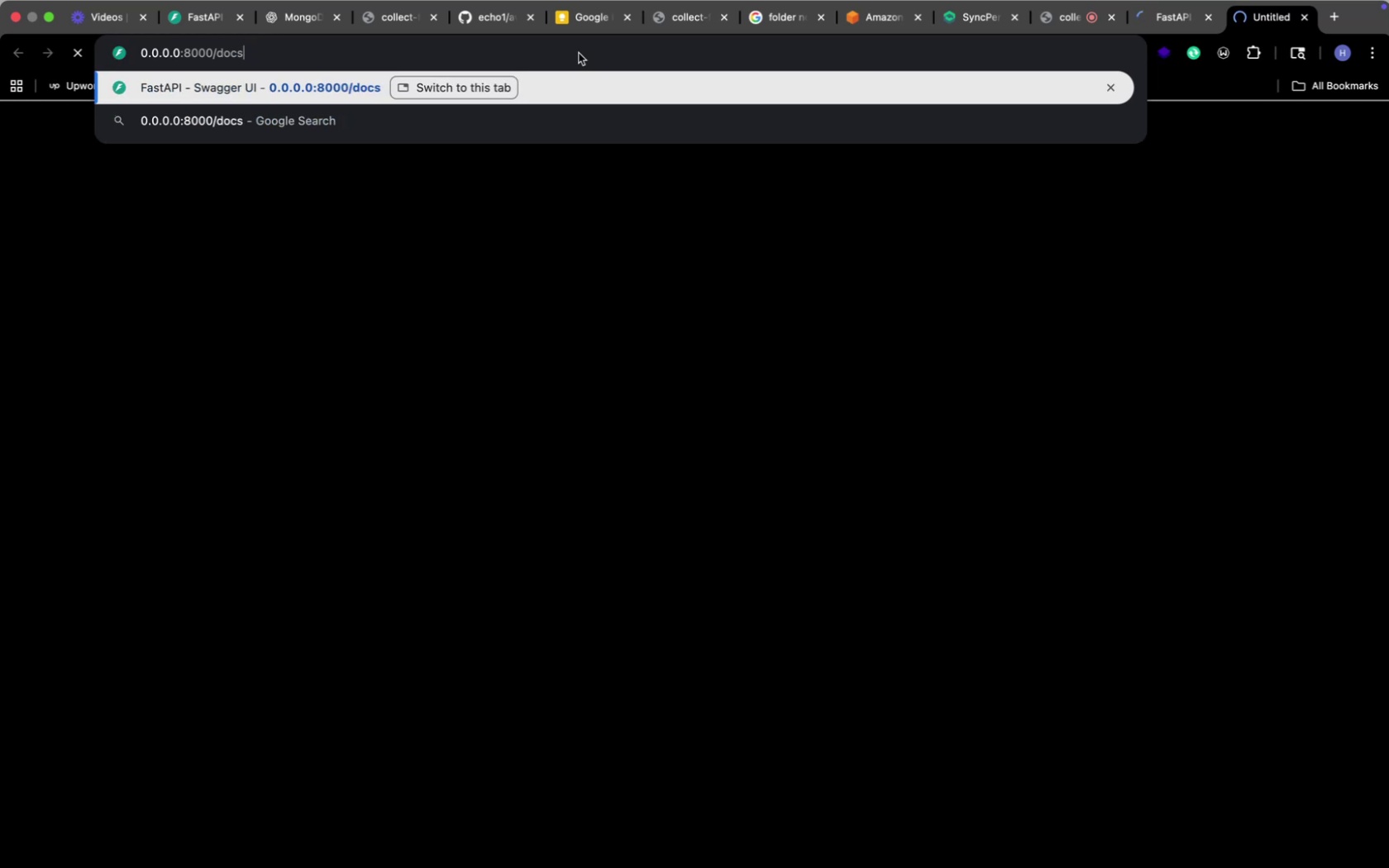 
key(Enter)
 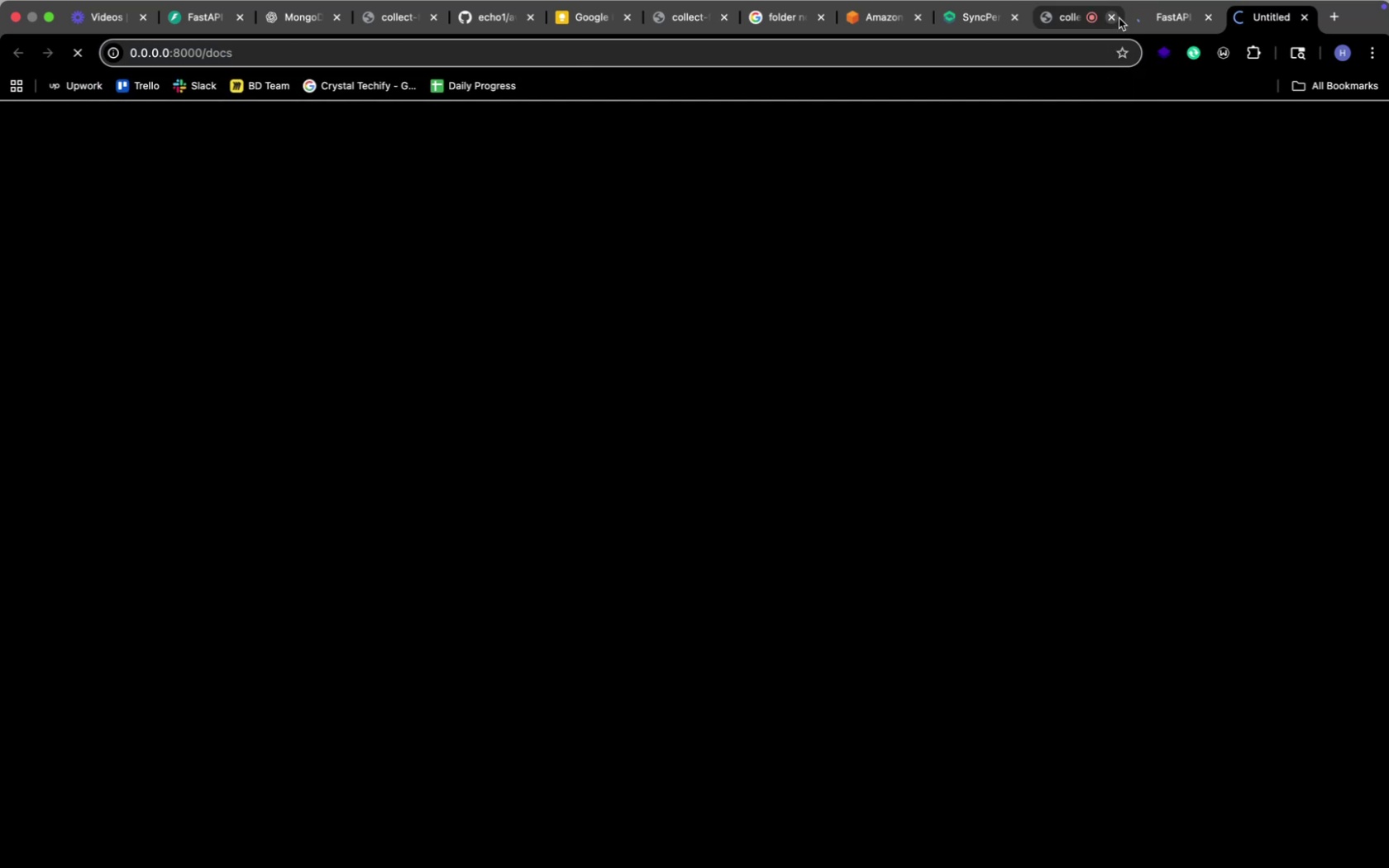 
left_click([1129, 22])
 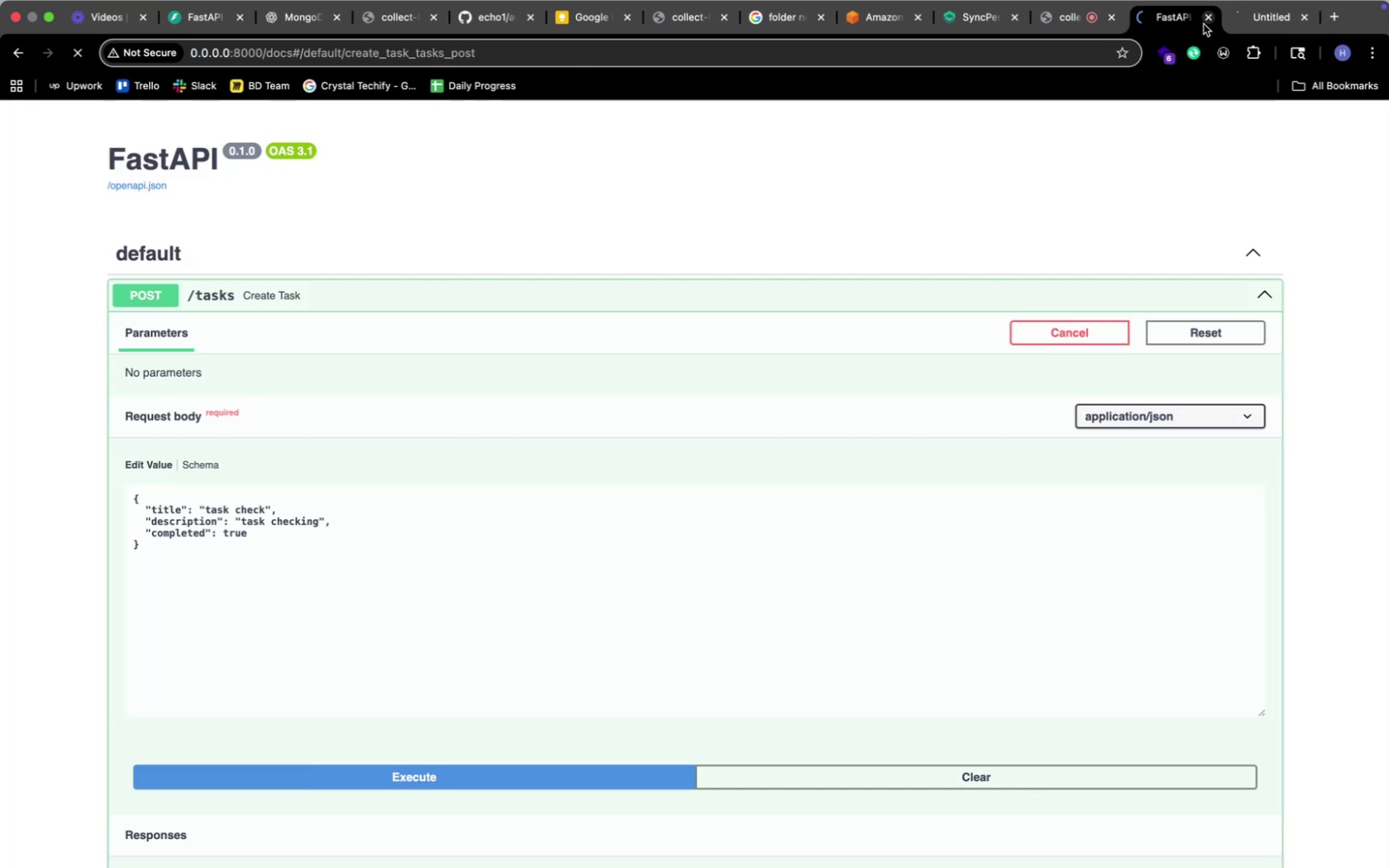 
left_click([1224, 28])
 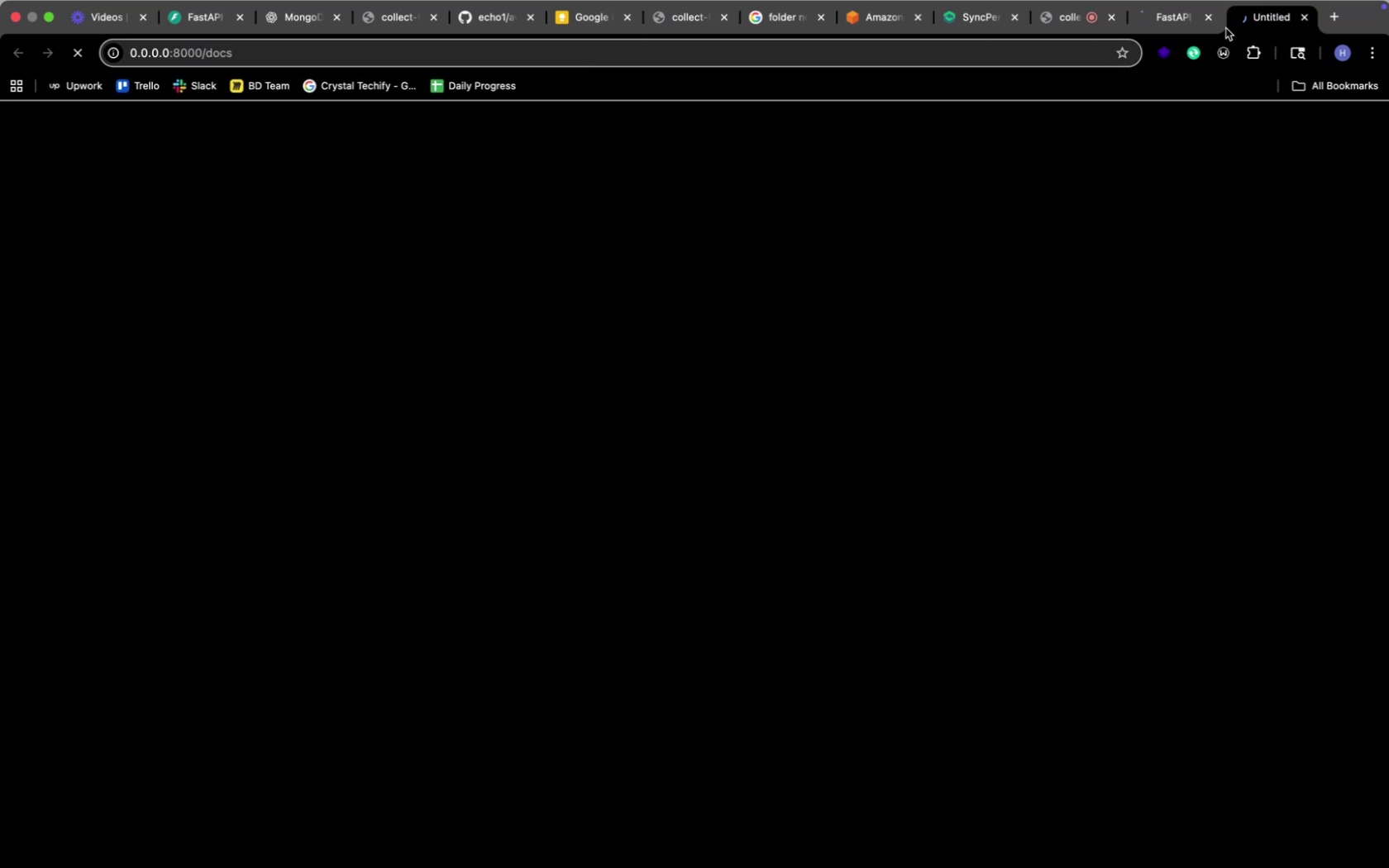 
key(Meta+CommandLeft)
 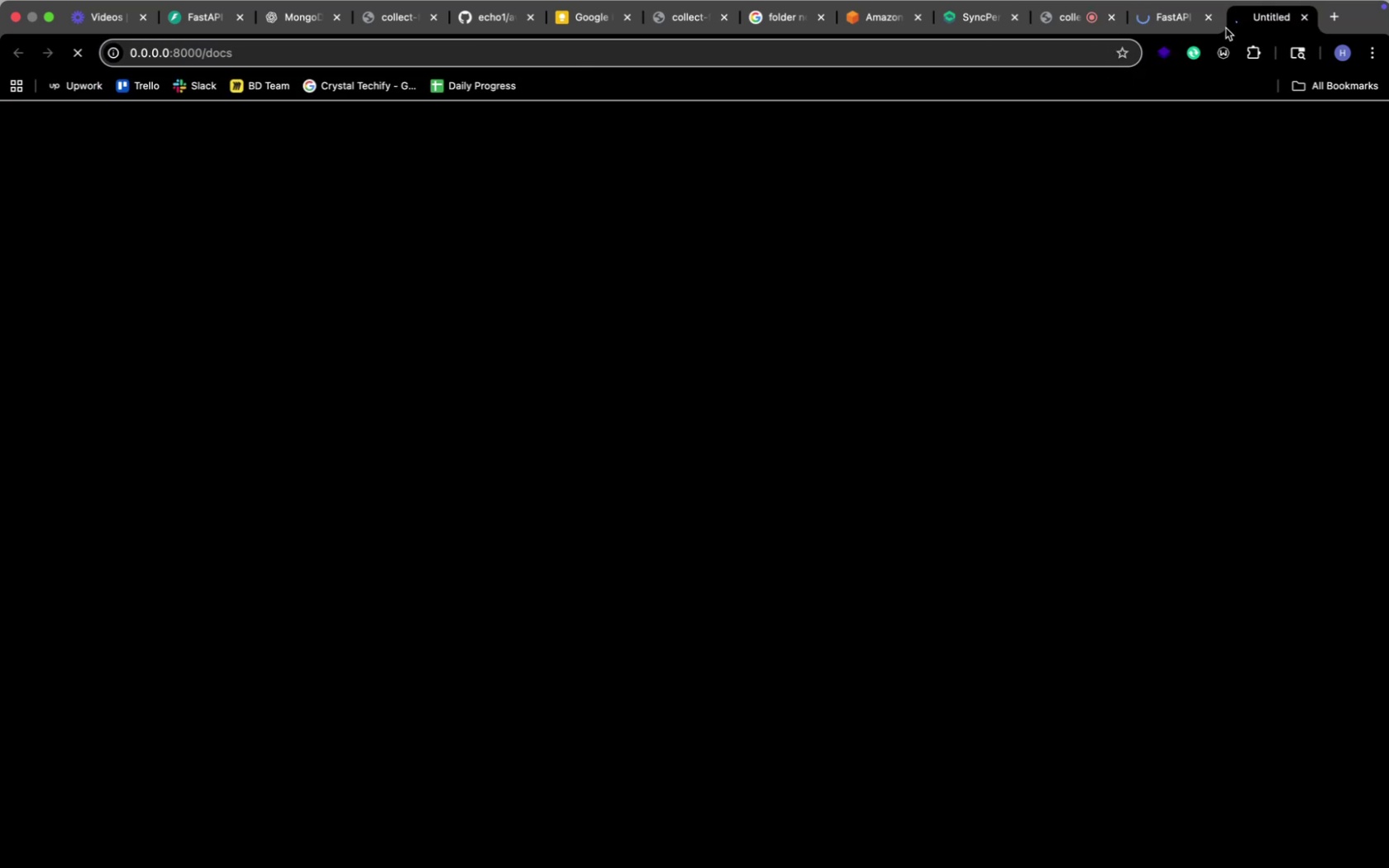 
key(Meta+Tab)
 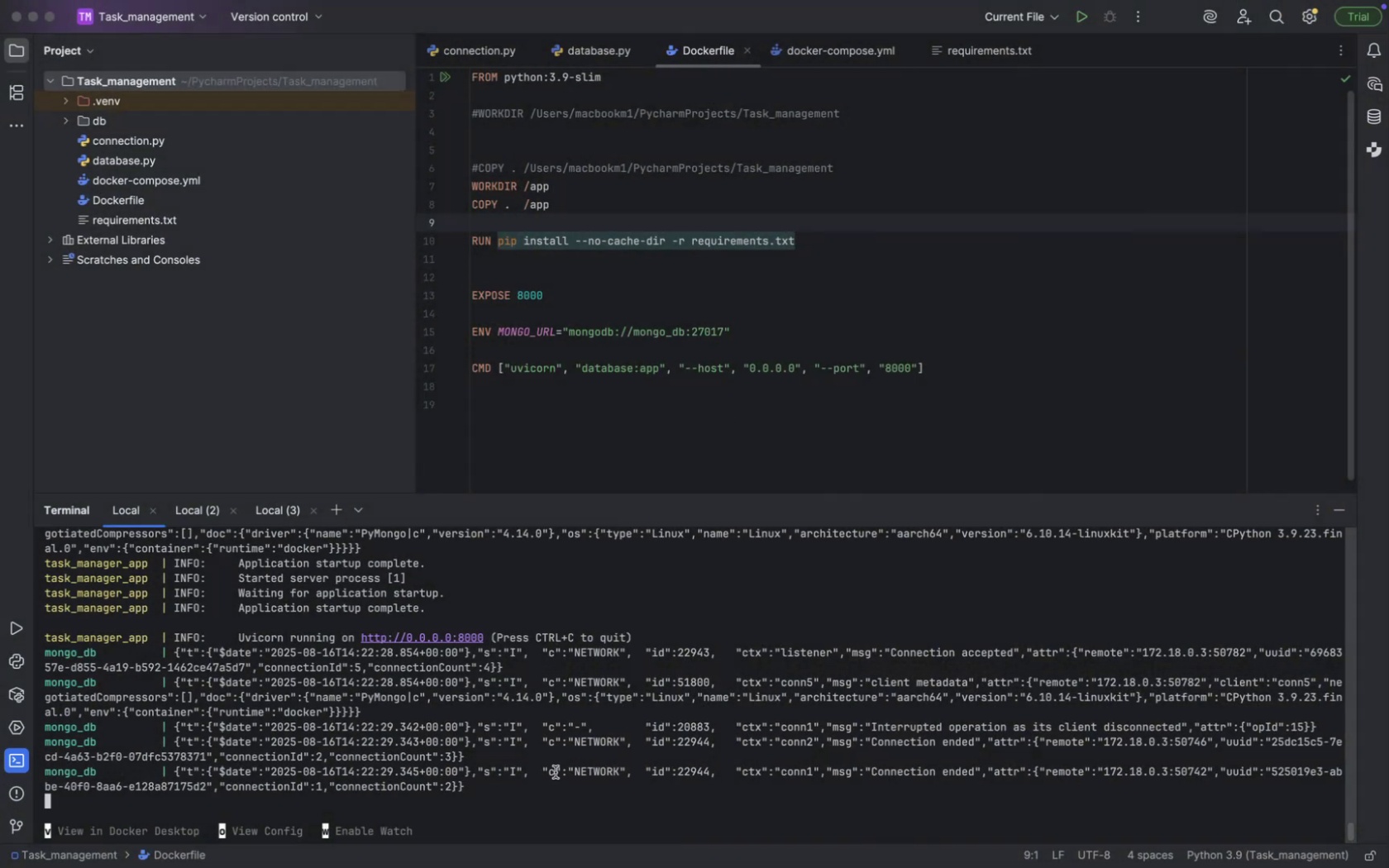 
scroll: coordinate [424, 728], scroll_direction: up, amount: 194.0
 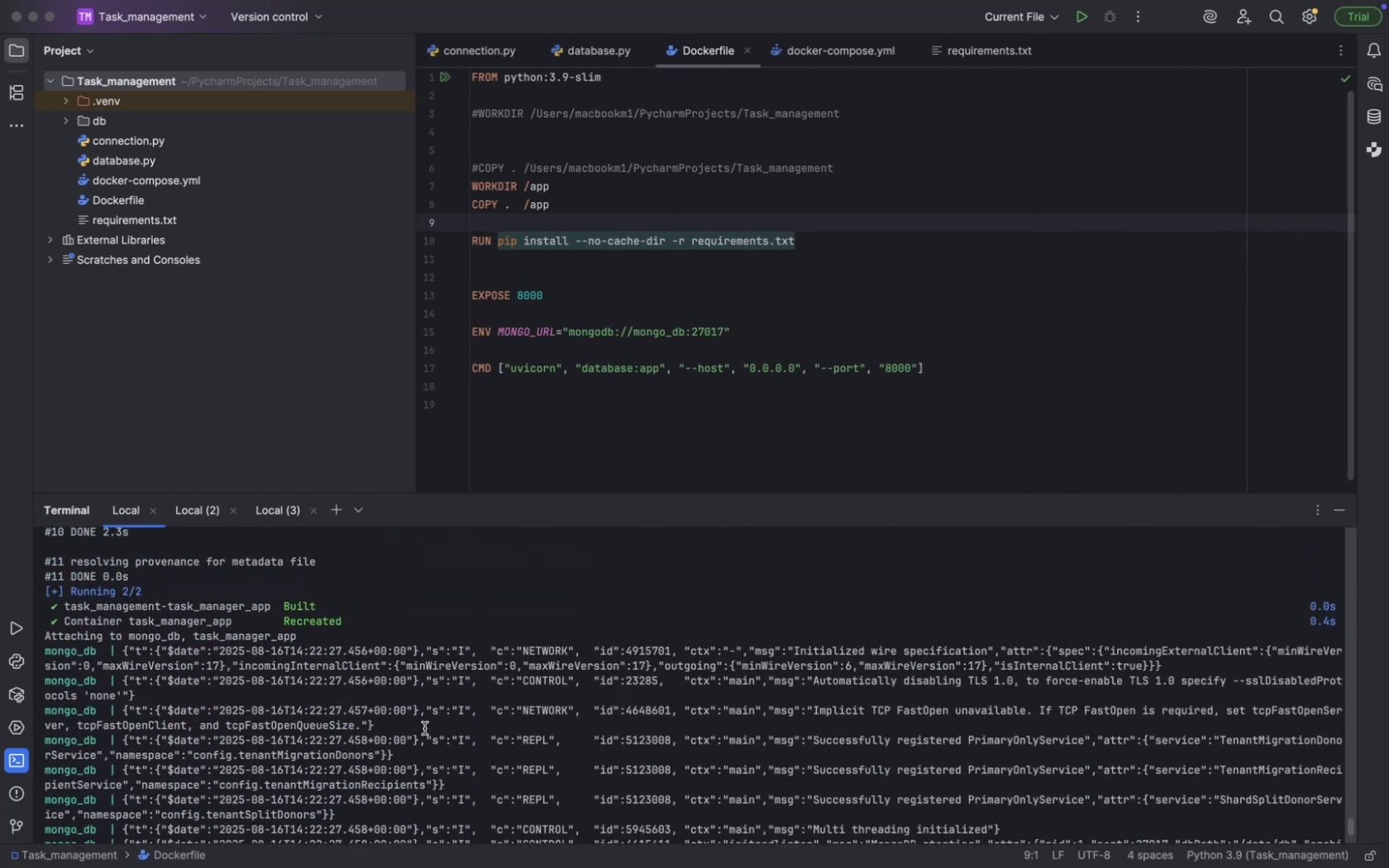 
scroll: coordinate [424, 728], scroll_direction: down, amount: 317.0
 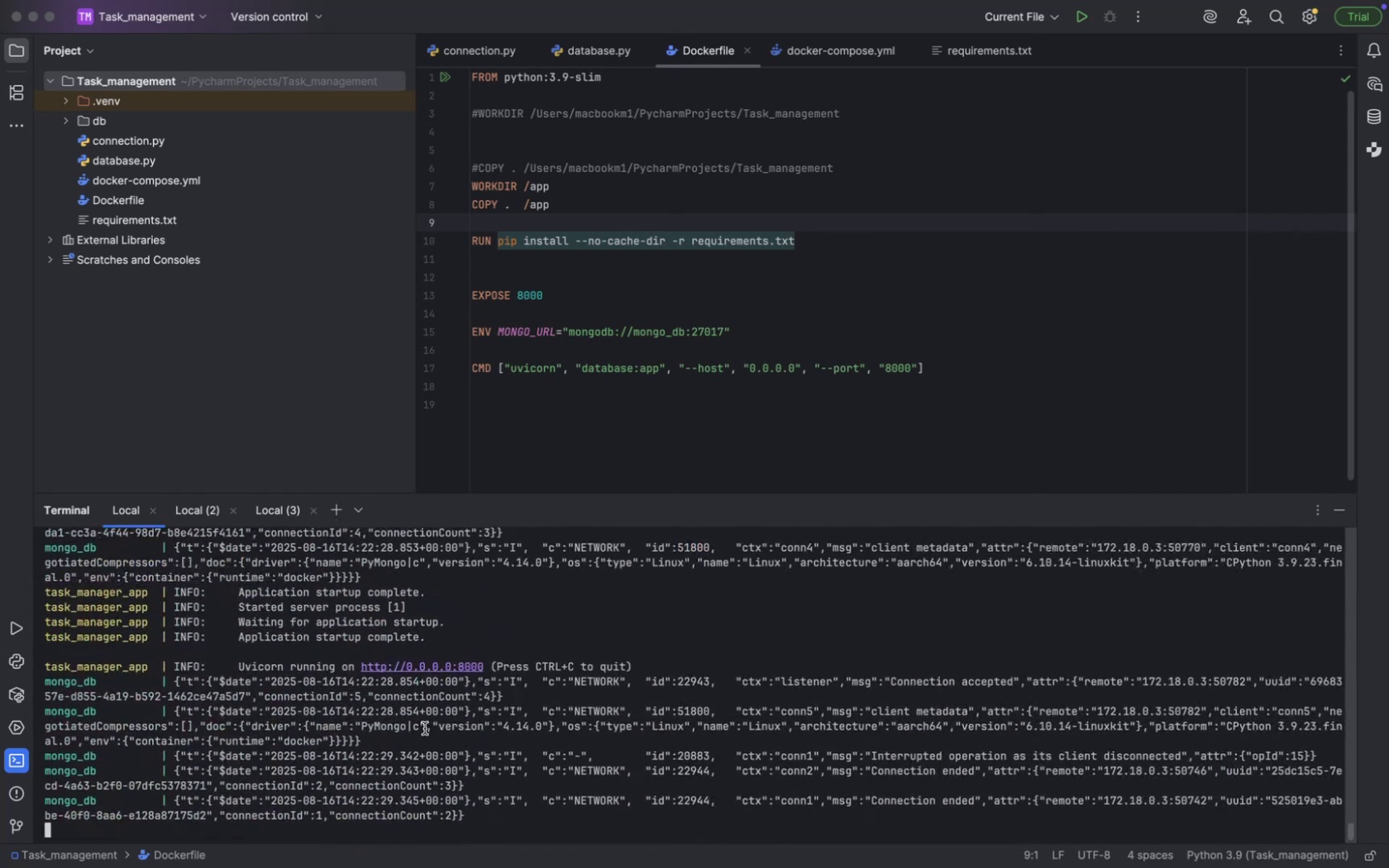 
key(Meta+CommandLeft)
 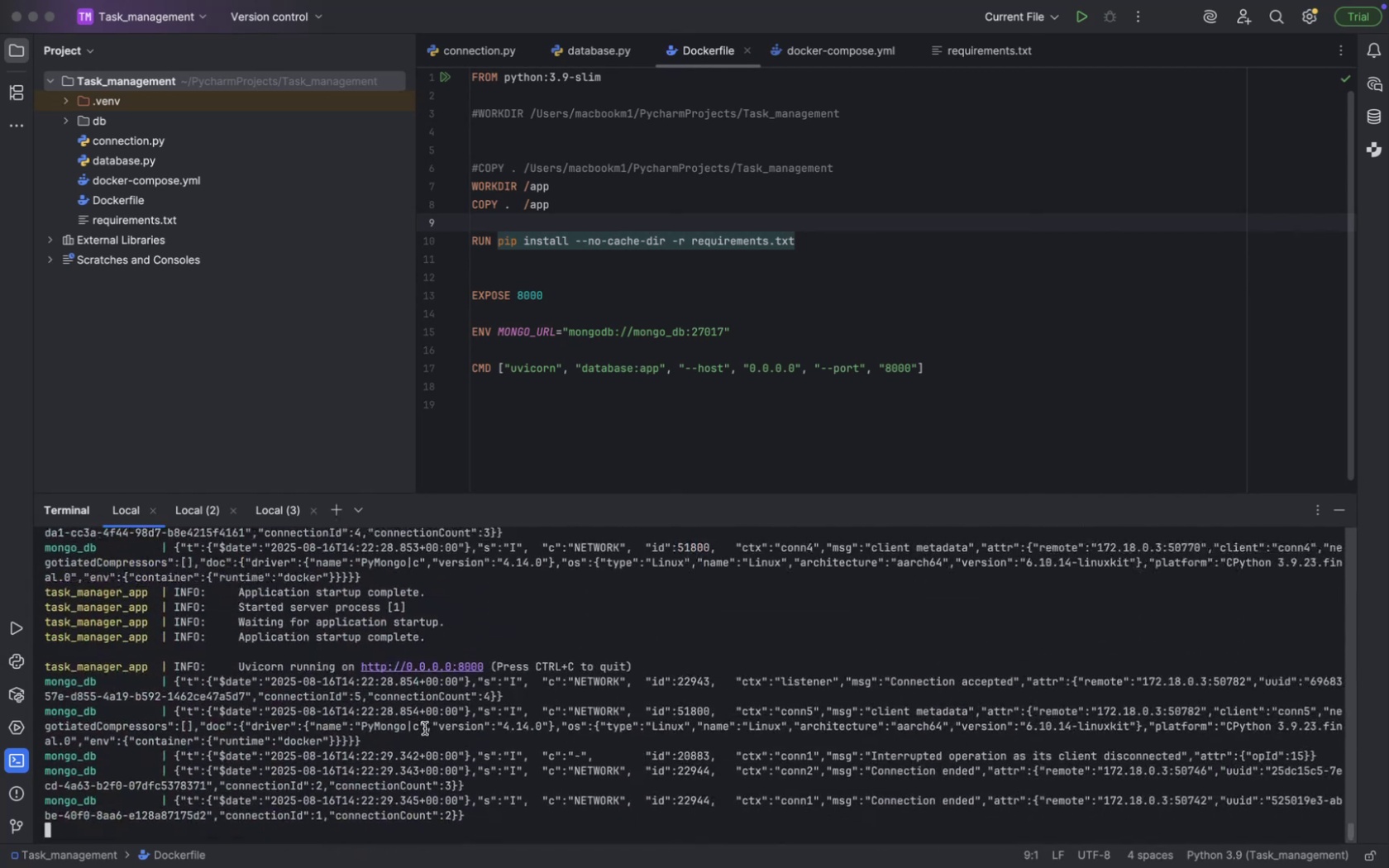 
key(Meta+Tab)
 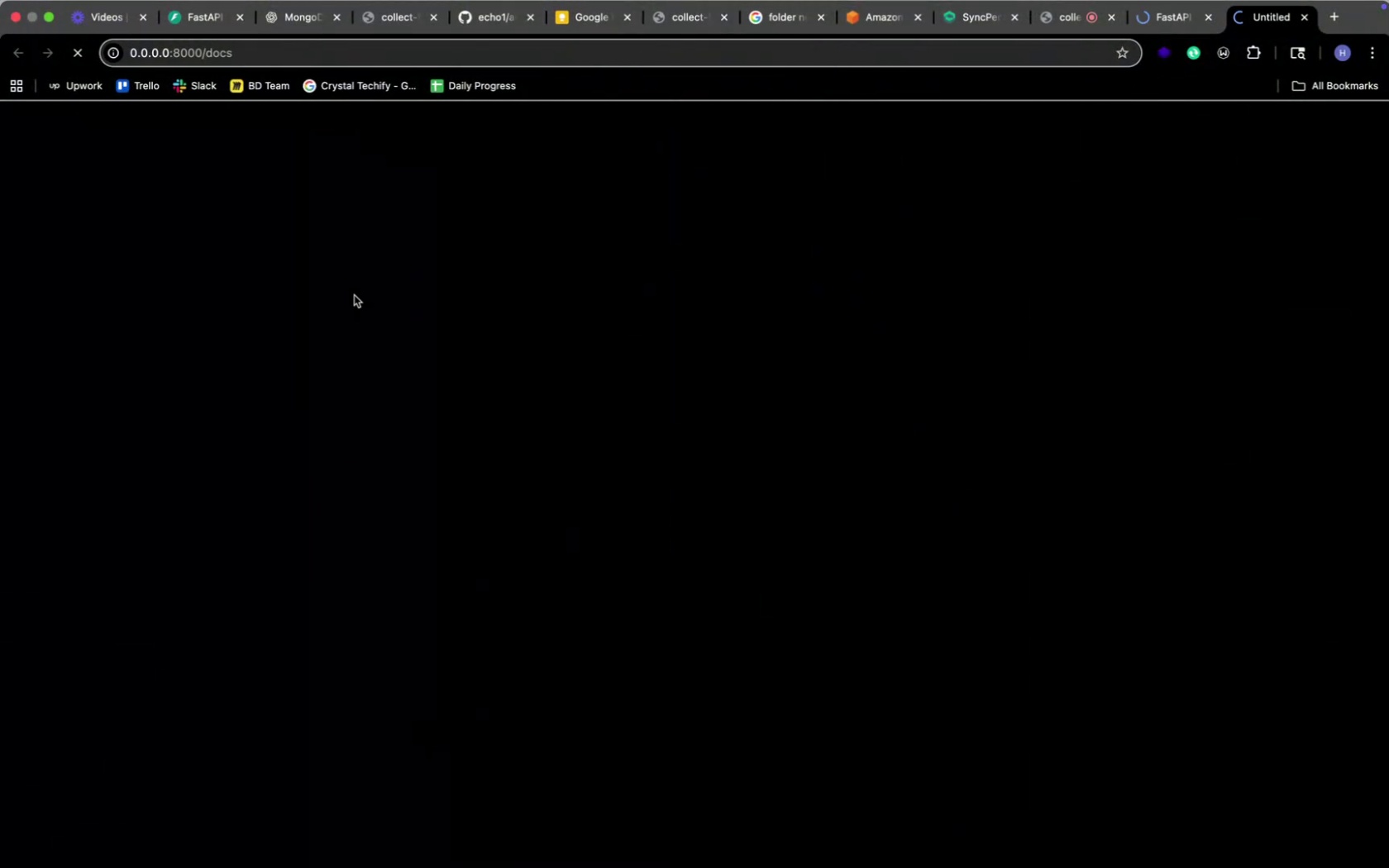 
left_click([1073, 9])
 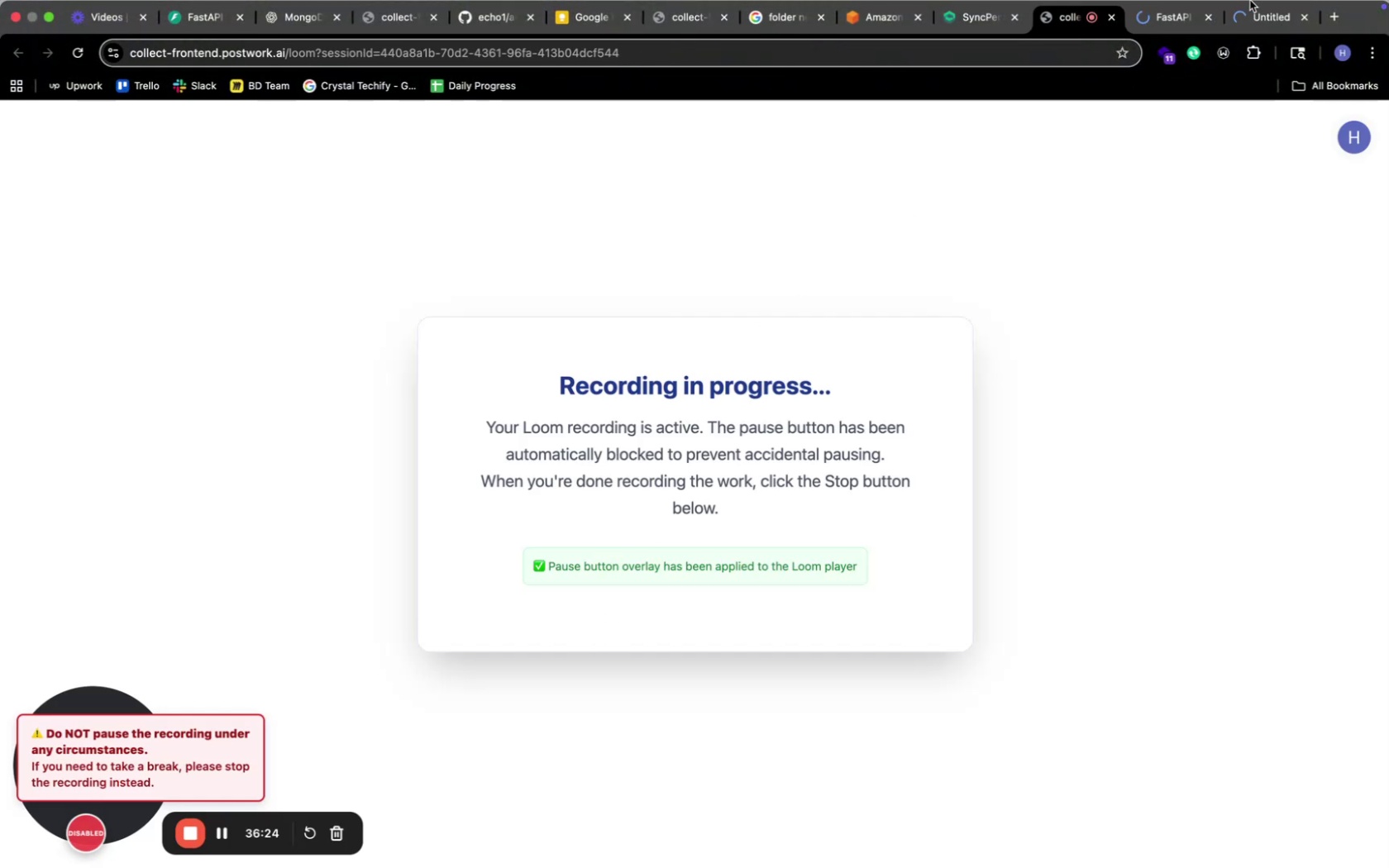 
left_click([1173, 19])
 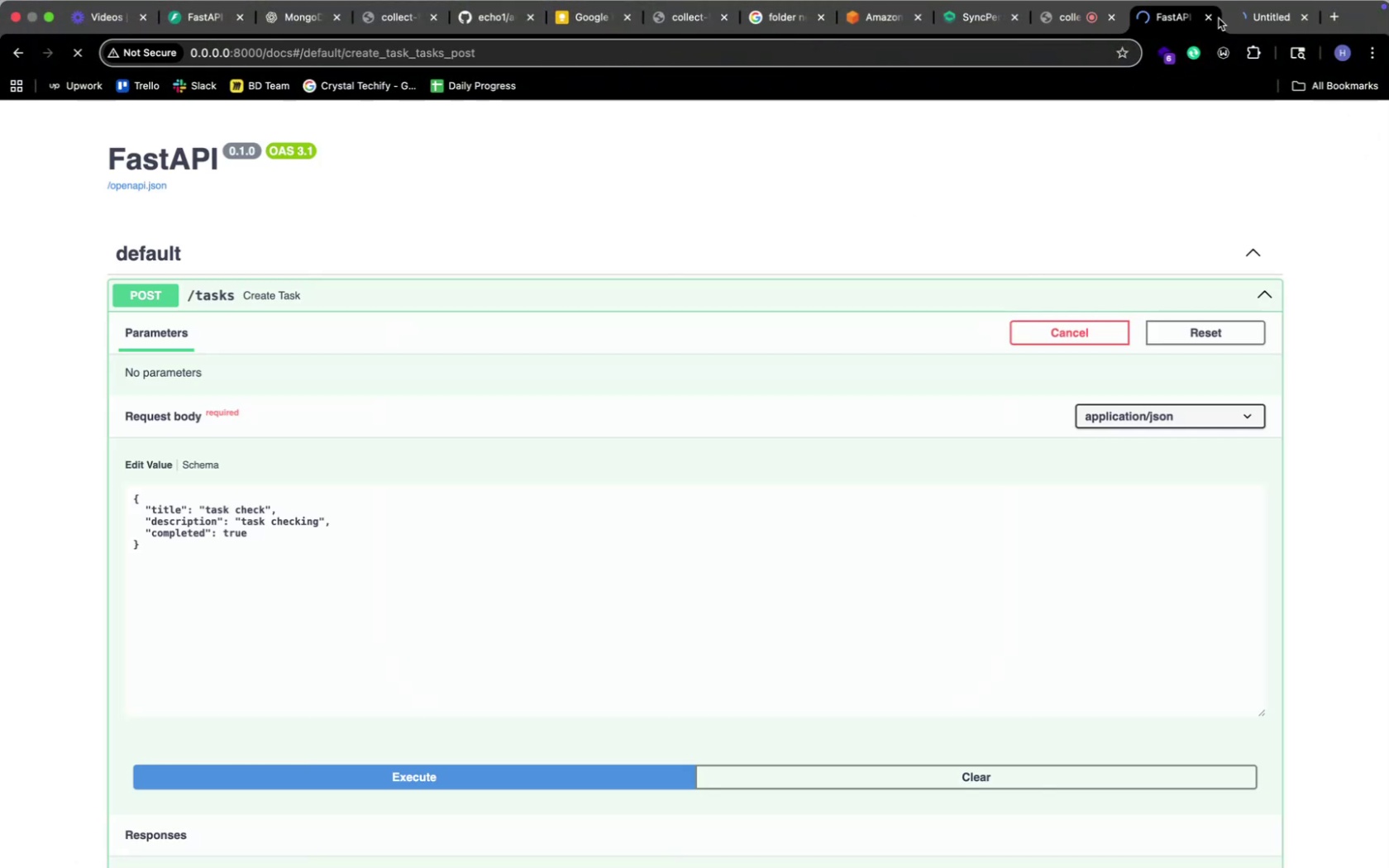 
left_click([1217, 18])
 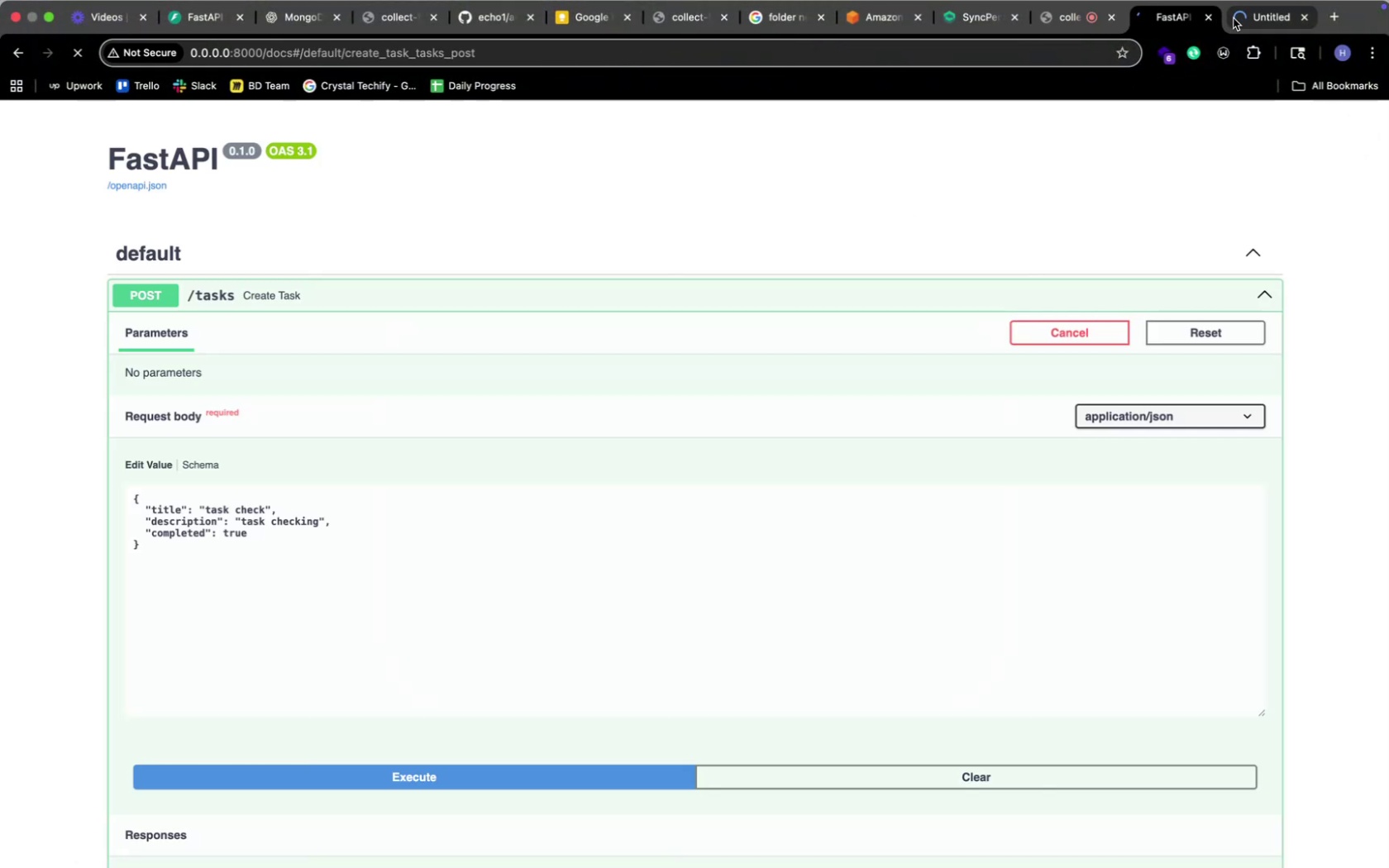 
left_click([1236, 18])
 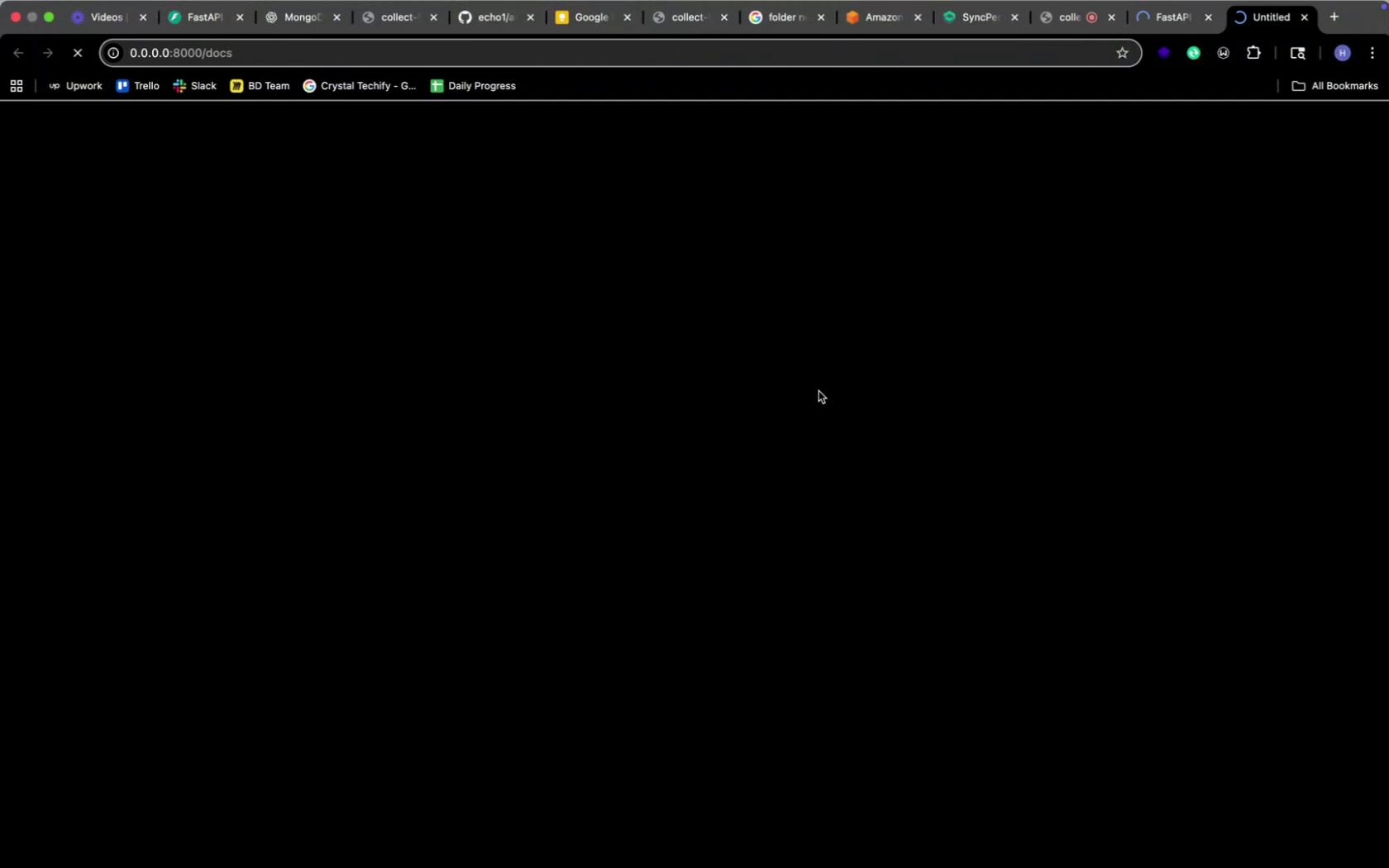 
key(Meta+CommandLeft)
 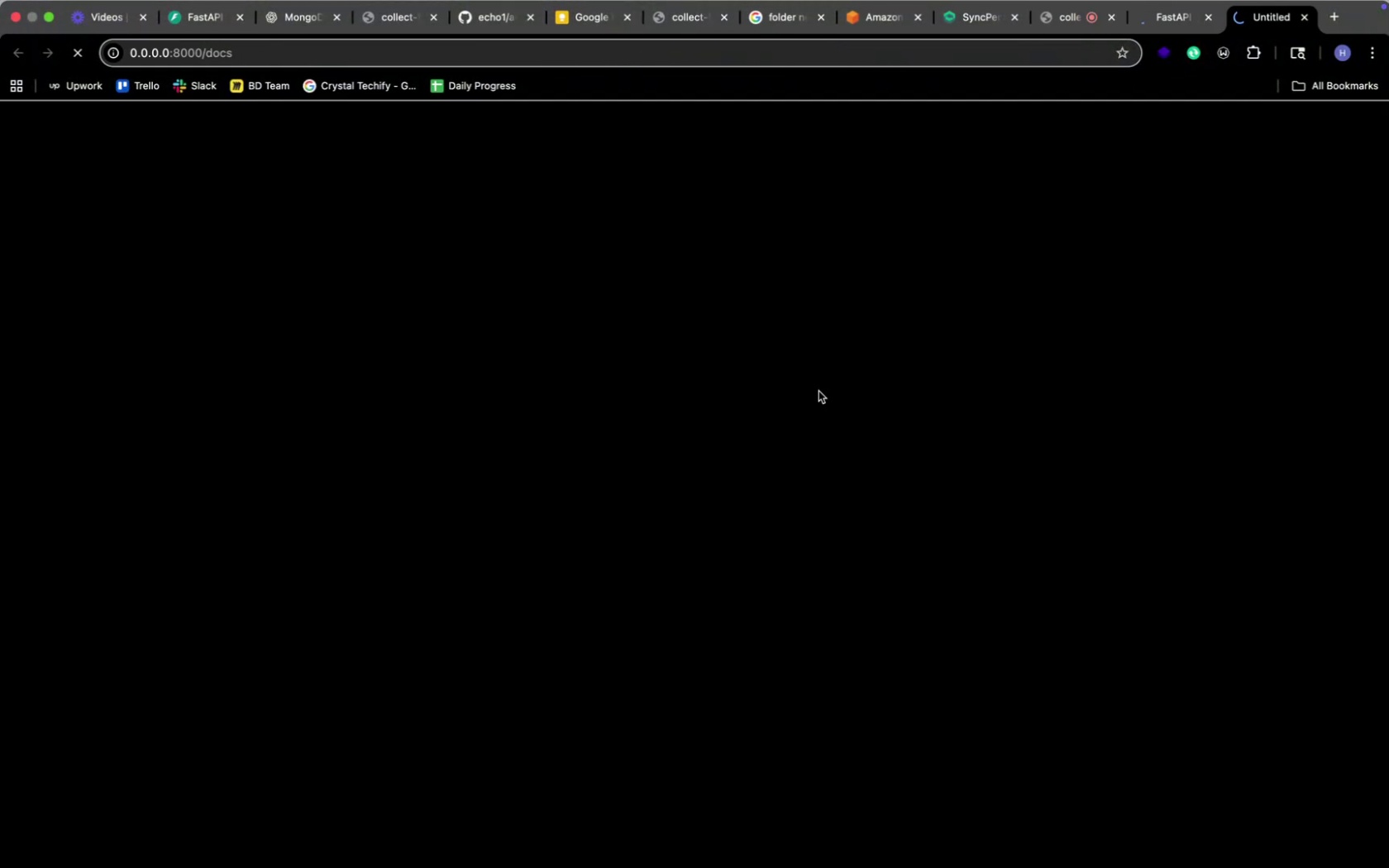 
key(Meta+Tab)
 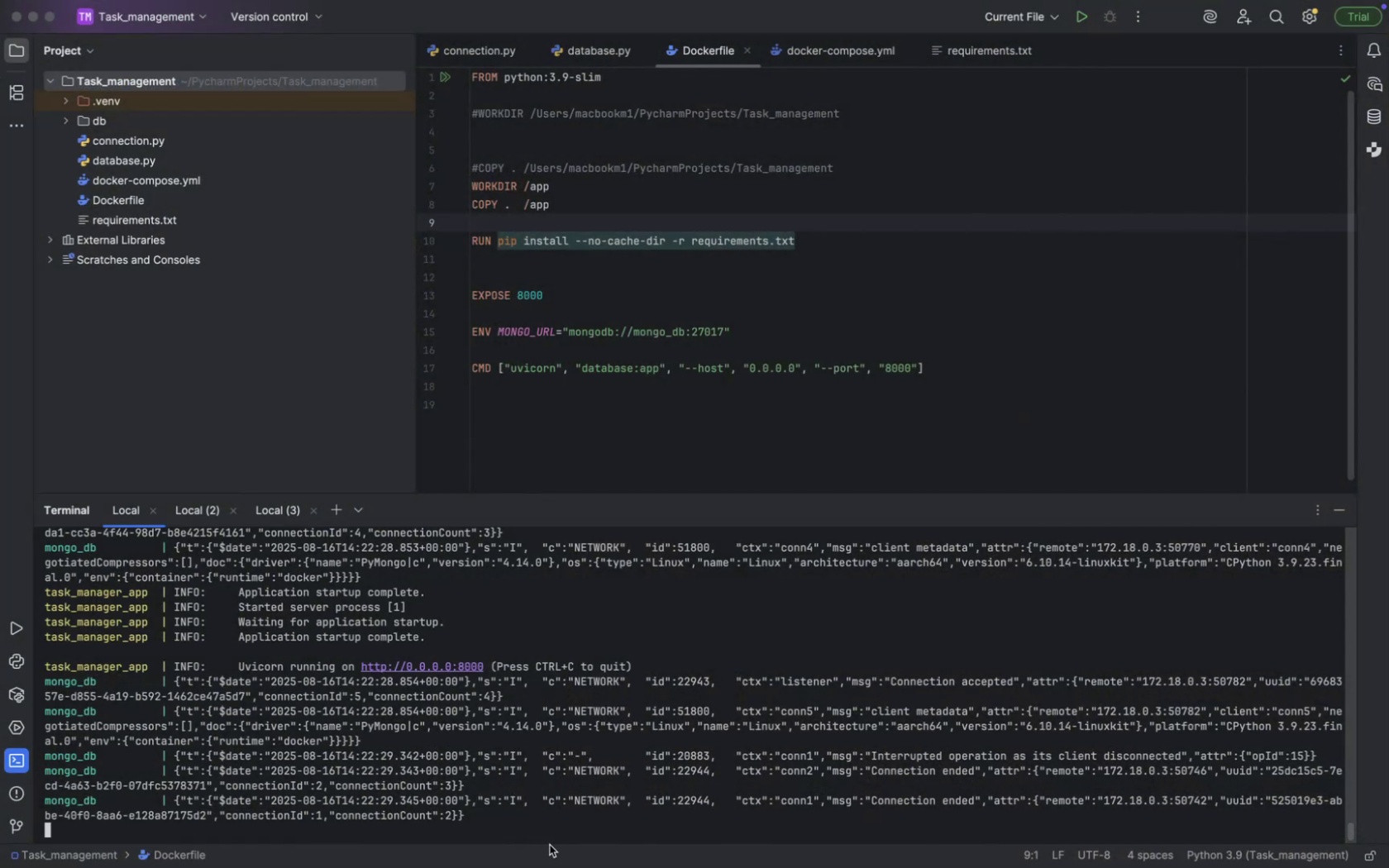 
scroll: coordinate [525, 788], scroll_direction: down, amount: 15.0
 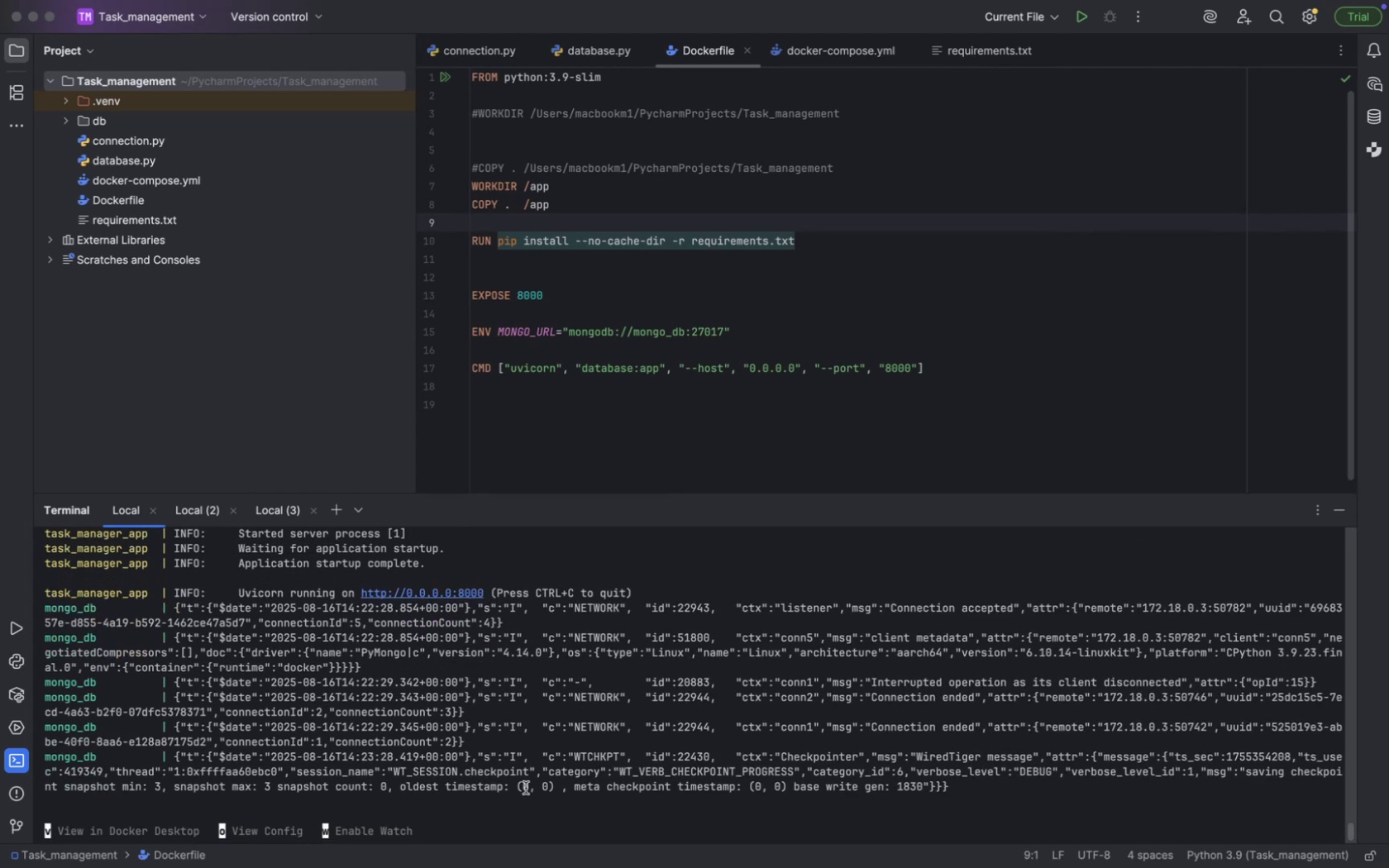 
key(Meta+CommandLeft)
 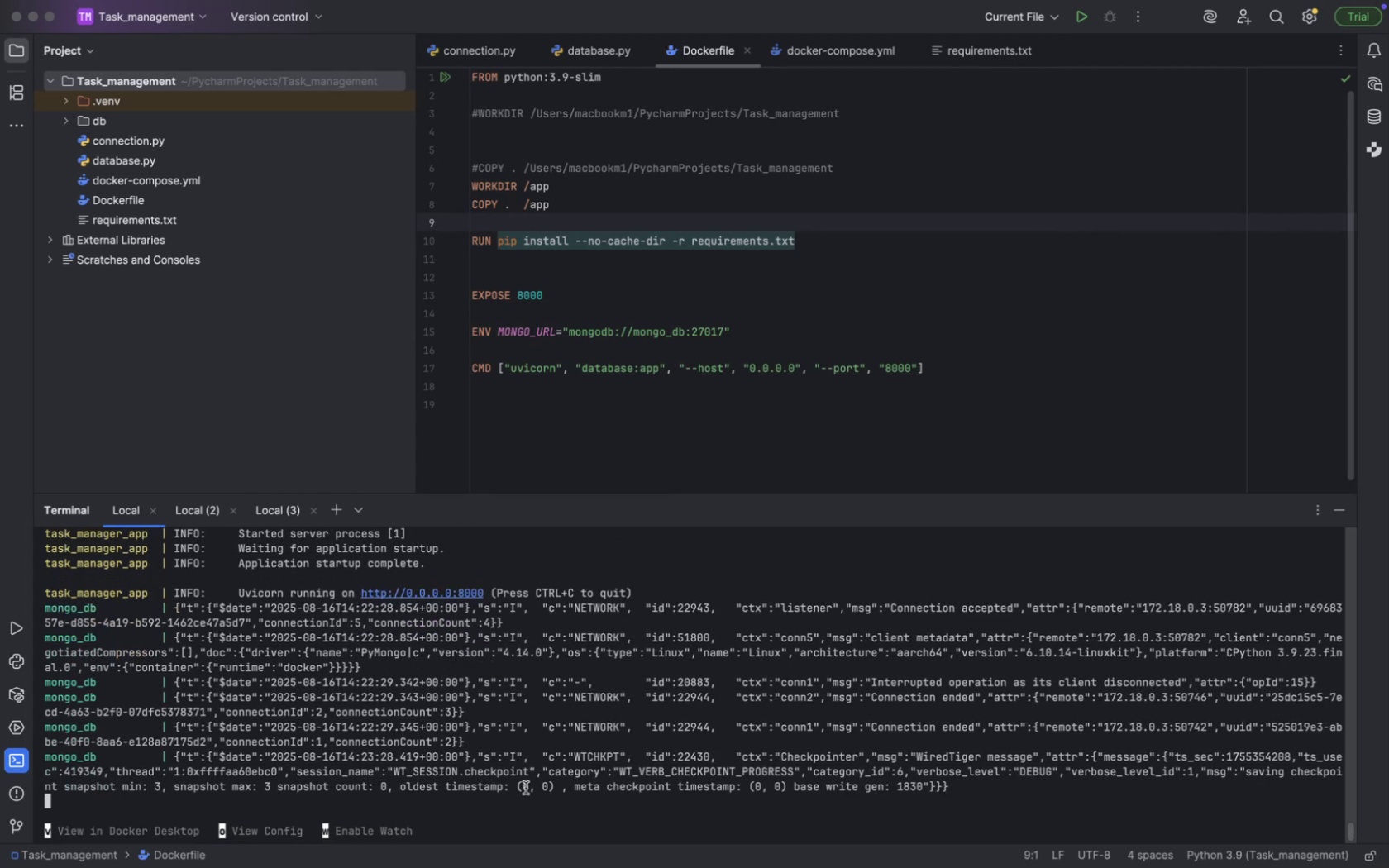 
key(Meta+Tab)
 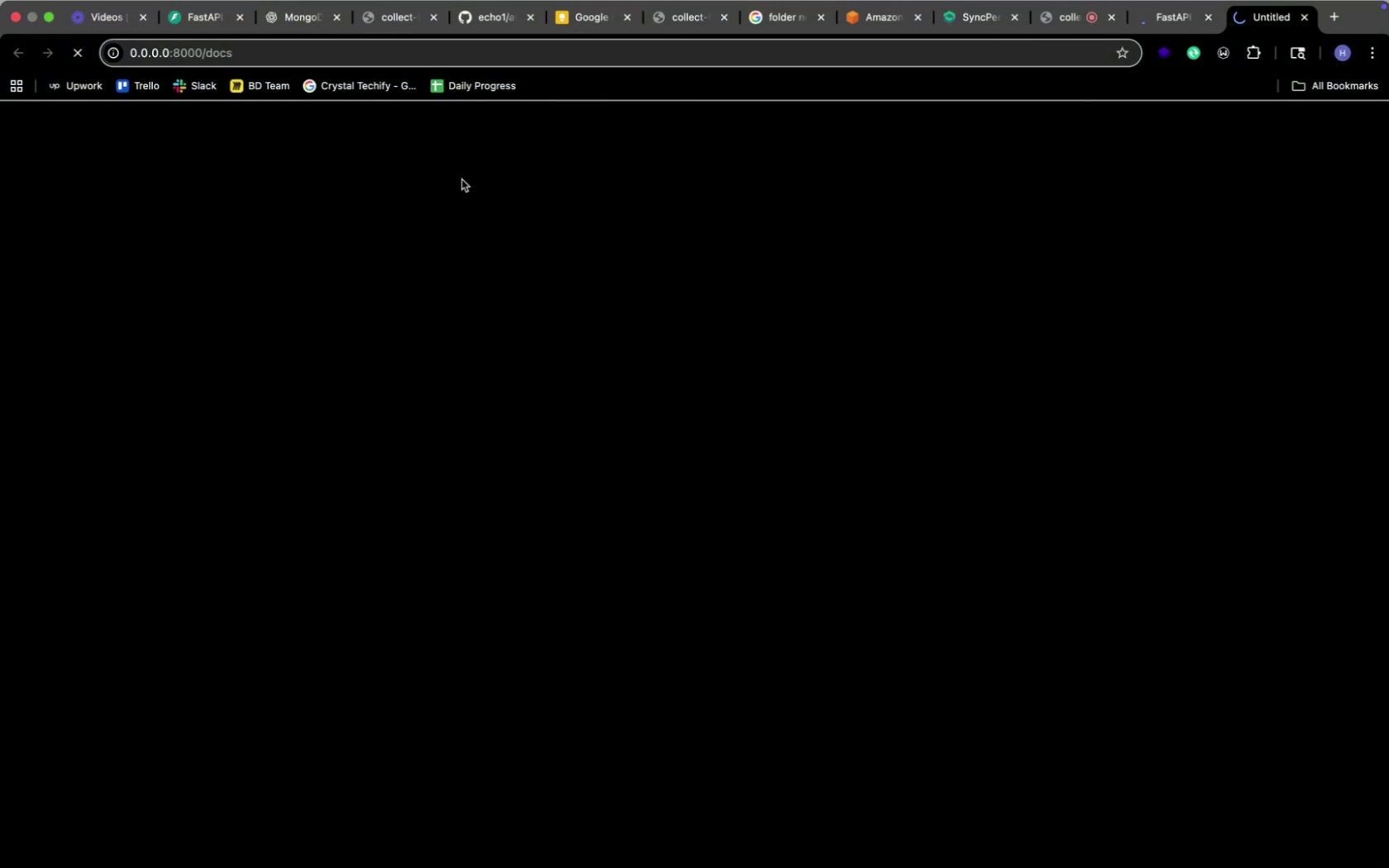 
key(Meta+CommandLeft)
 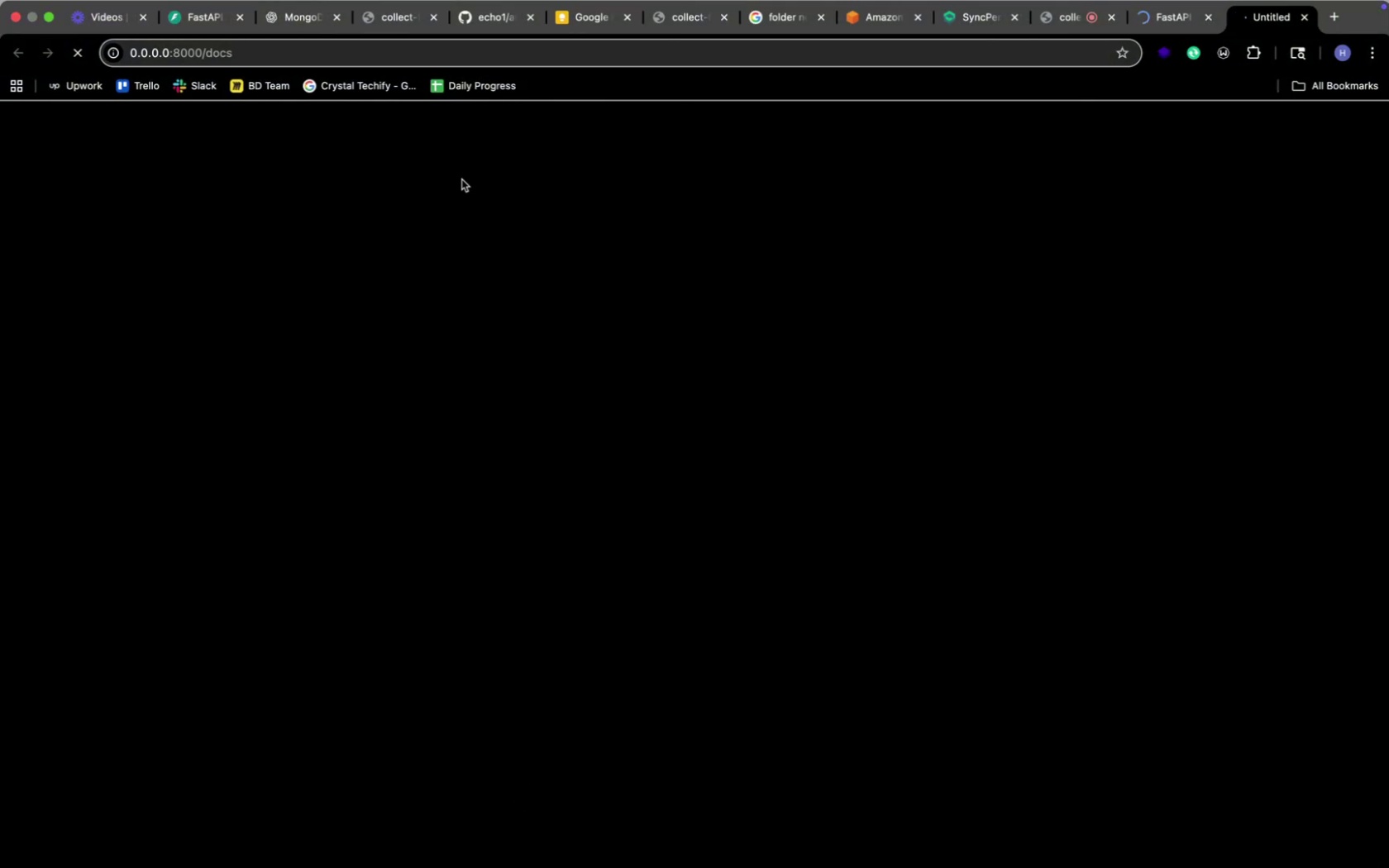 
key(Meta+Tab)
 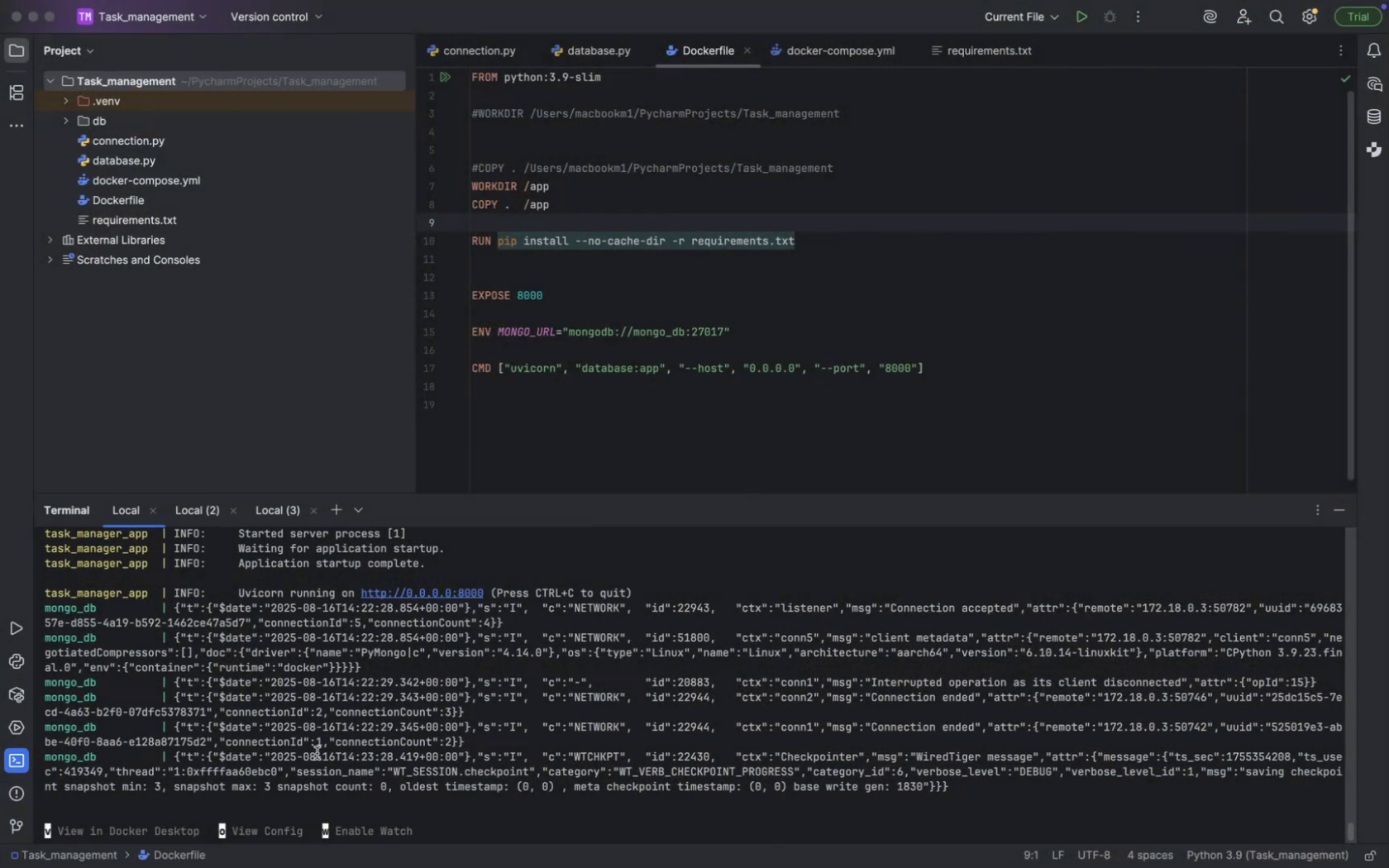 
scroll: coordinate [316, 760], scroll_direction: up, amount: 21.0
 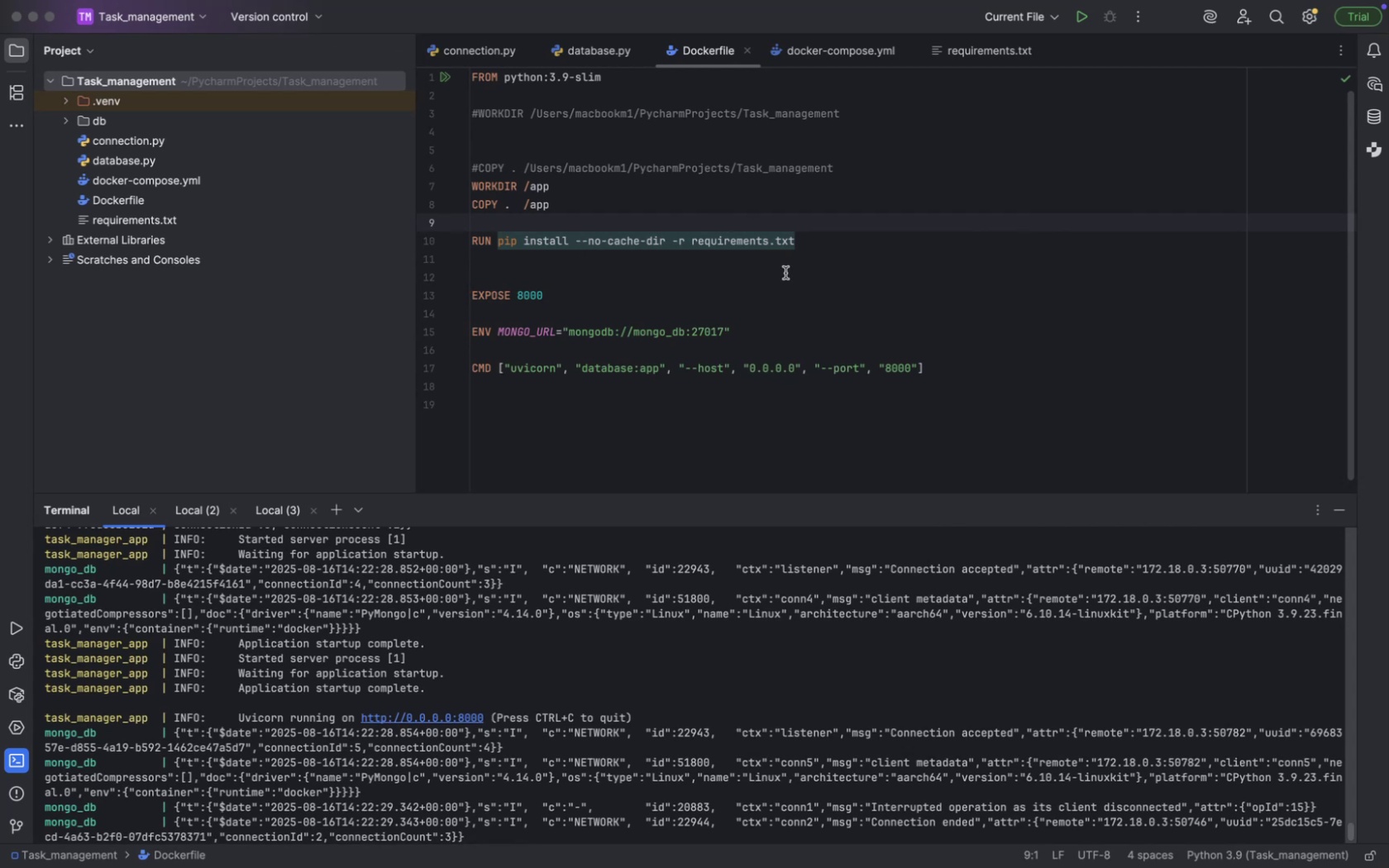 
wait(12.03)
 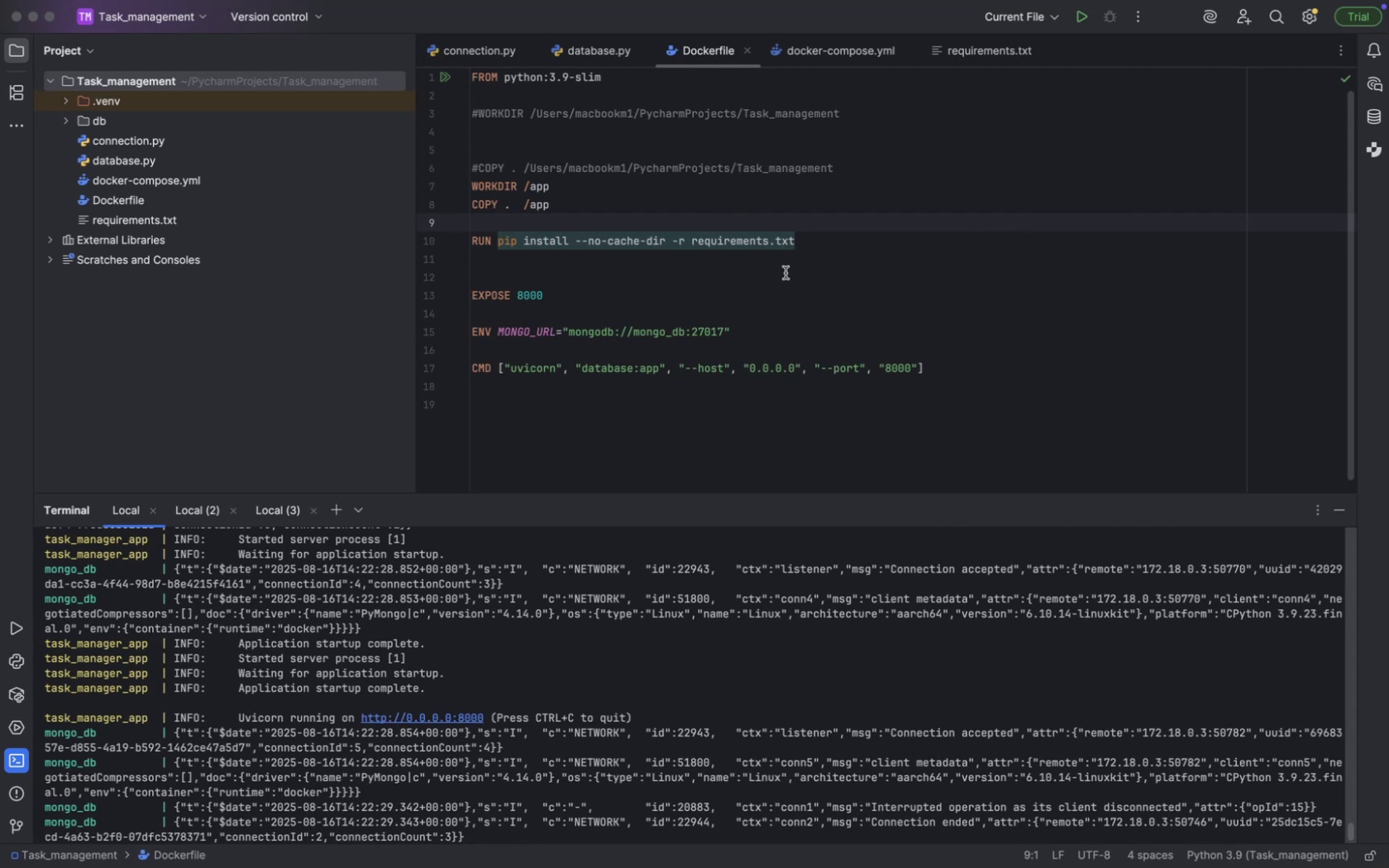 
scroll: coordinate [782, 663], scroll_direction: down, amount: 55.0
 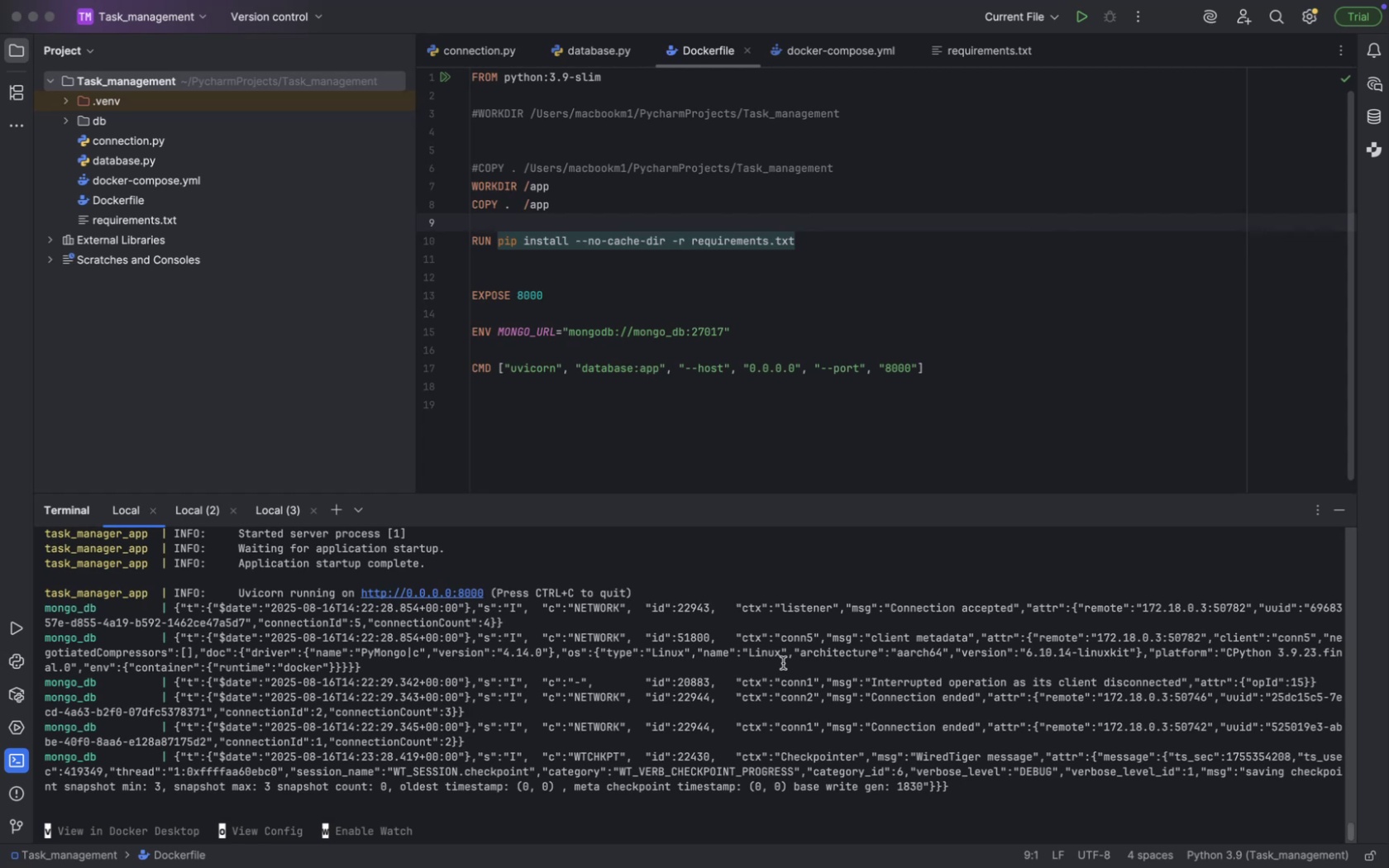 
key(Meta+CommandLeft)
 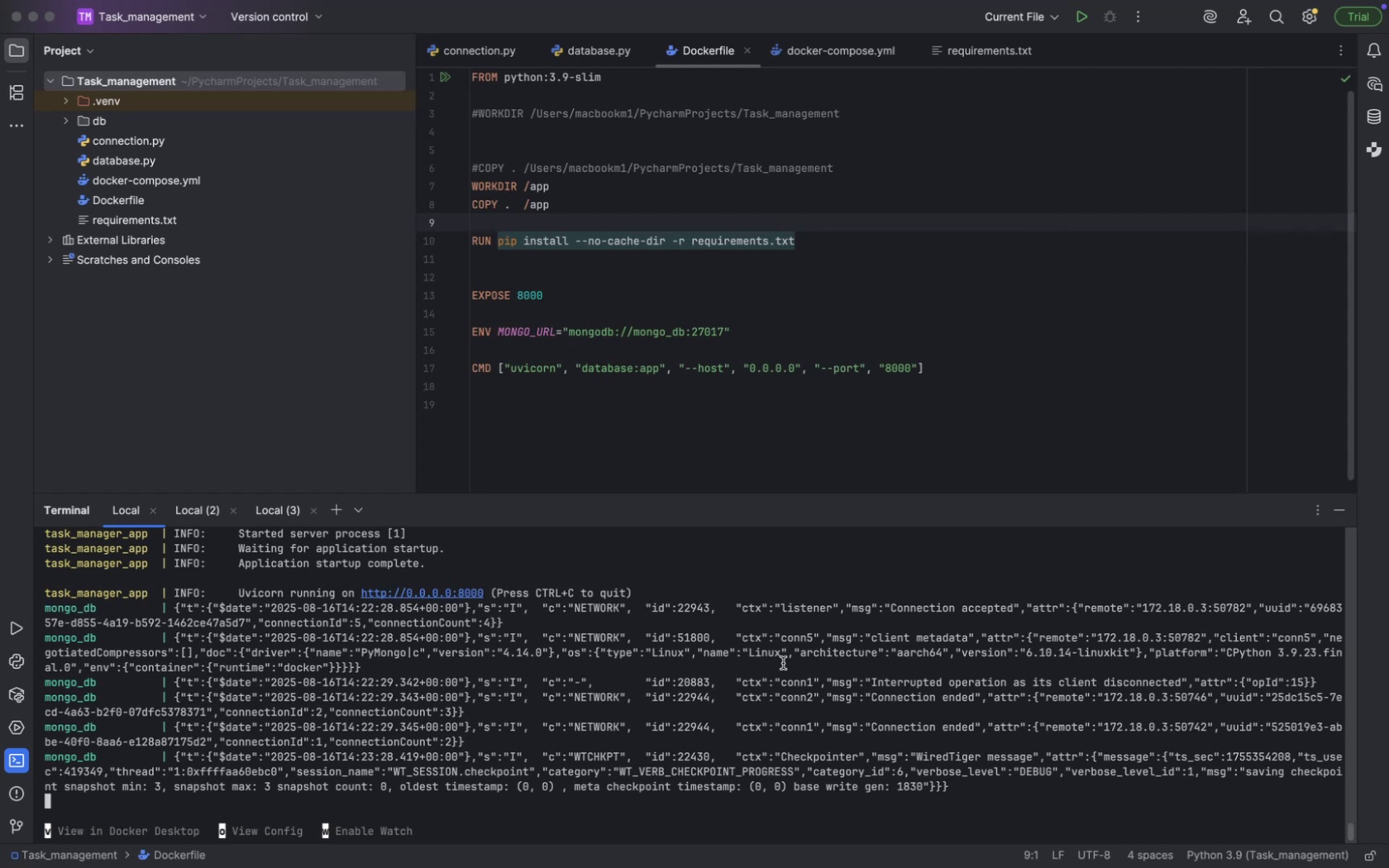 
key(Meta+Tab)
 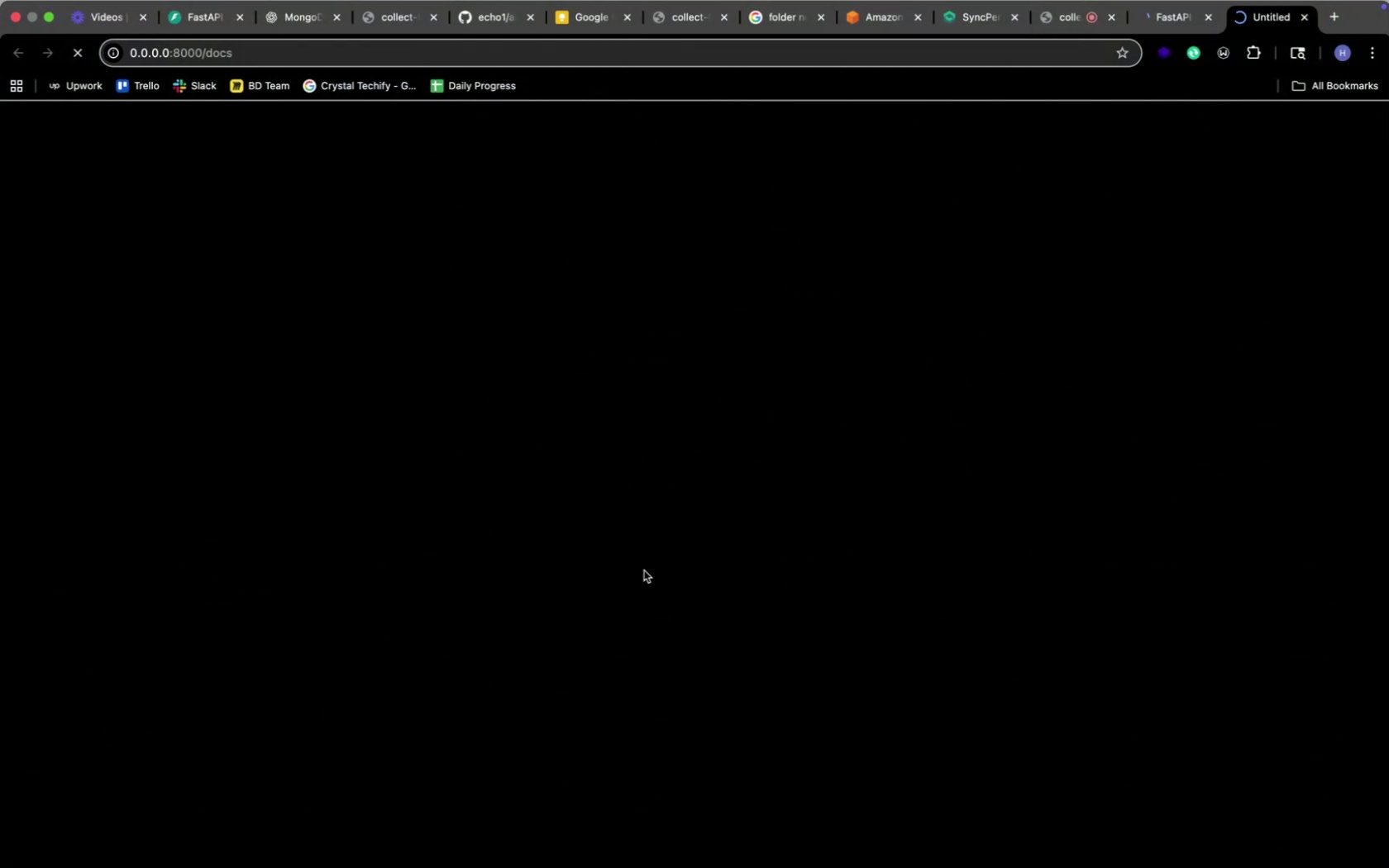 
key(Meta+CommandLeft)
 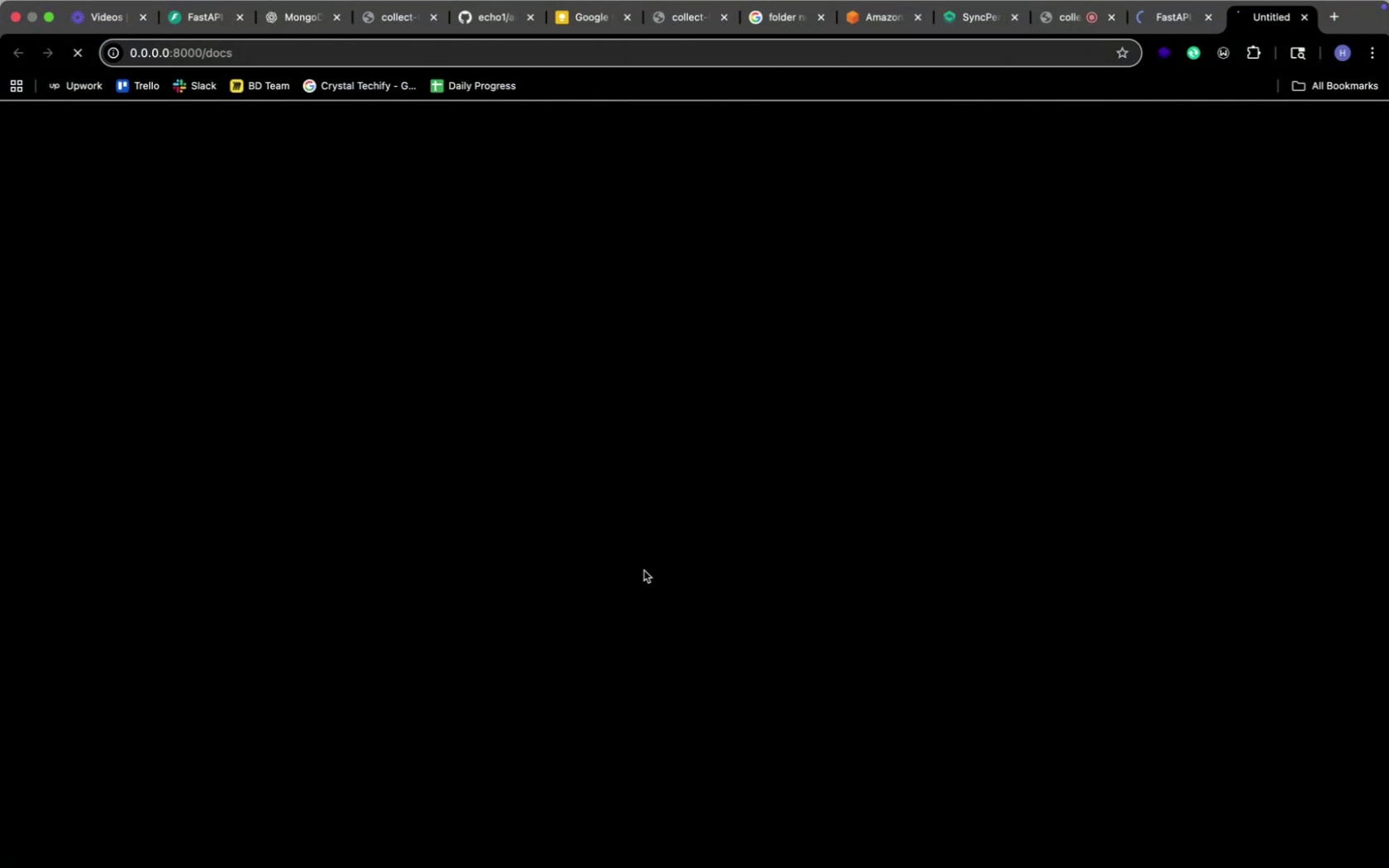 
key(Meta+Tab)
 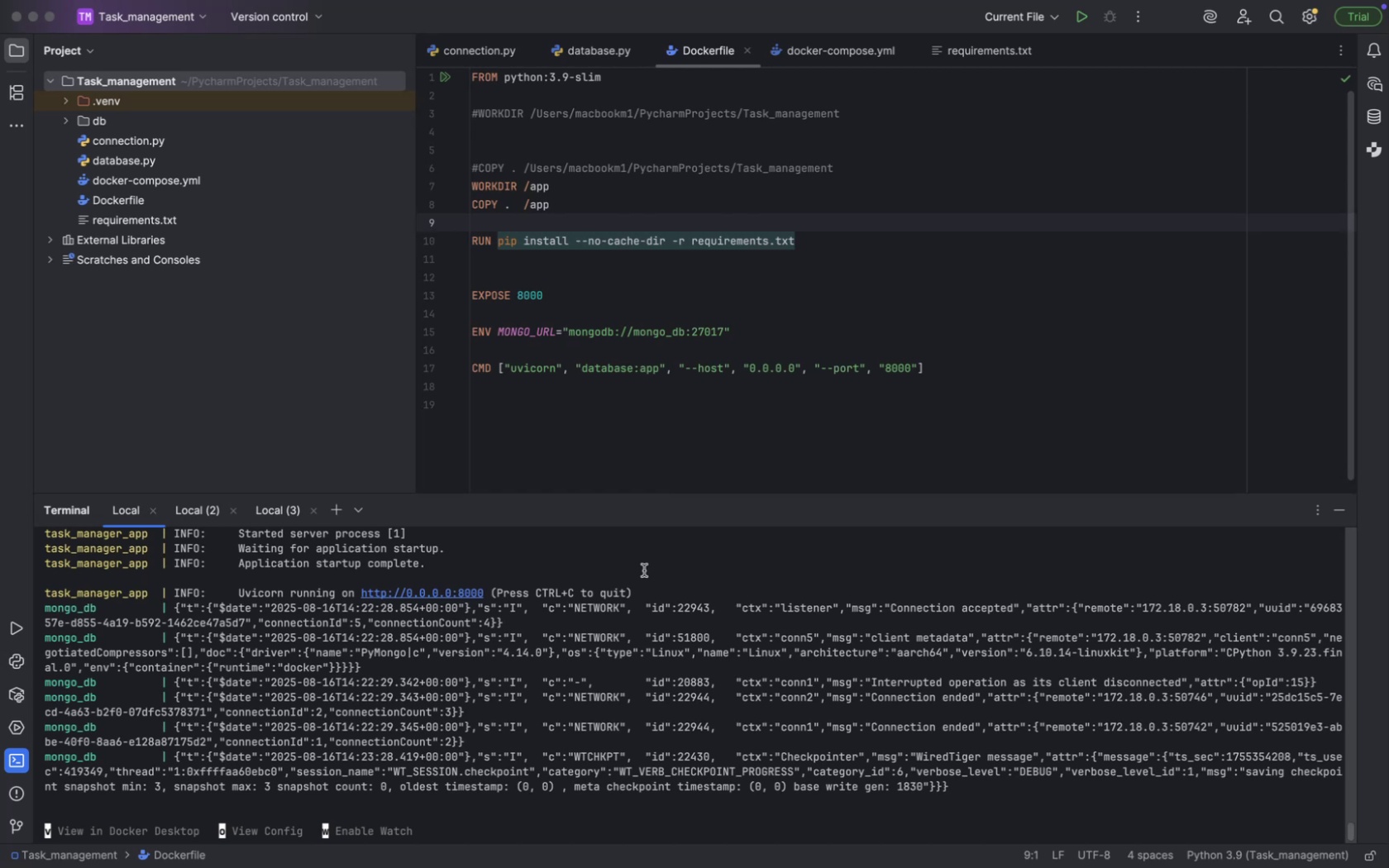 
wait(22.78)
 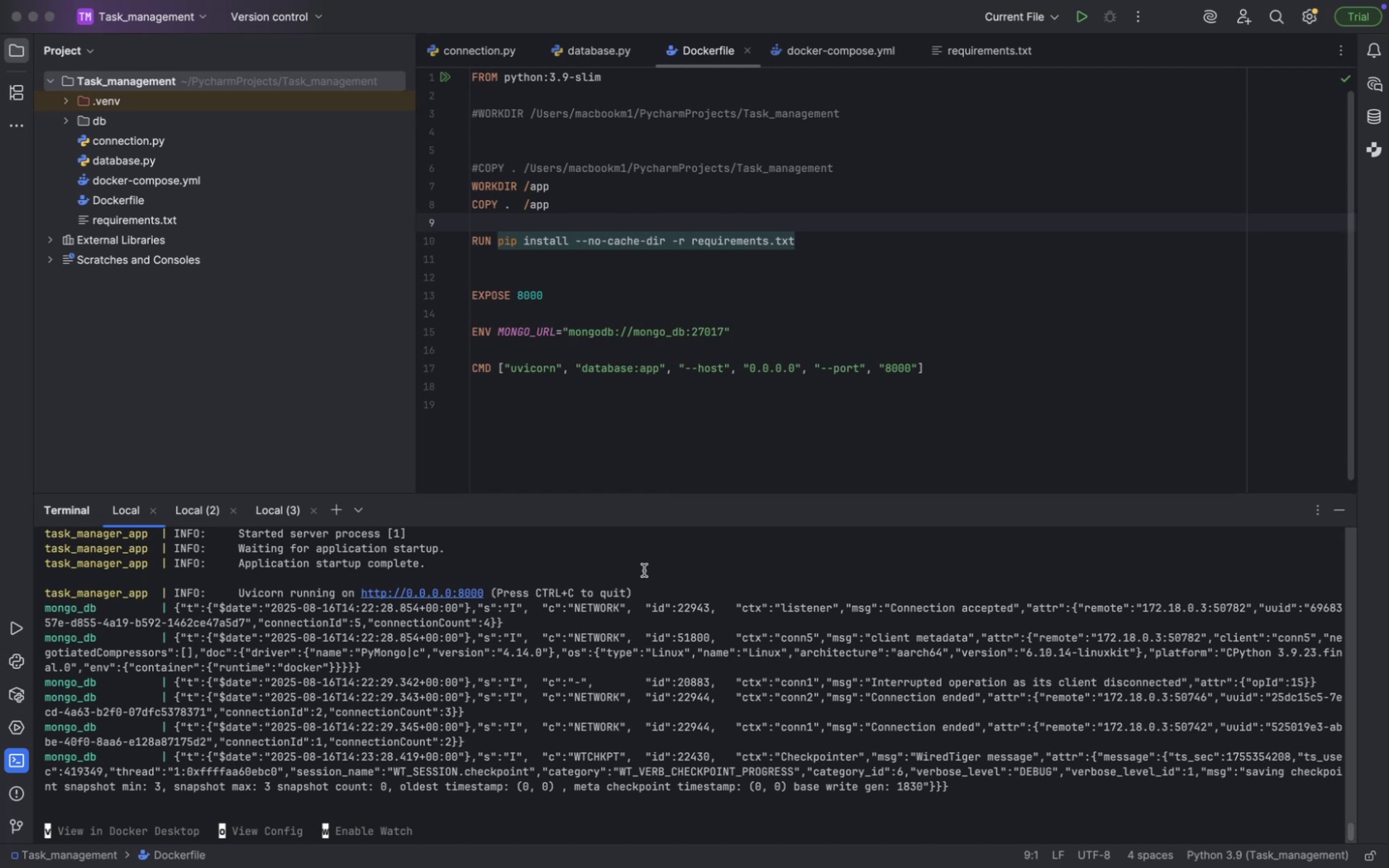 
key(Meta+CommandLeft)
 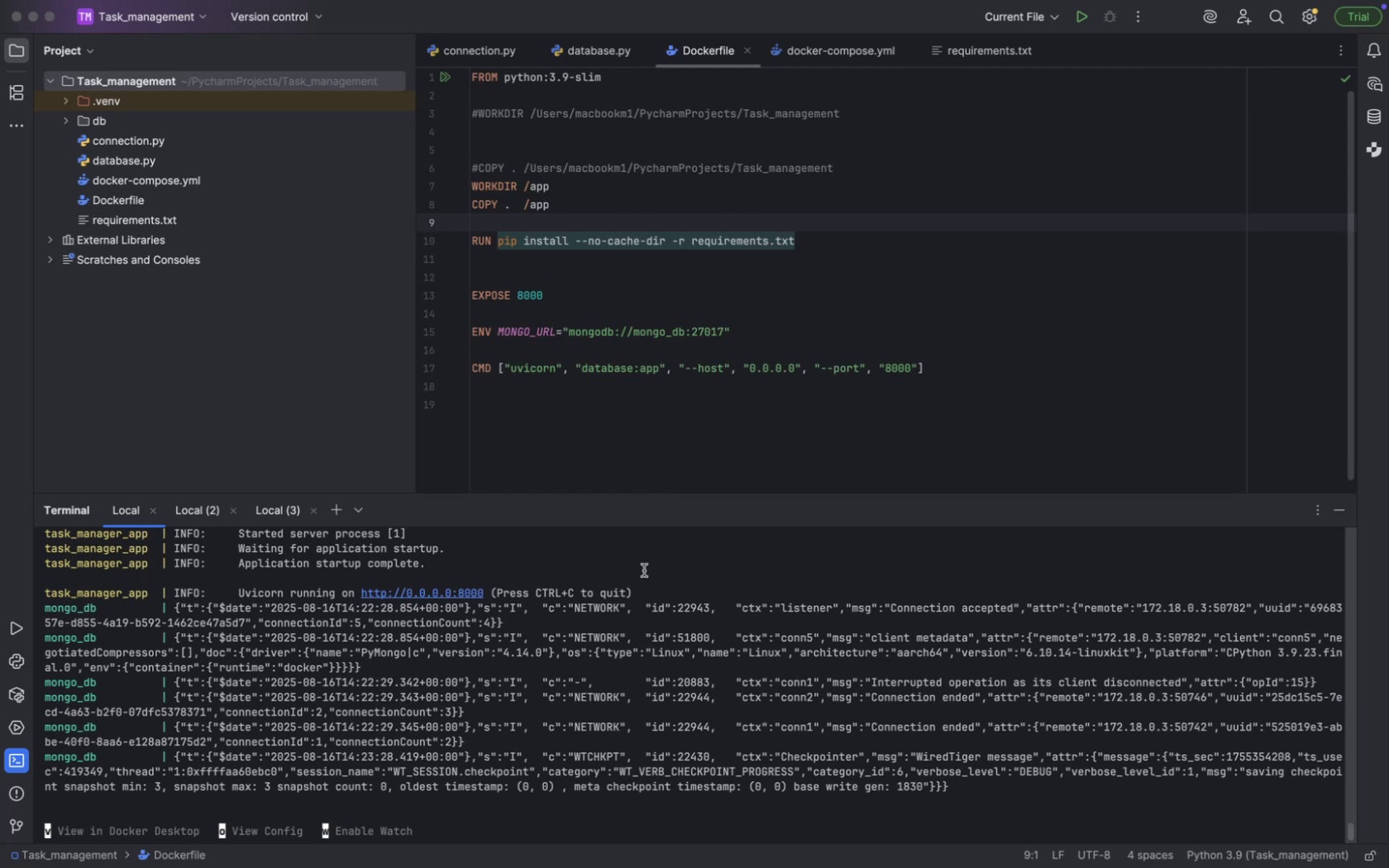 
key(Meta+Tab)
 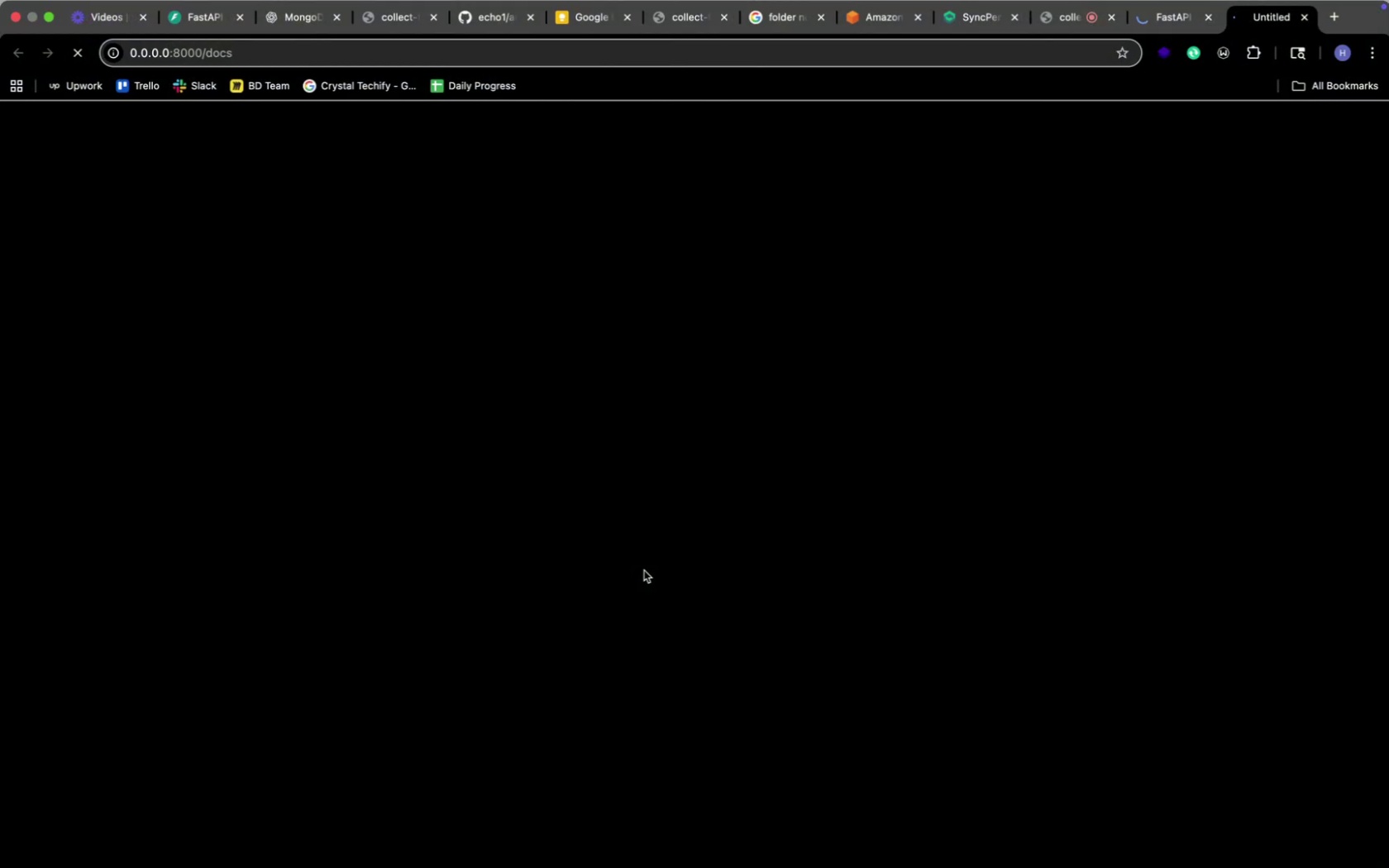 
key(Meta+CommandLeft)
 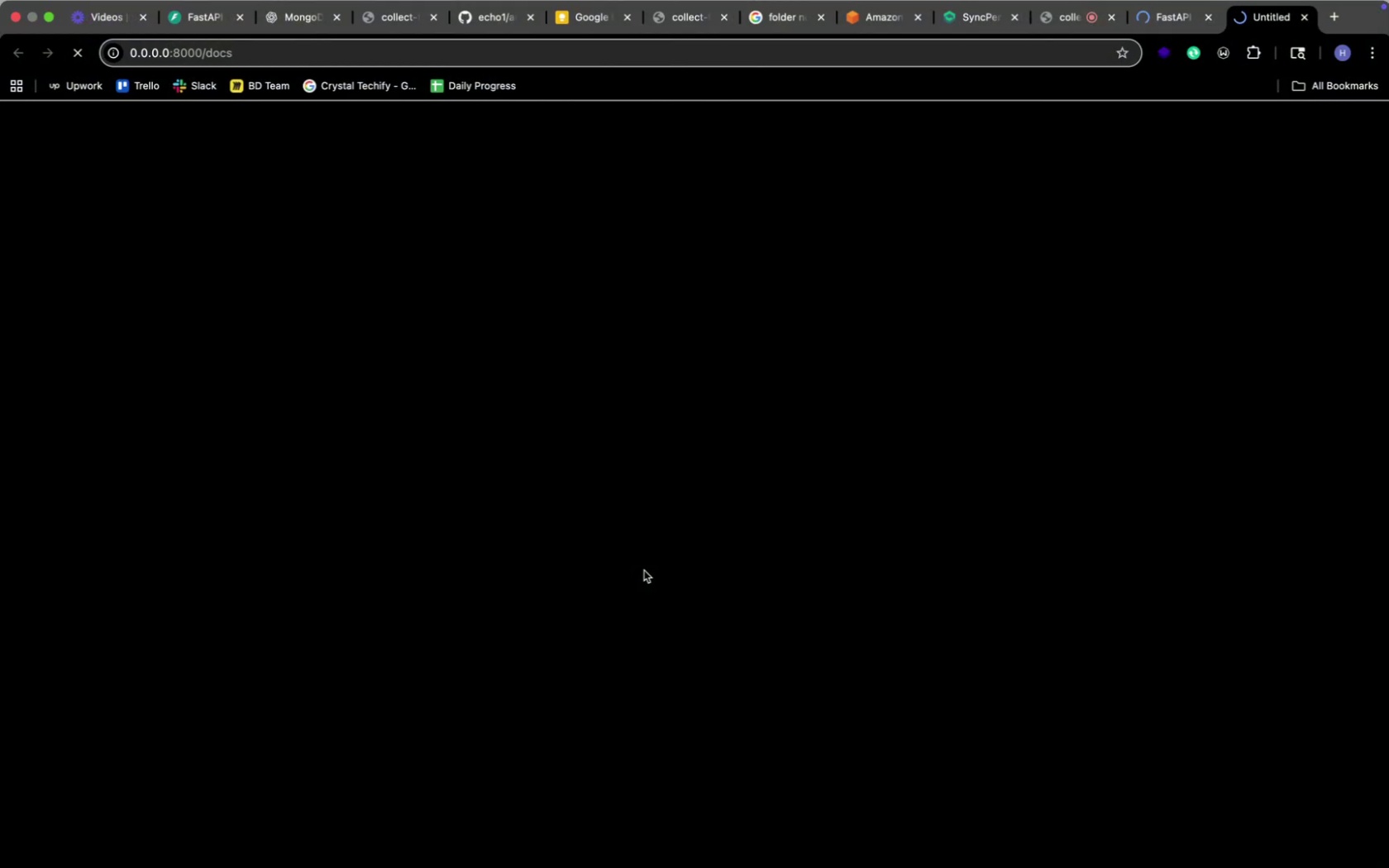 
key(Meta+Tab)
 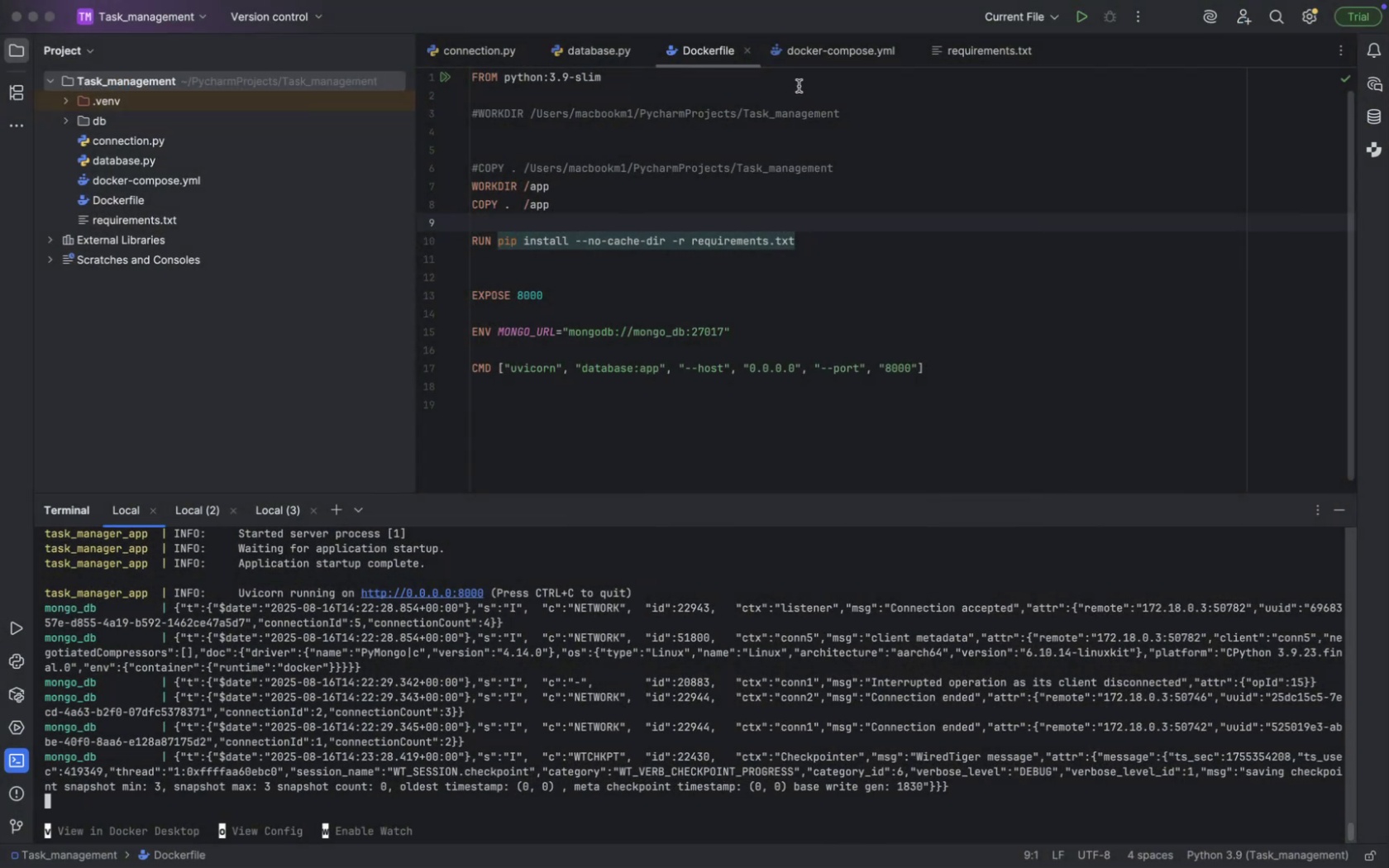 
left_click([804, 66])
 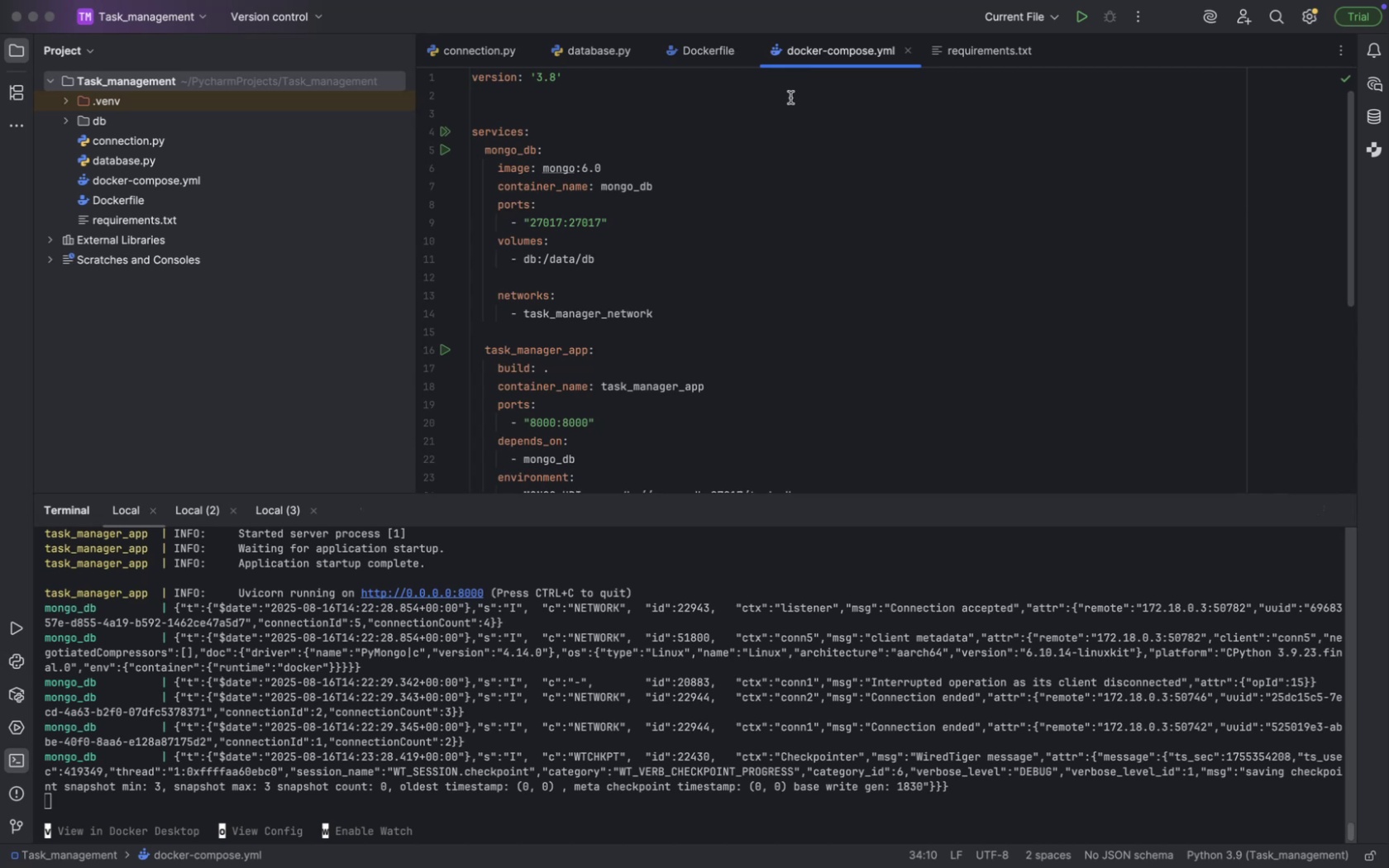 
scroll: coordinate [767, 204], scroll_direction: down, amount: 15.0
 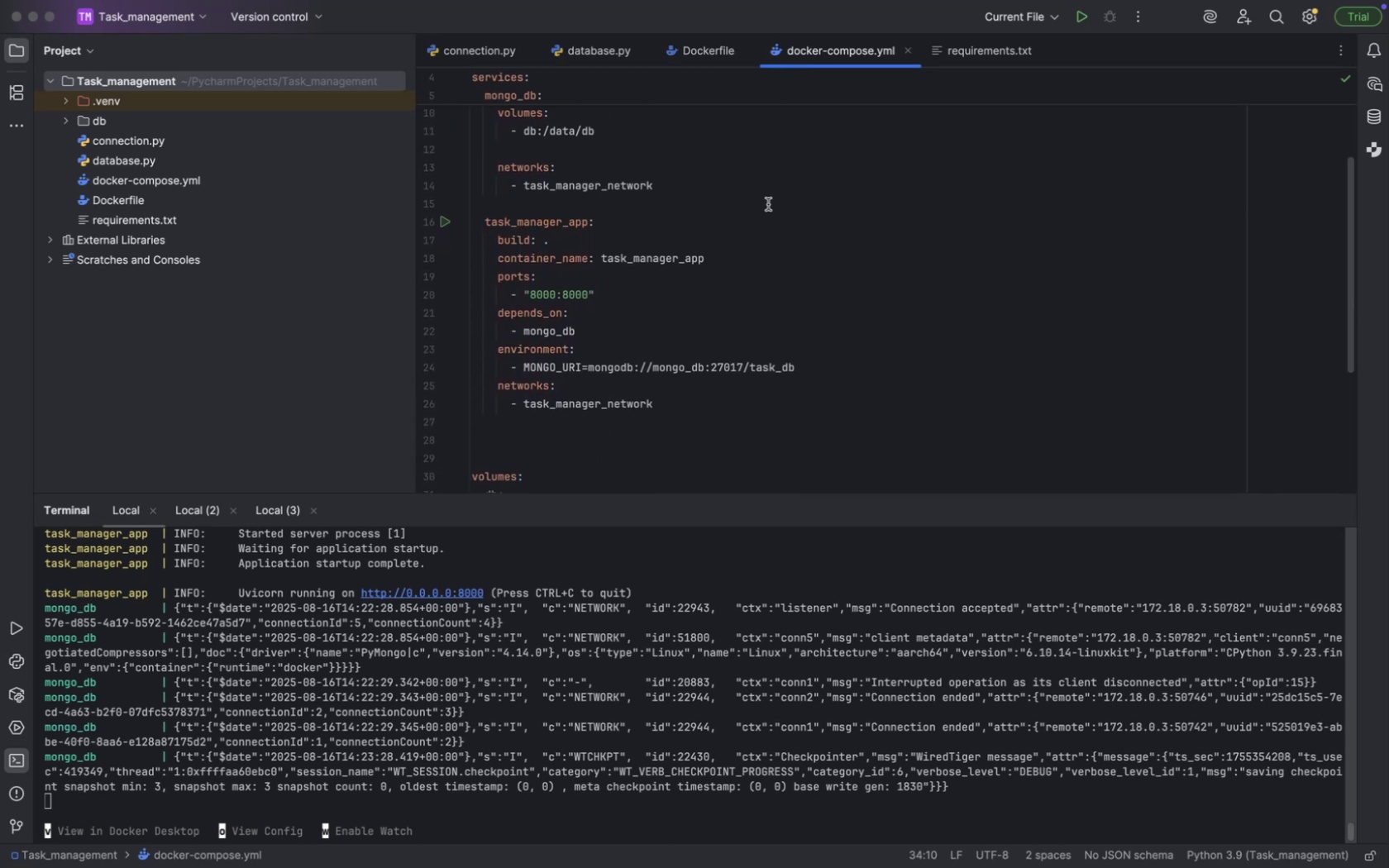 
scroll: coordinate [767, 204], scroll_direction: up, amount: 7.0
 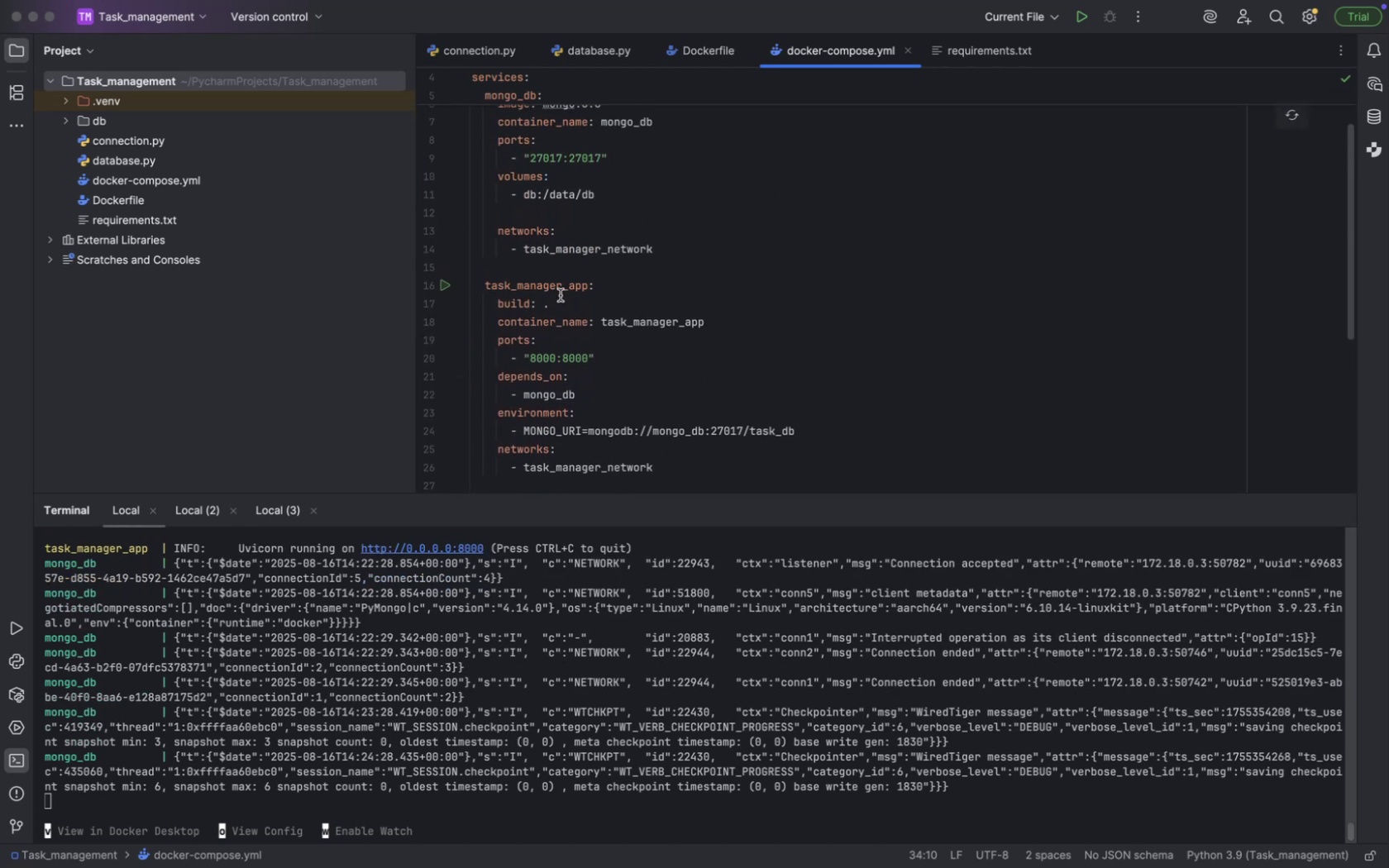 
left_click_drag(start_coordinate=[563, 292], to_coordinate=[513, 280])
 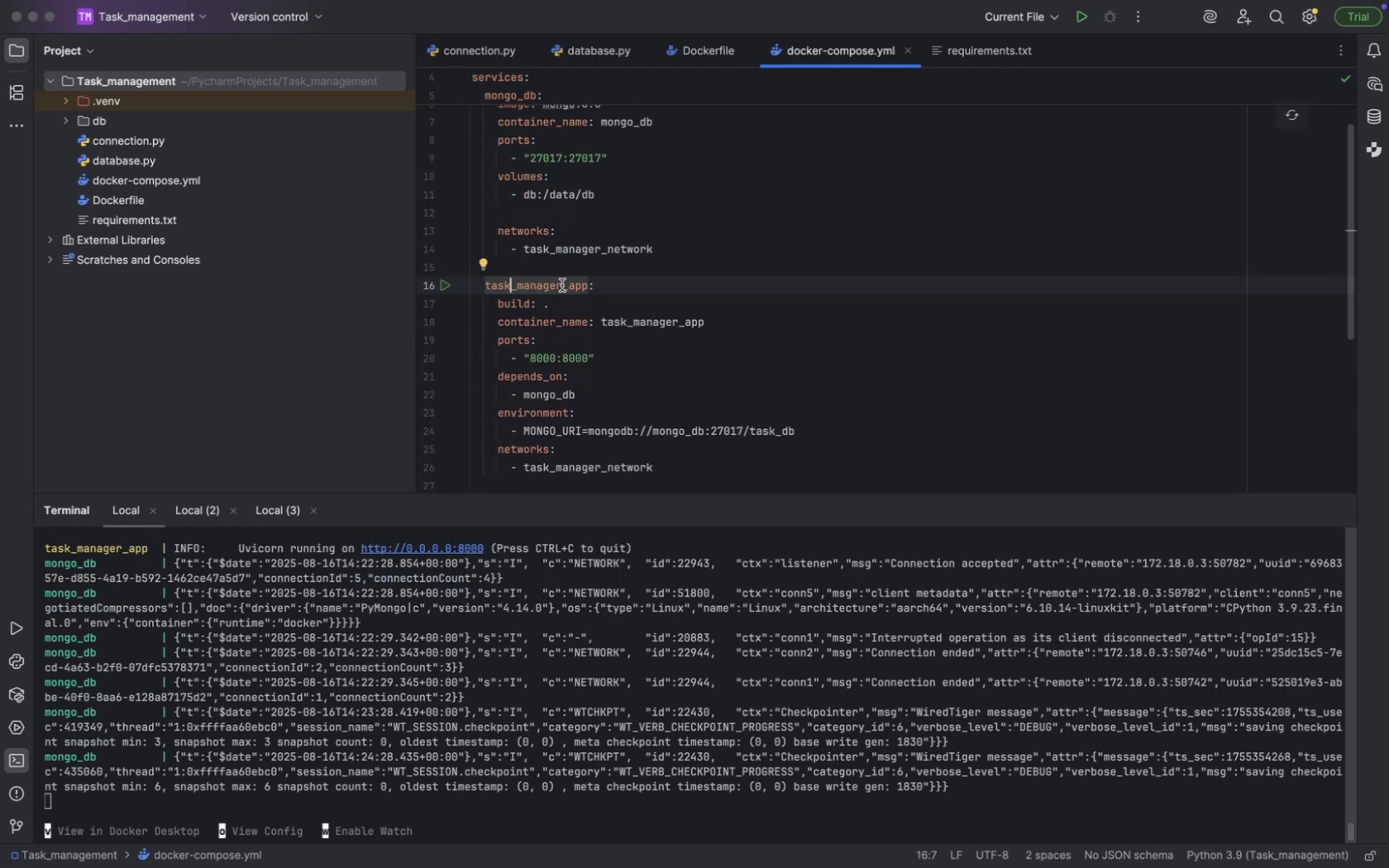 
scroll: coordinate [537, 223], scroll_direction: up, amount: 15.0
 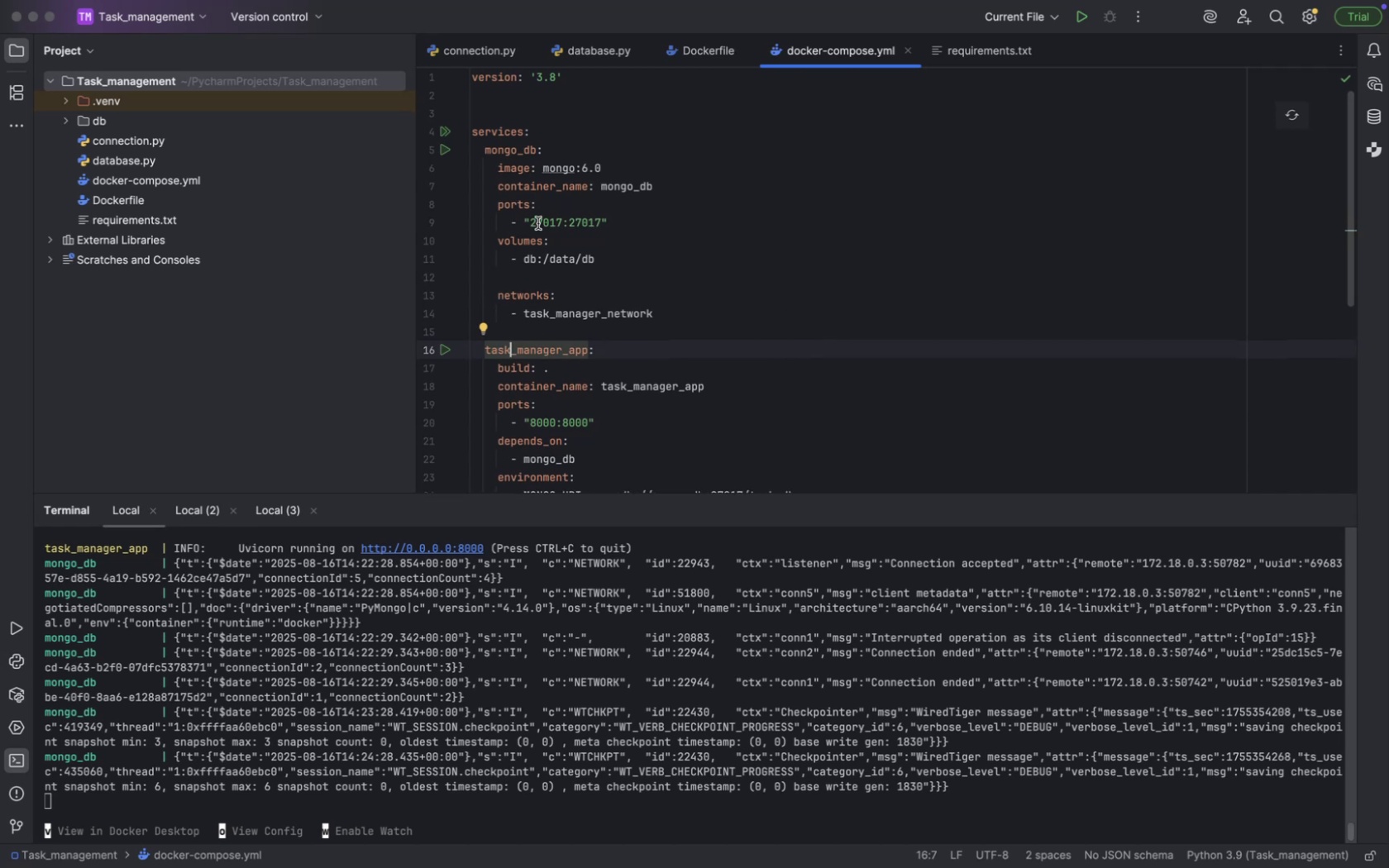 
scroll: coordinate [537, 225], scroll_direction: down, amount: 19.0
 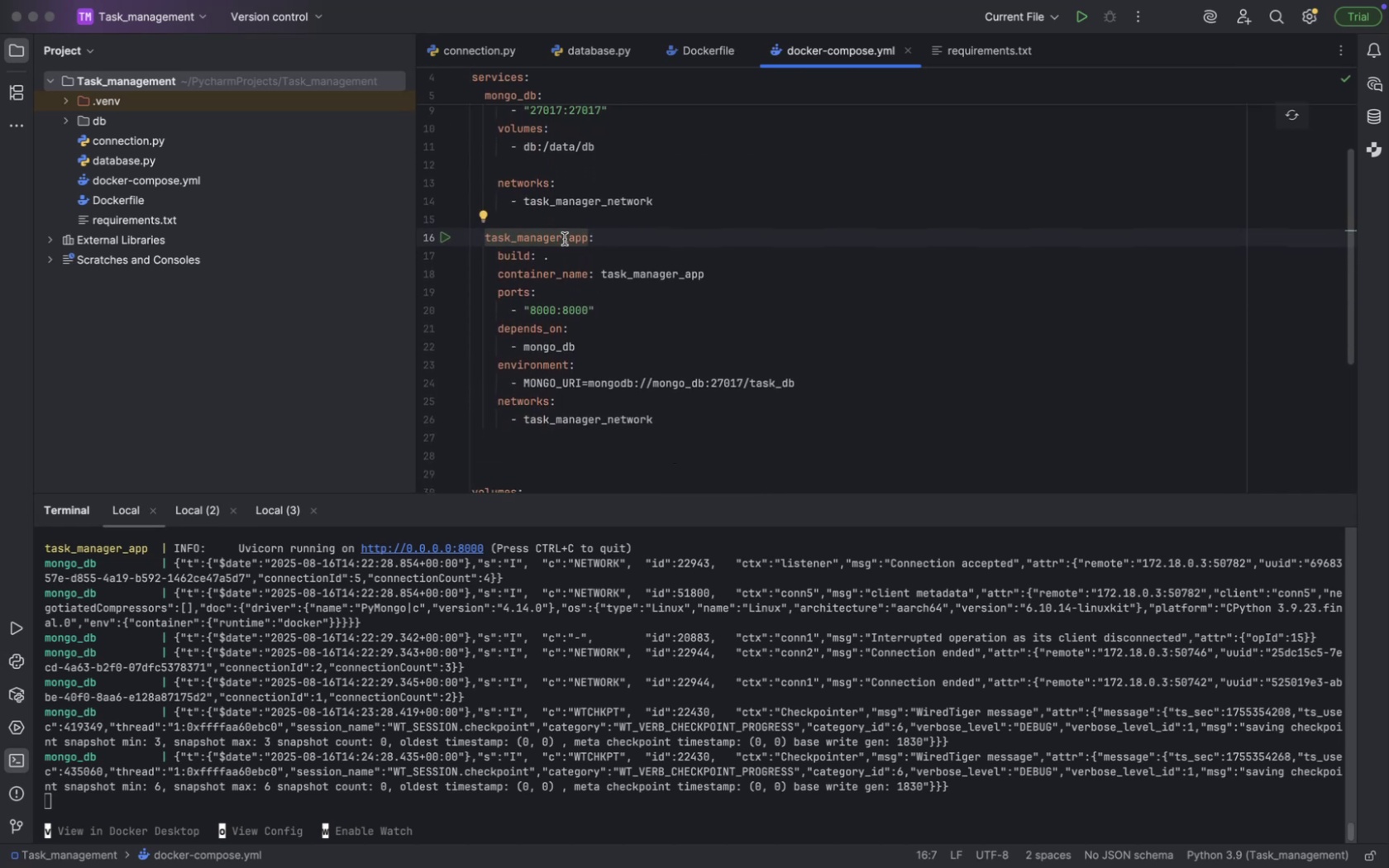 
left_click_drag(start_coordinate=[566, 240], to_coordinate=[486, 236])
 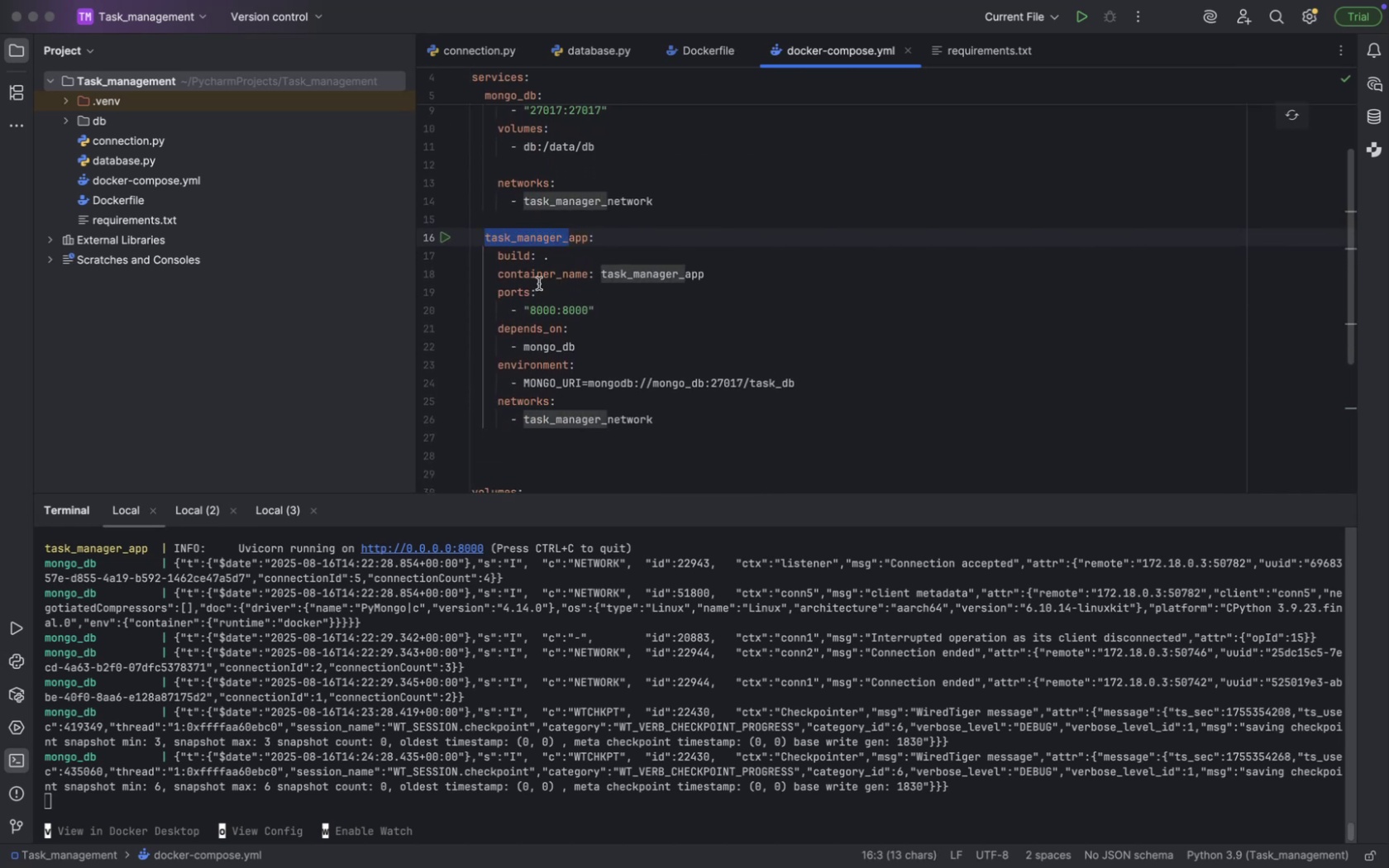 
key(Backspace)
 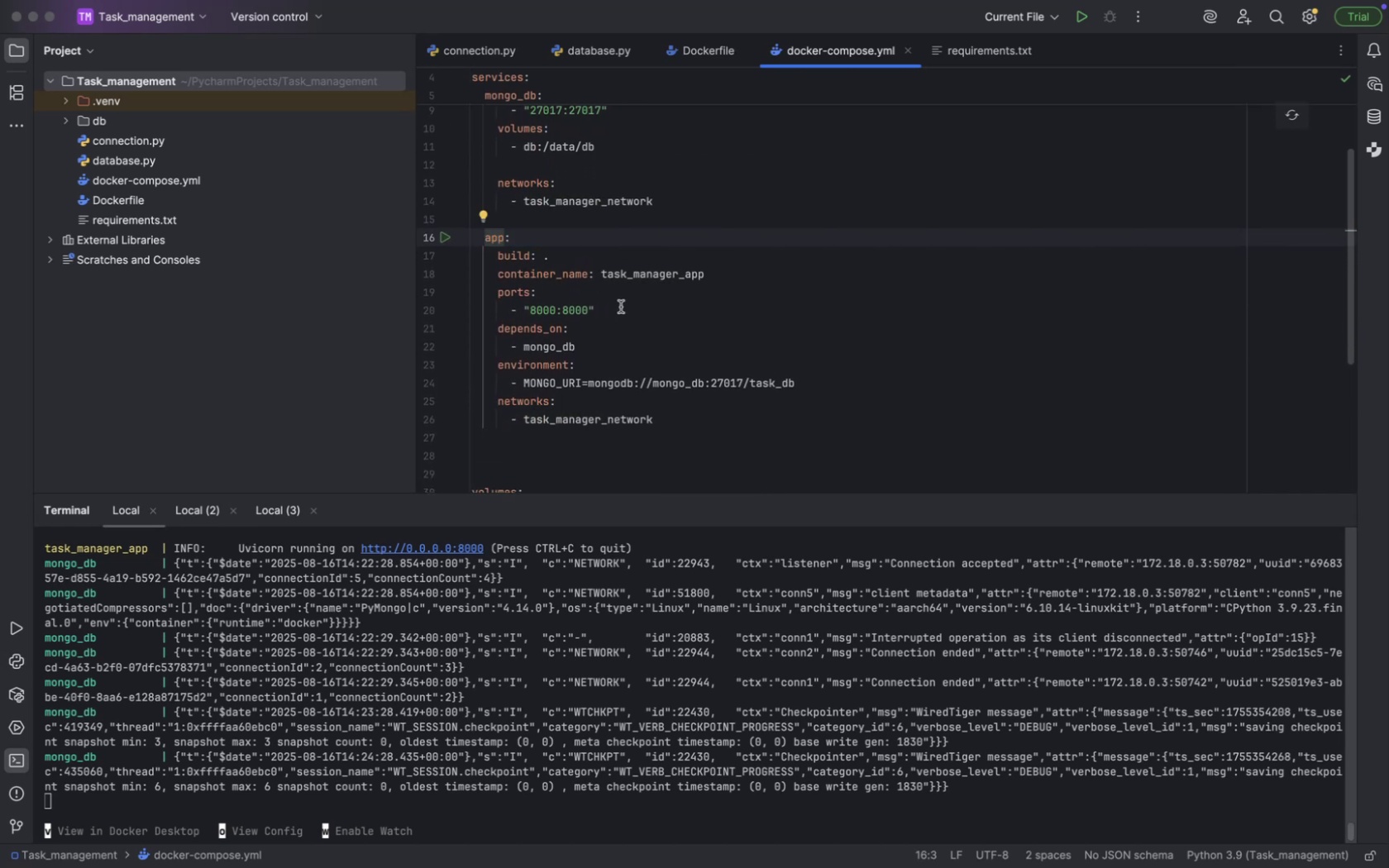 
key(ArrowDown)
 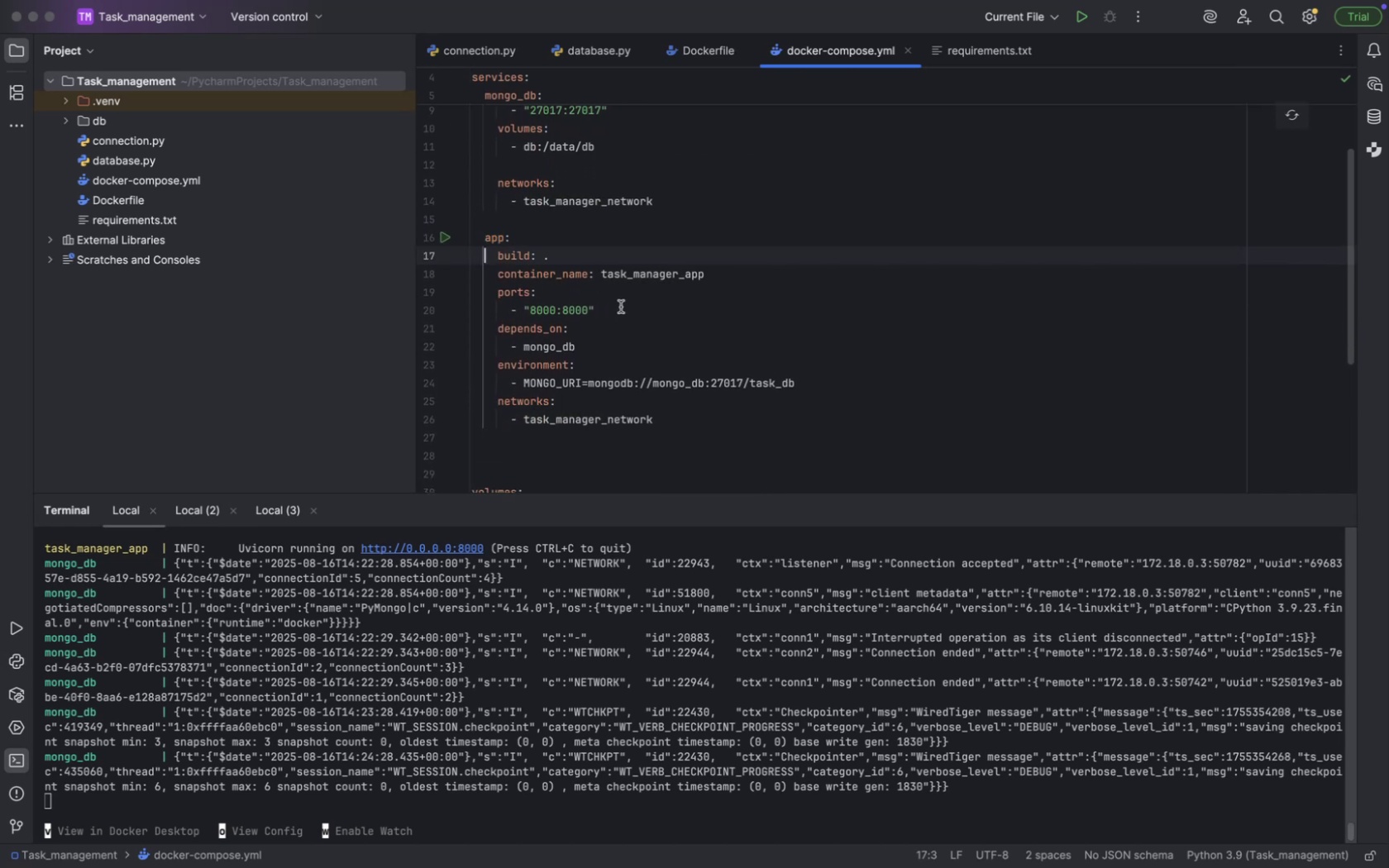 
key(ArrowDown)
 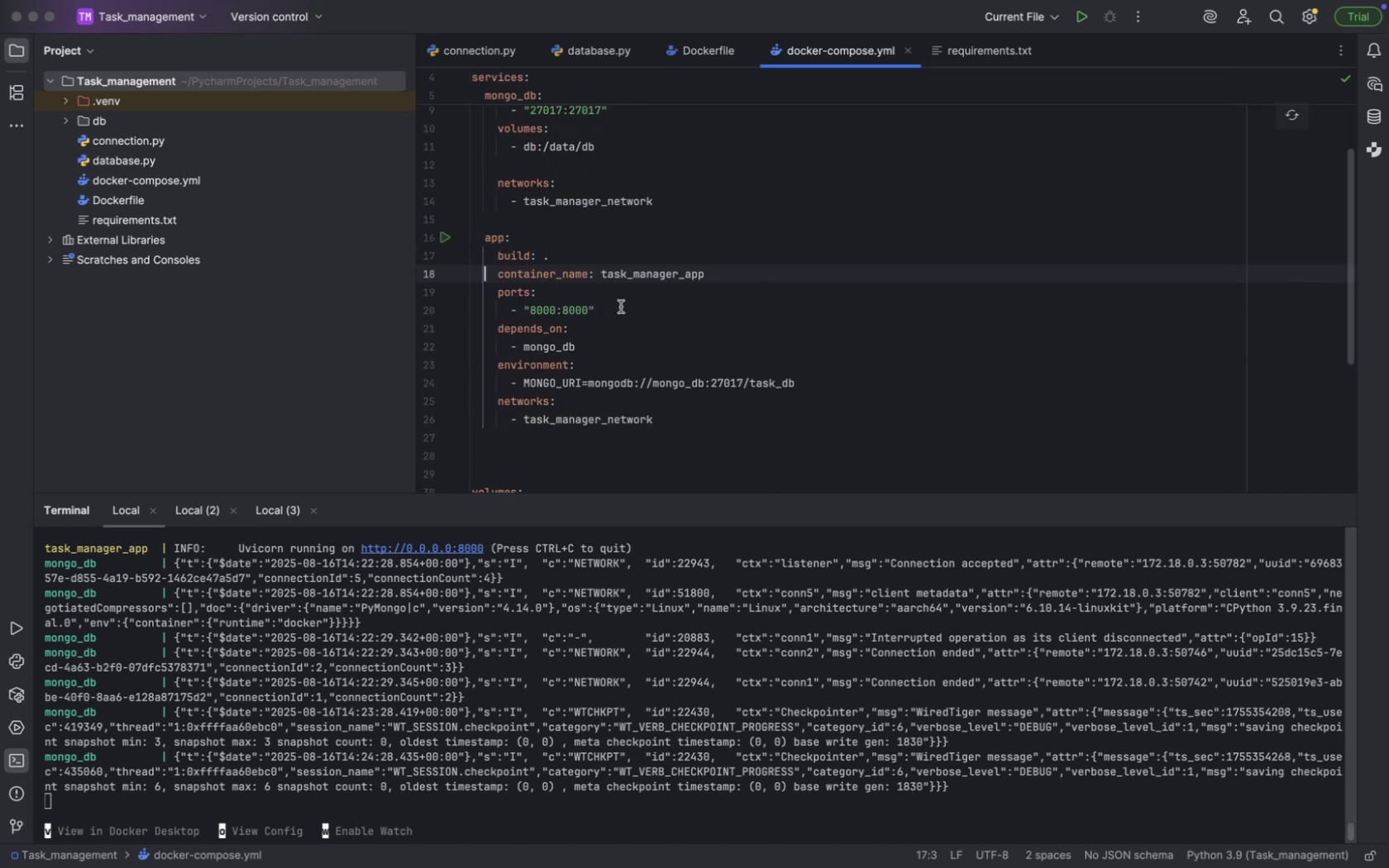 
key(ArrowDown)
 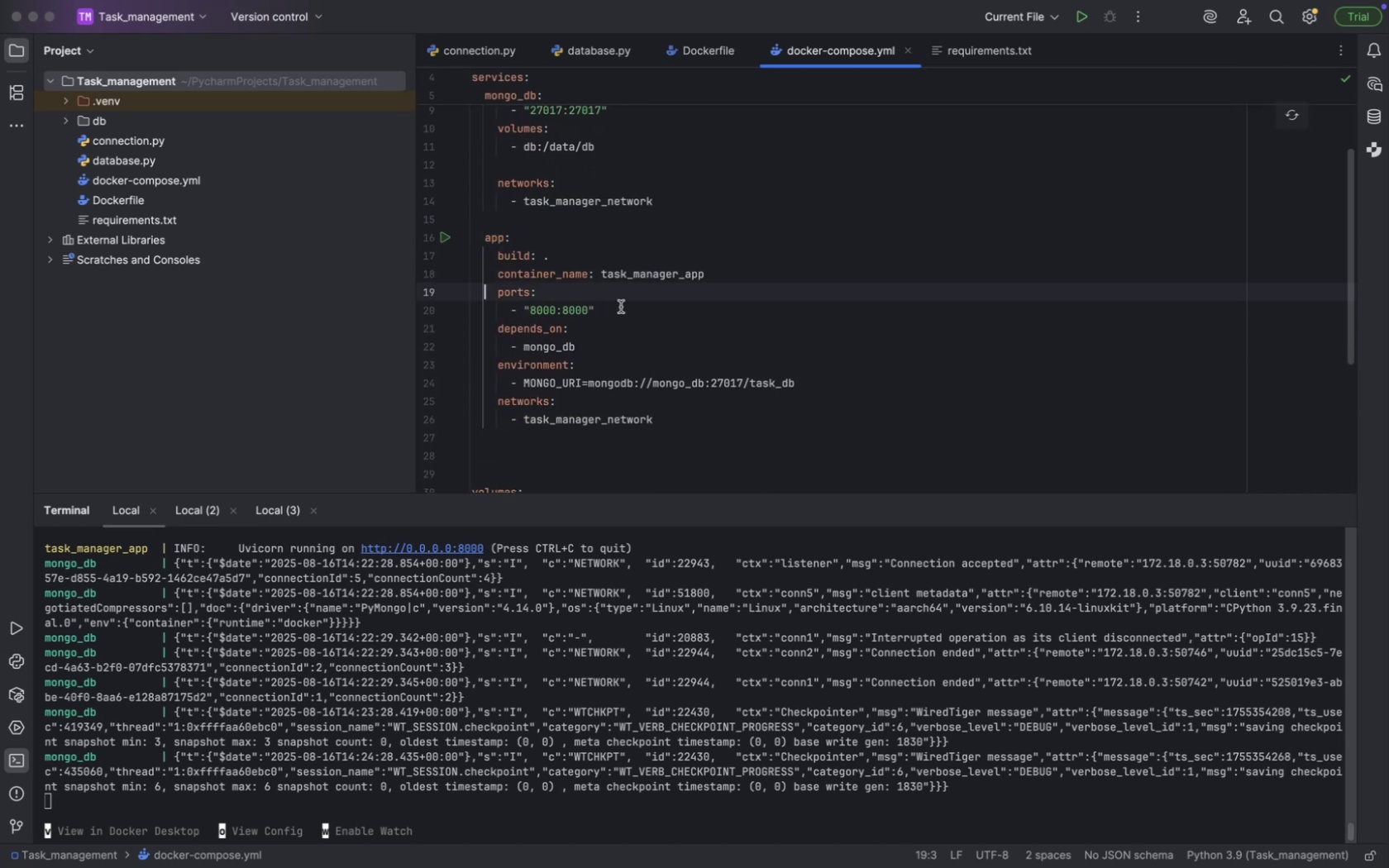 
hold_key(key=ArrowDown, duration=0.62)
 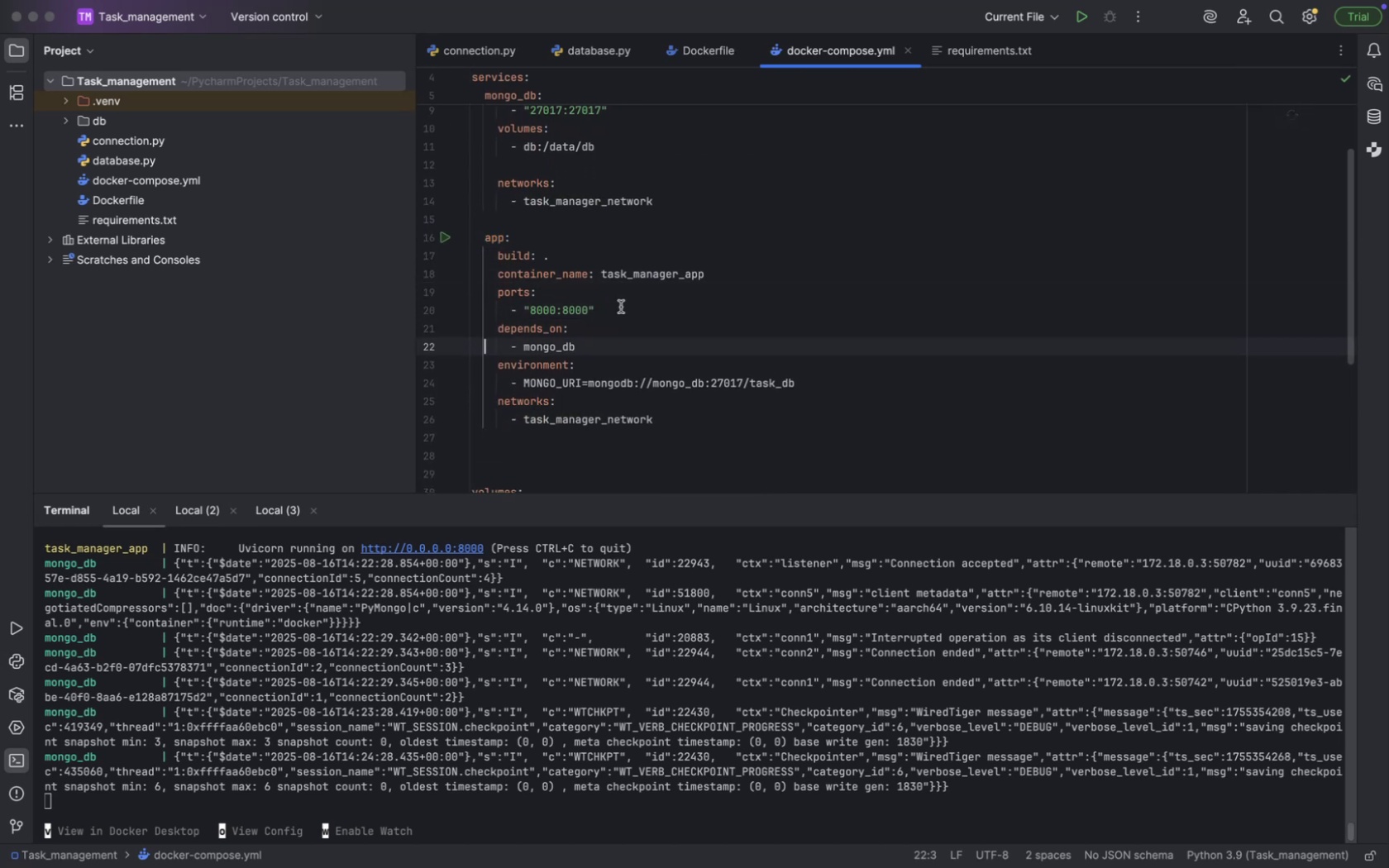 
key(ArrowDown)
 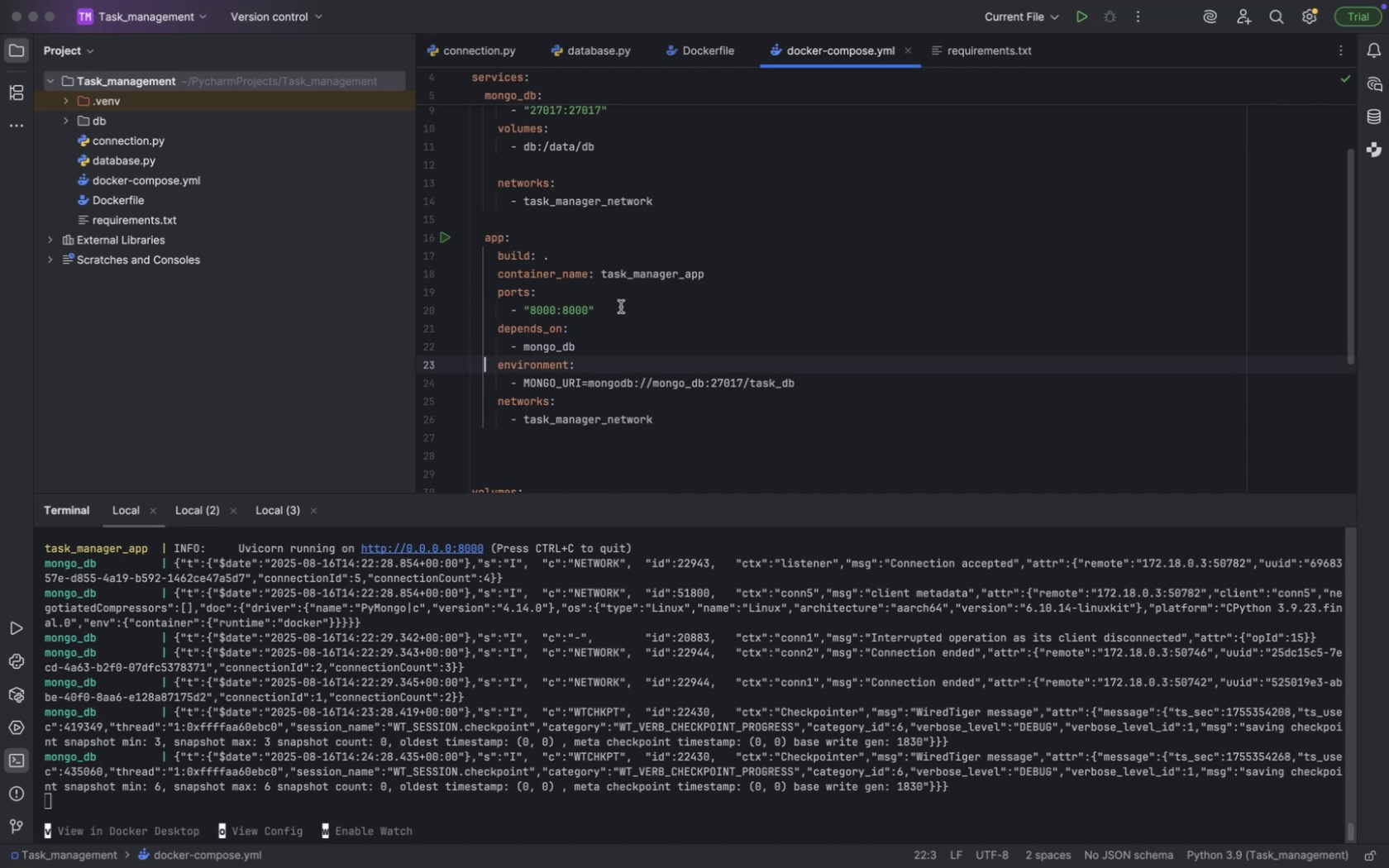 
key(ArrowDown)
 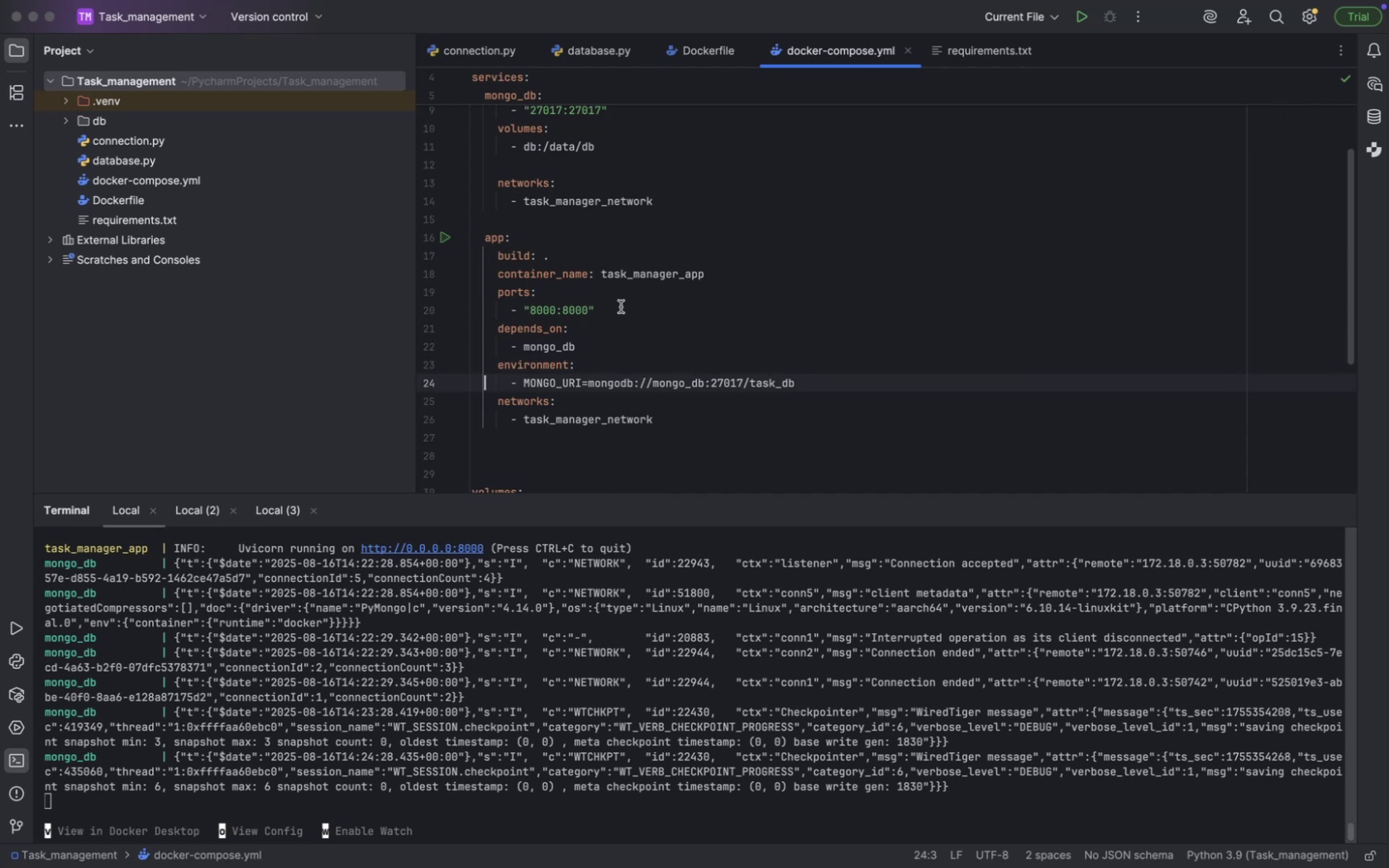 
key(ArrowDown)
 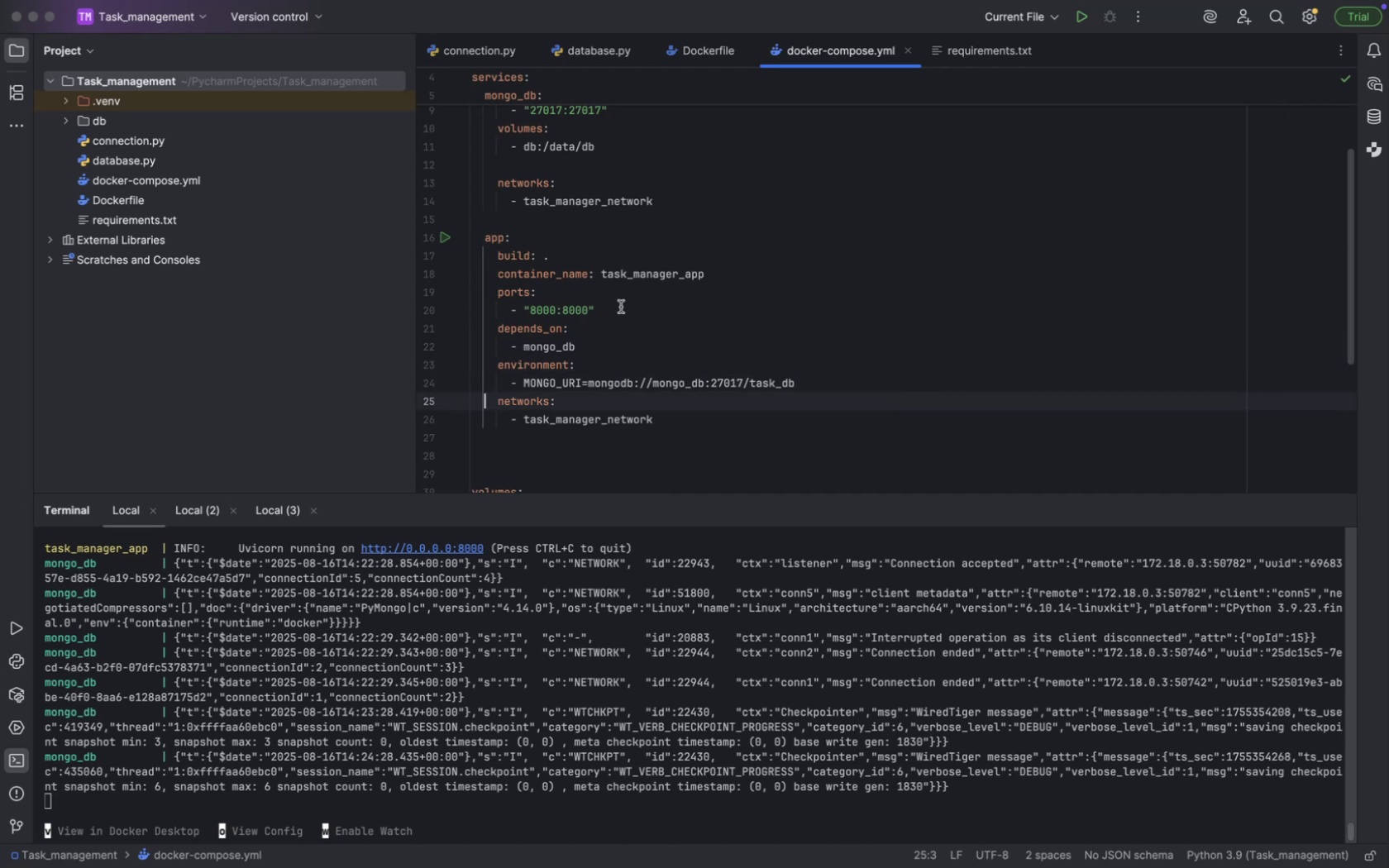 
key(ArrowDown)
 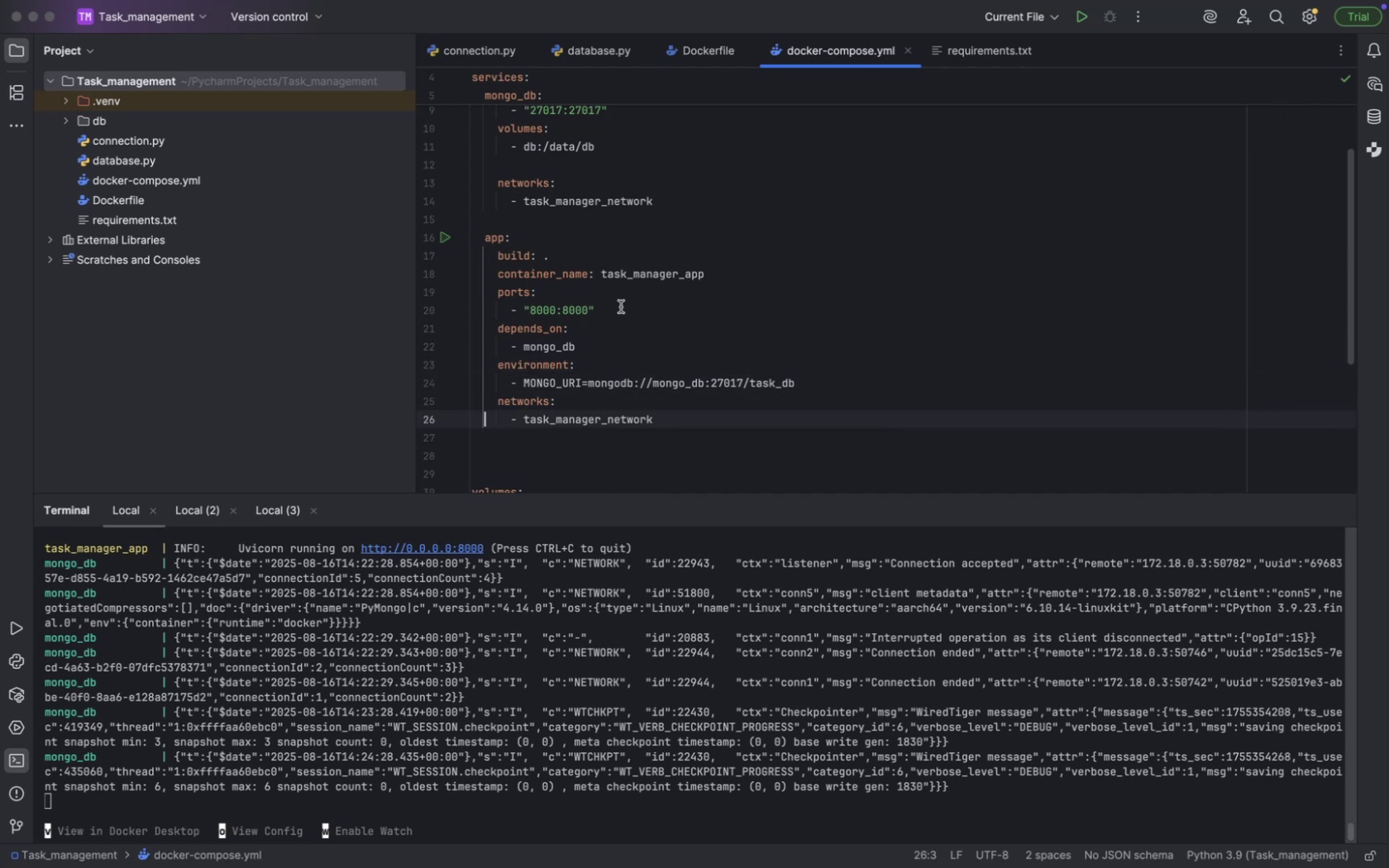 
scroll: coordinate [620, 307], scroll_direction: down, amount: 41.0
 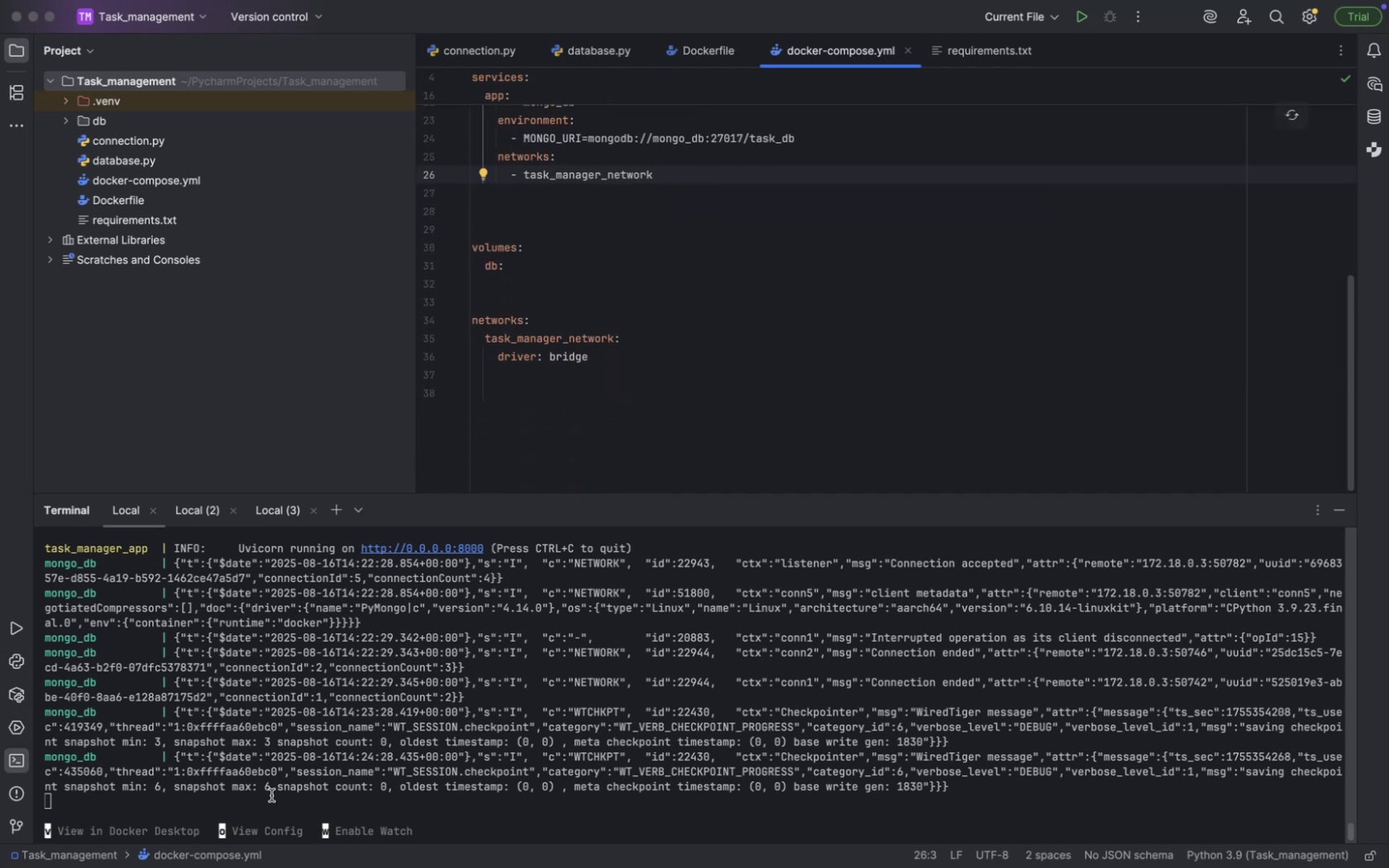 
left_click([271, 795])
 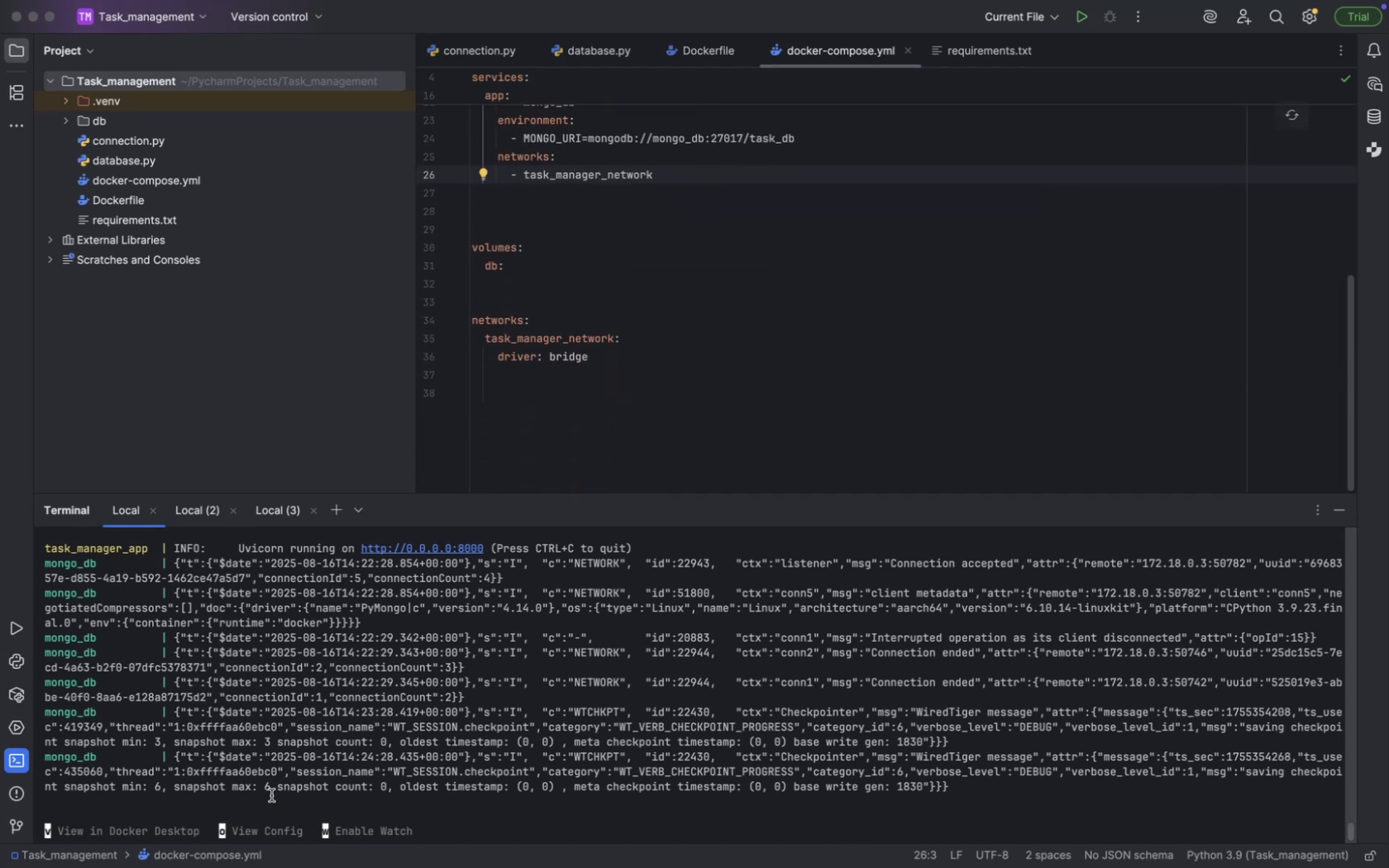 
key(Meta+C)
 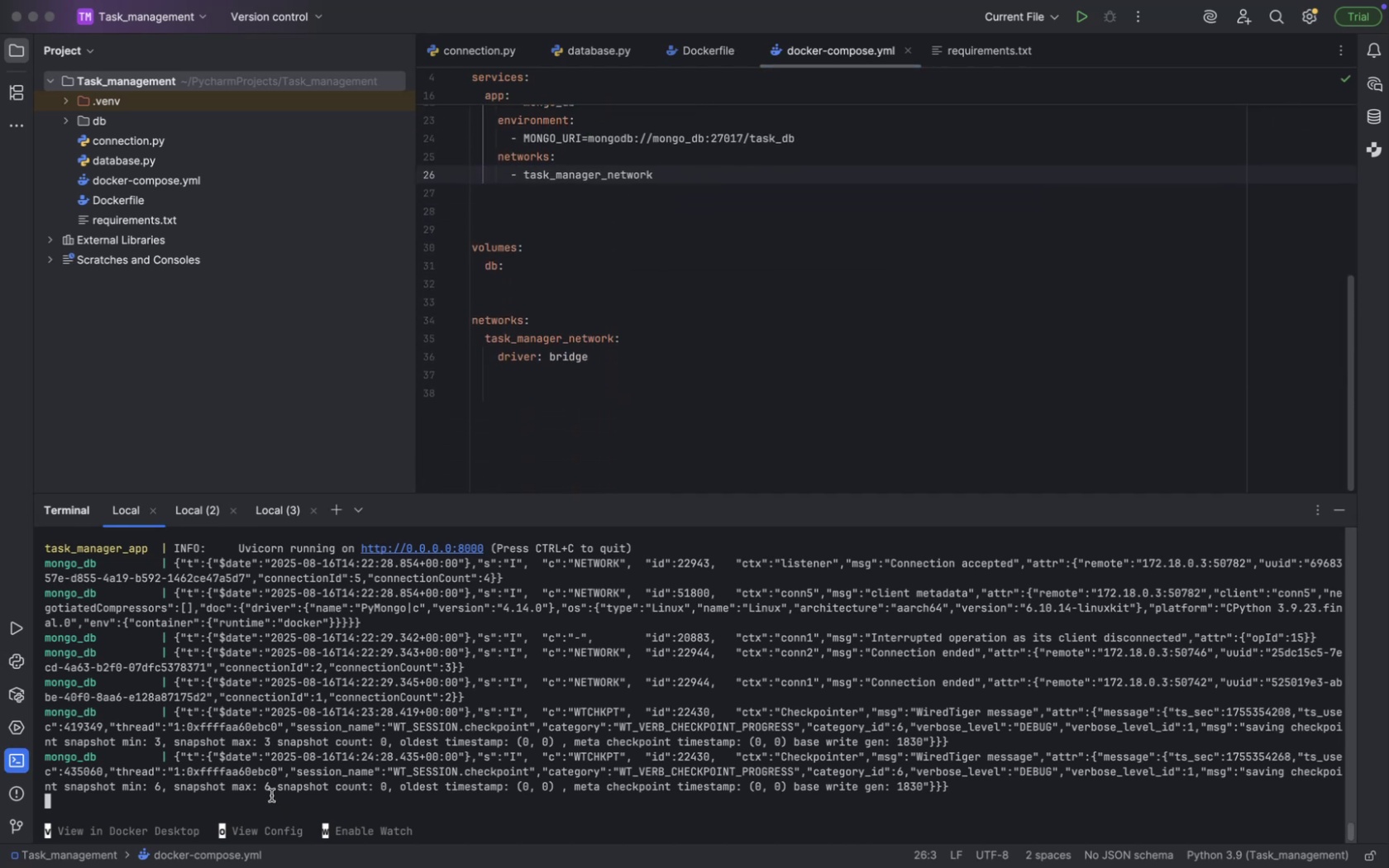 
key(Control+C)
 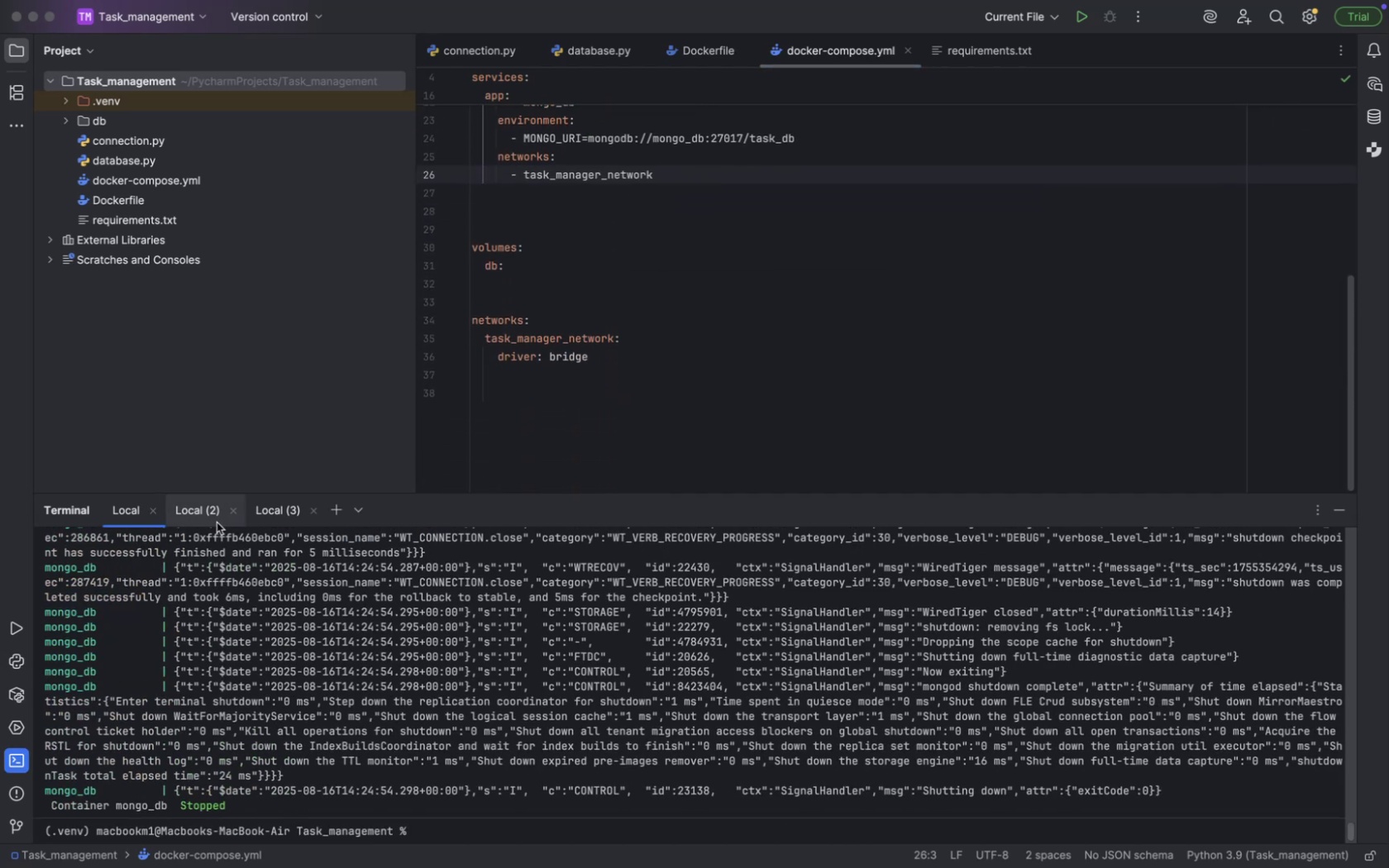 
left_click([246, 523])
 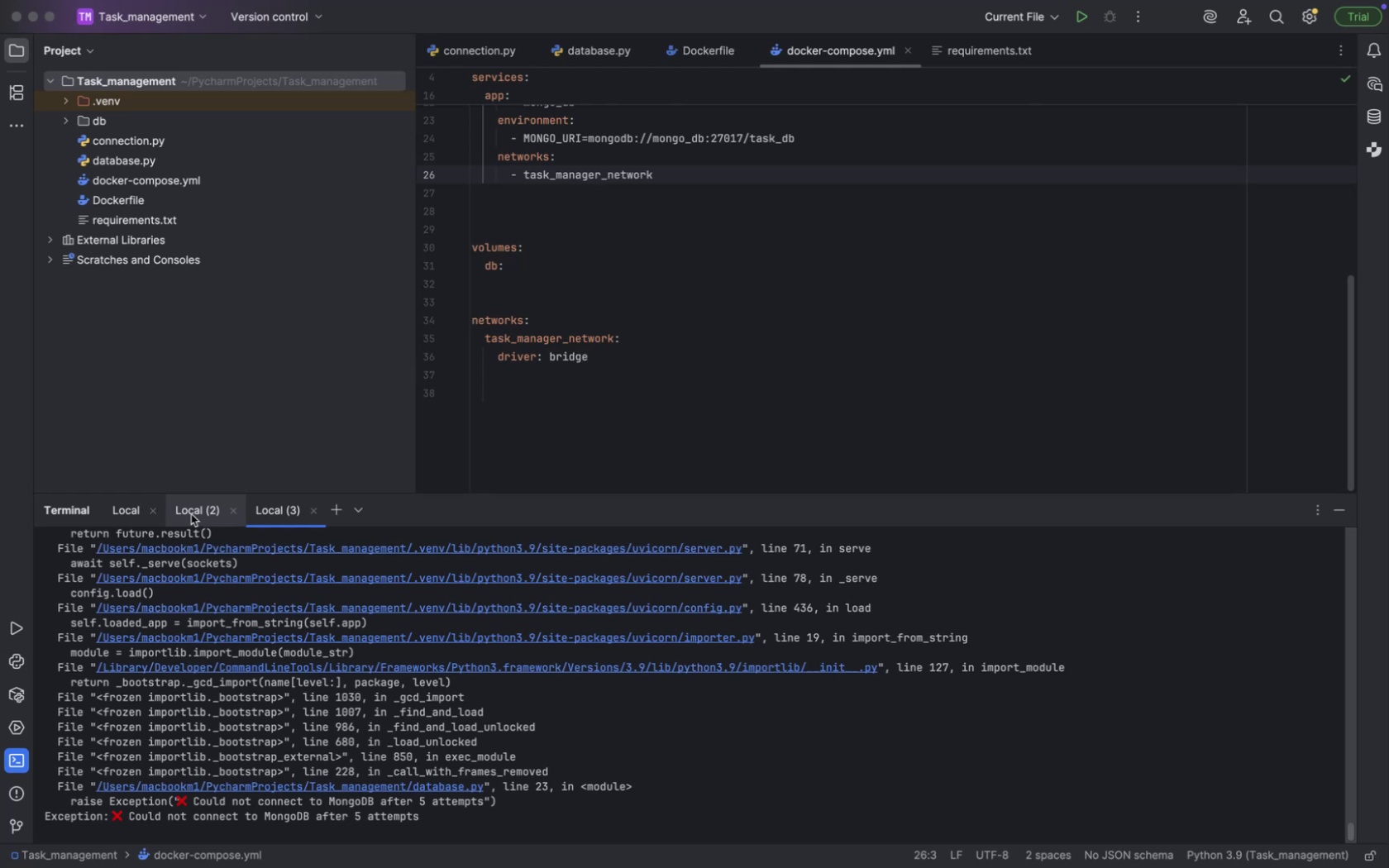 
left_click([189, 513])
 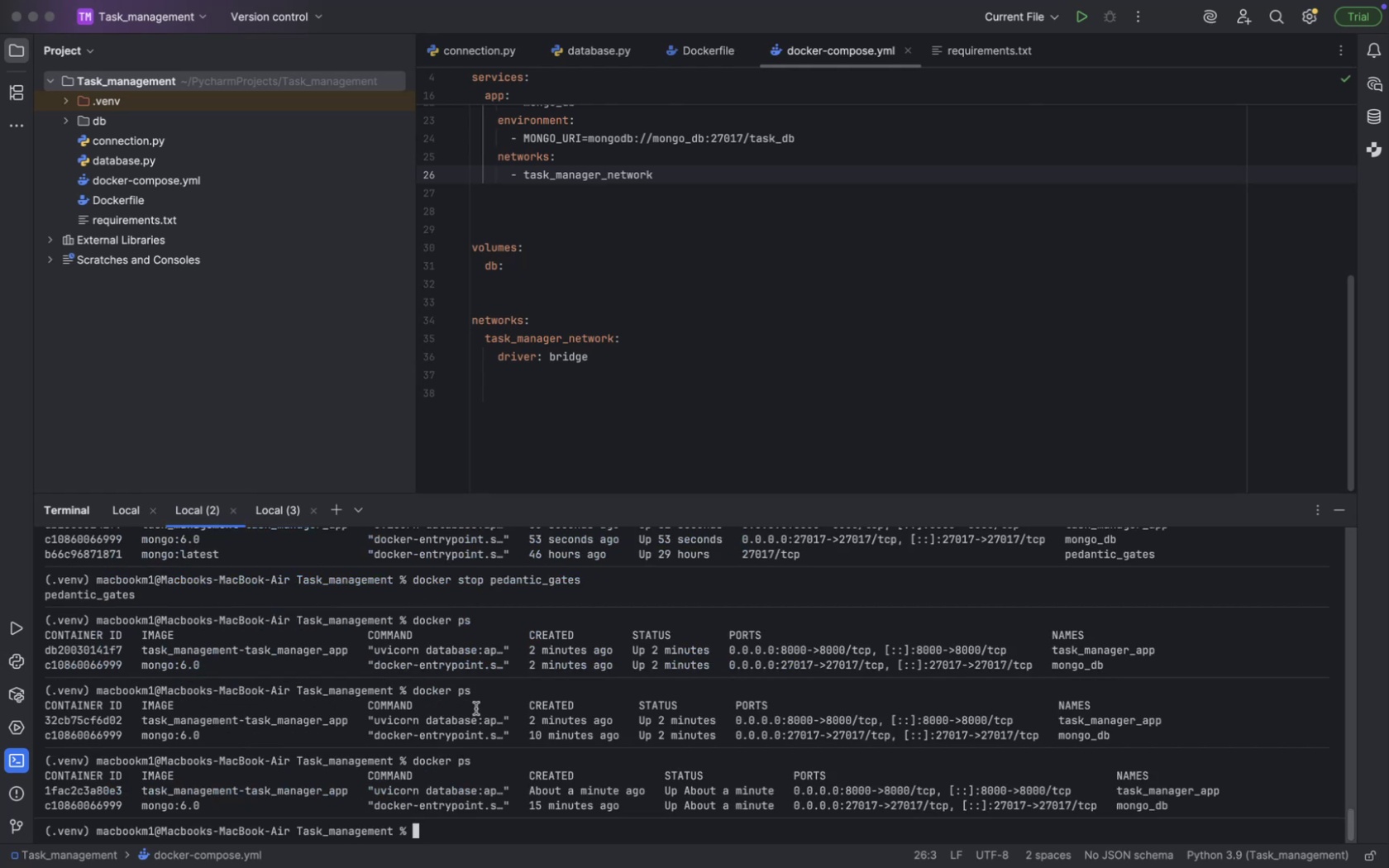 
key(ArrowUp)
 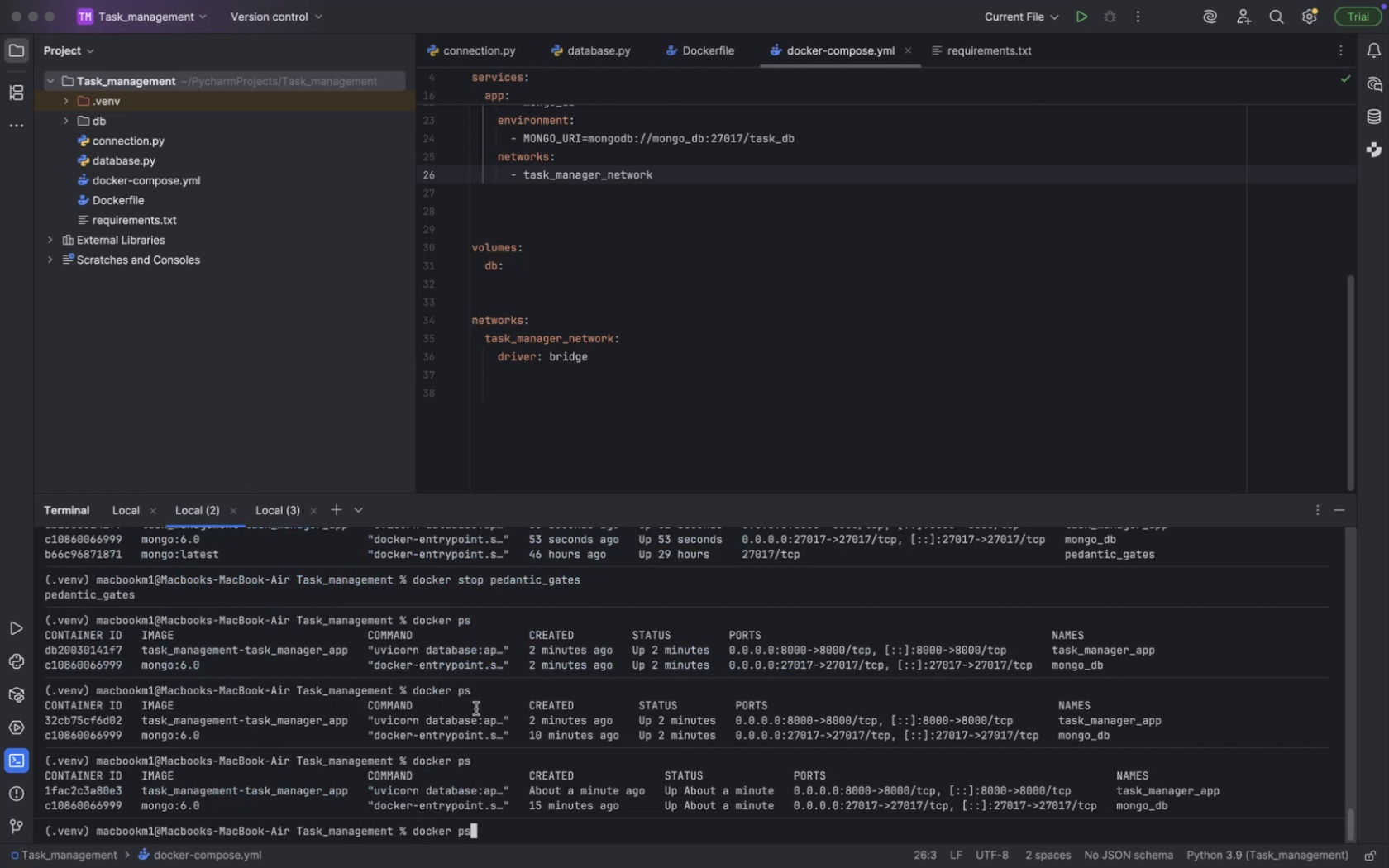 
key(ArrowUp)
 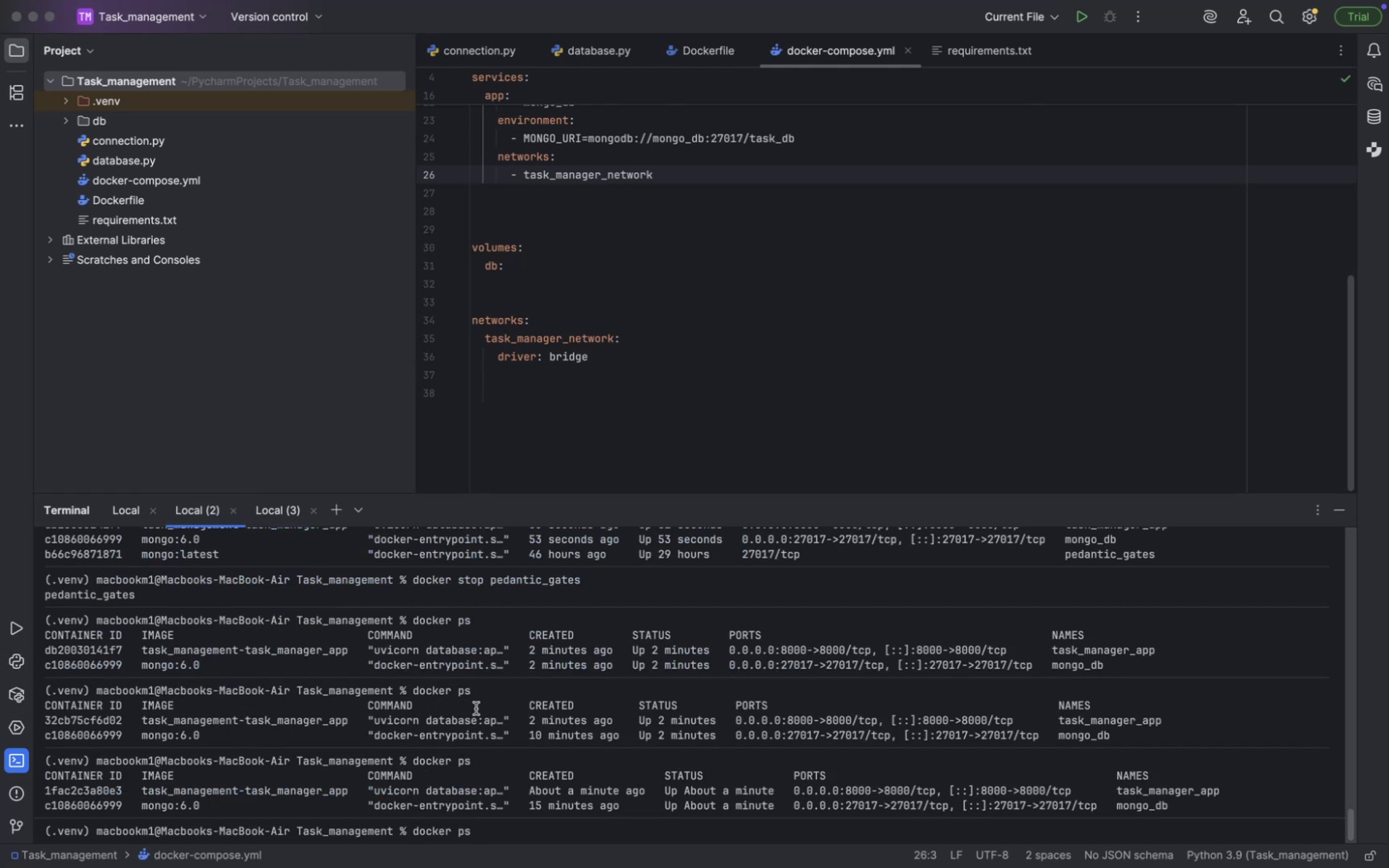 
key(ArrowUp)
 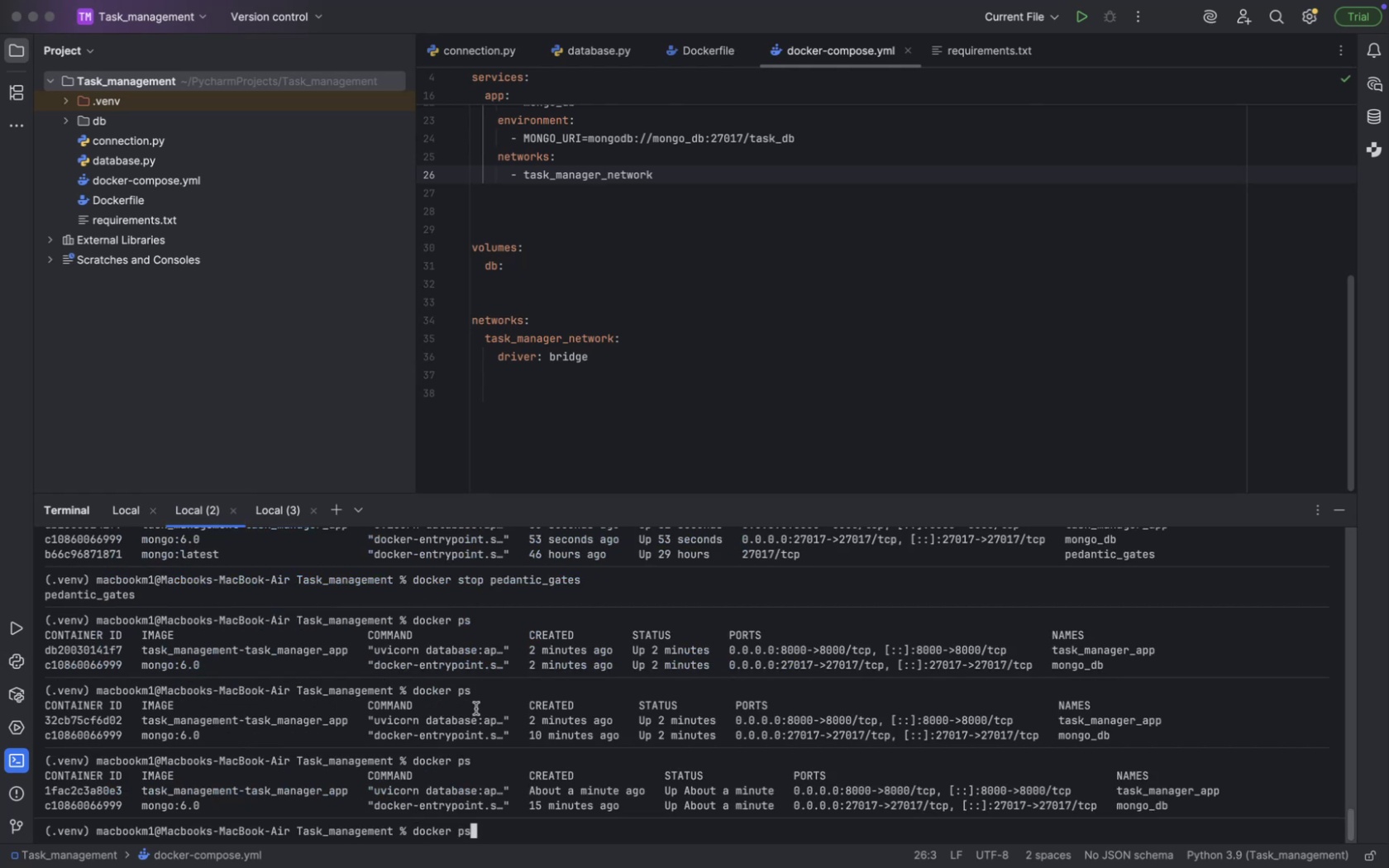 
key(ArrowUp)
 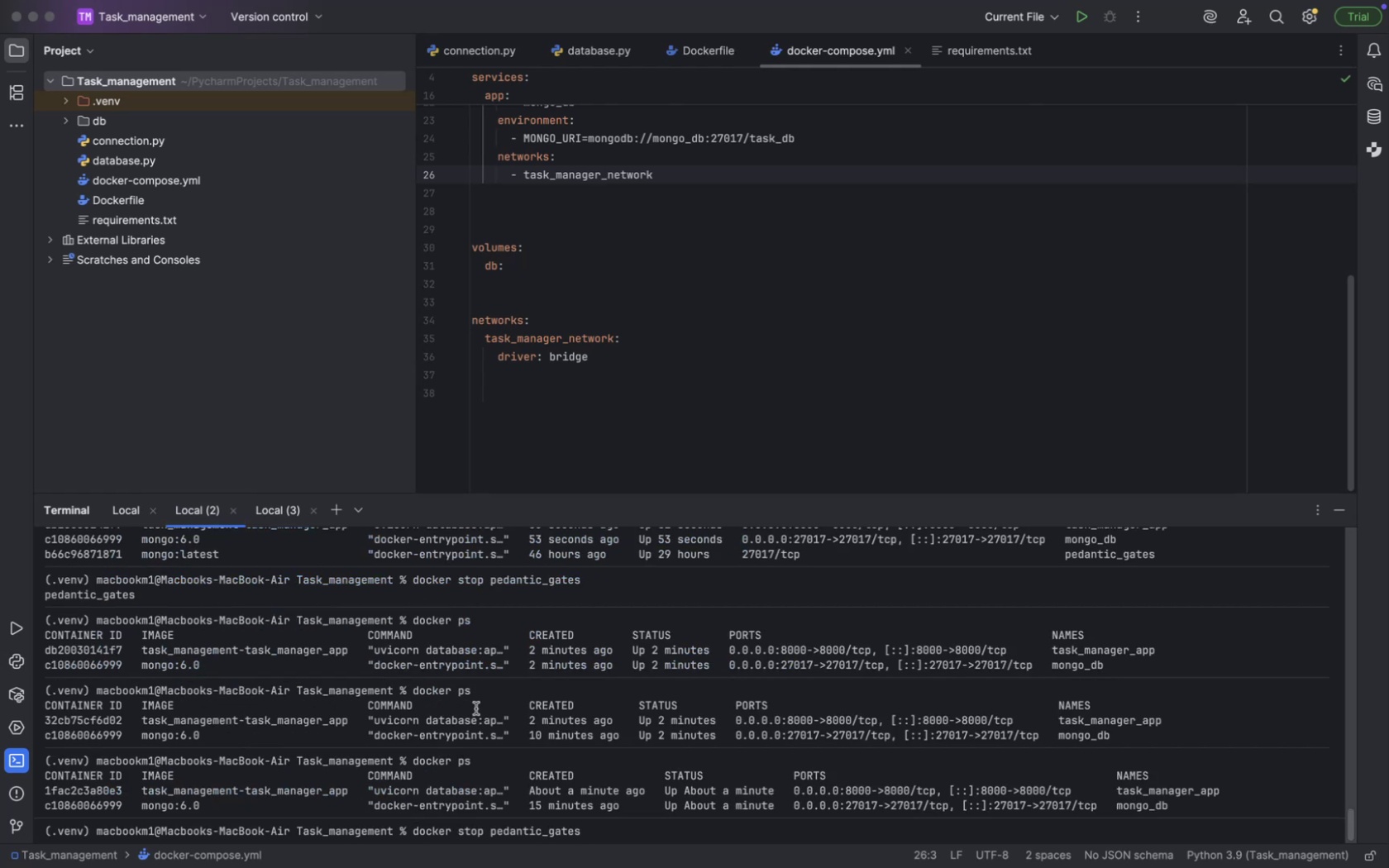 
key(ArrowUp)
 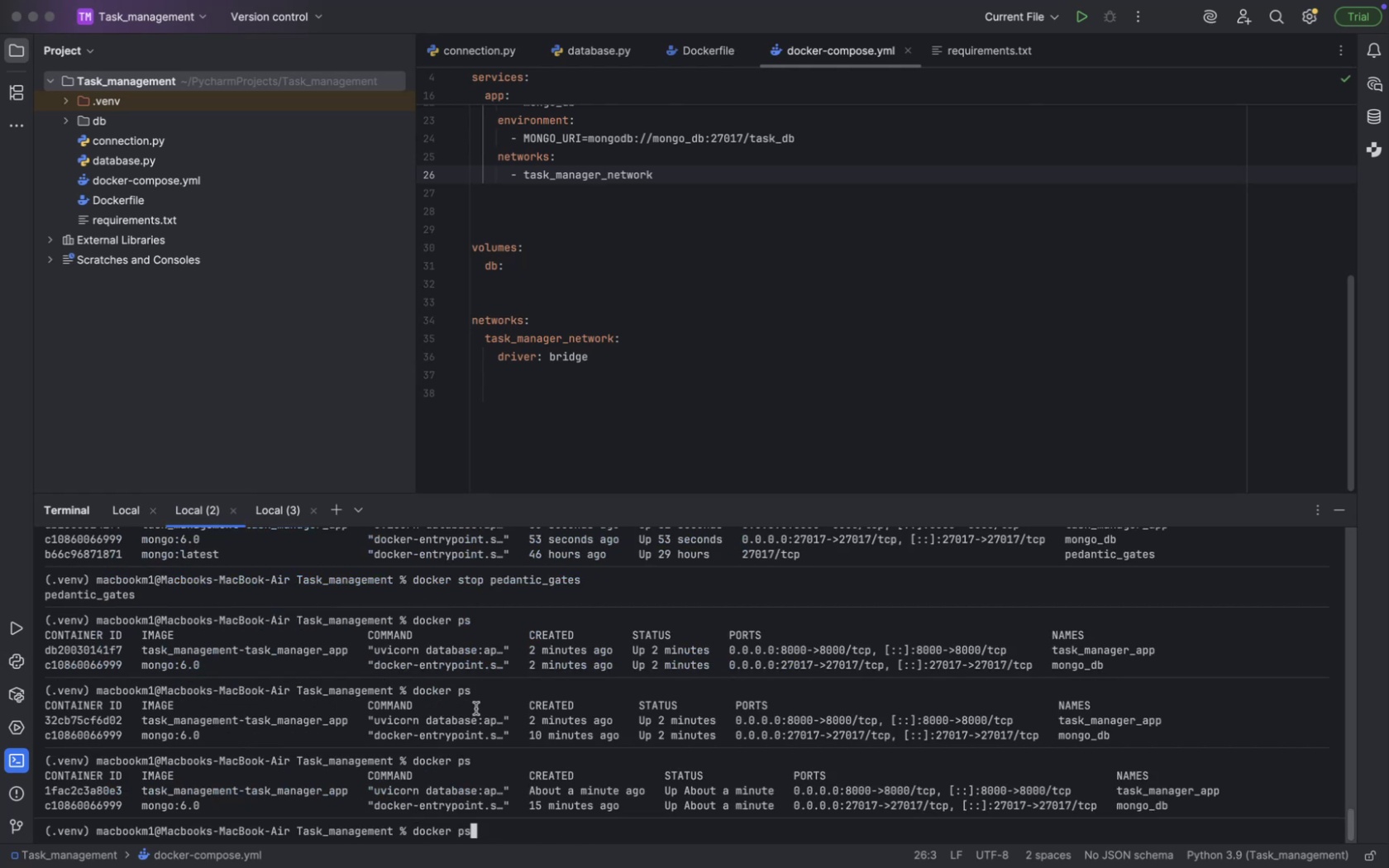 
key(ArrowDown)
 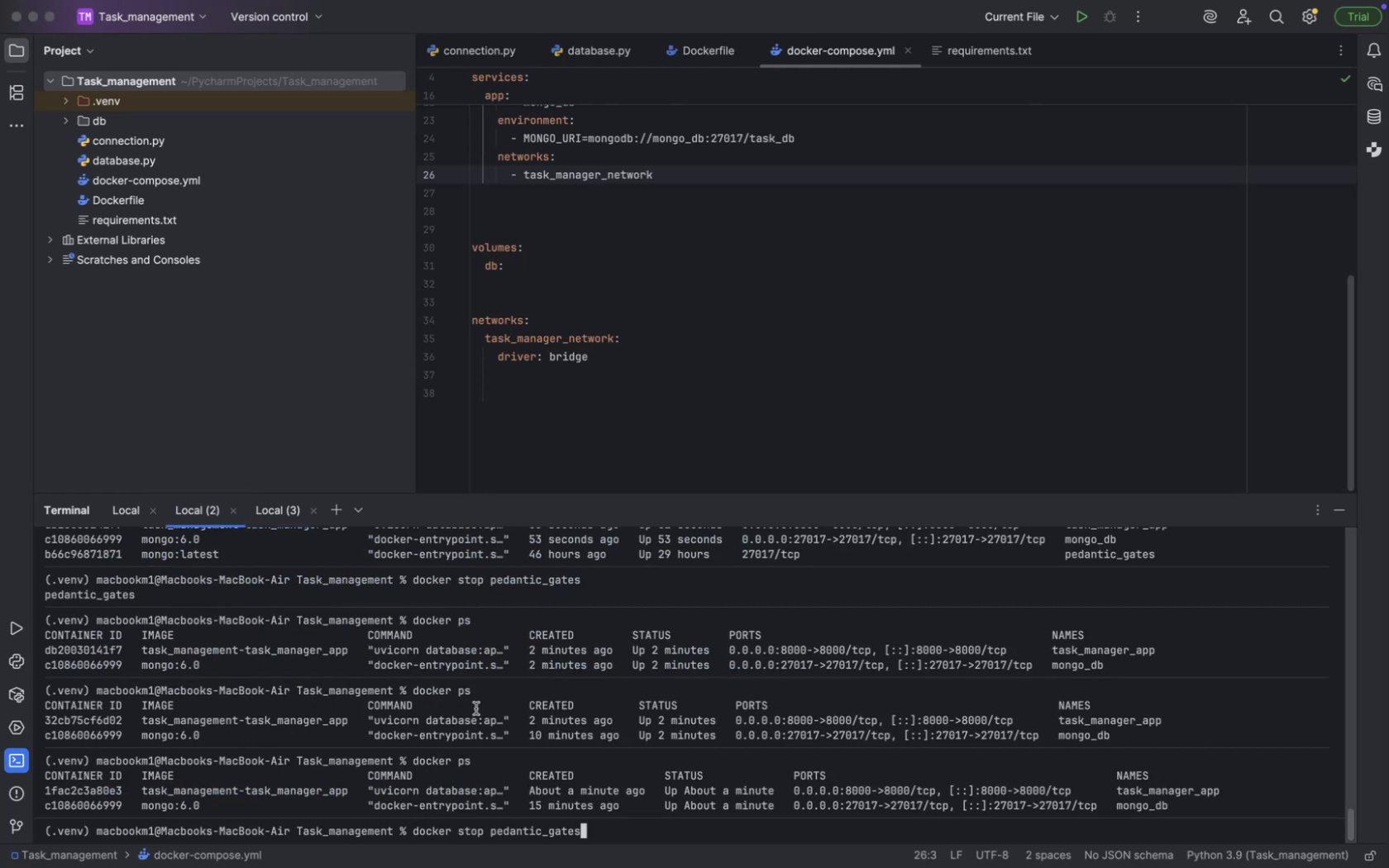 
key(ArrowDown)
 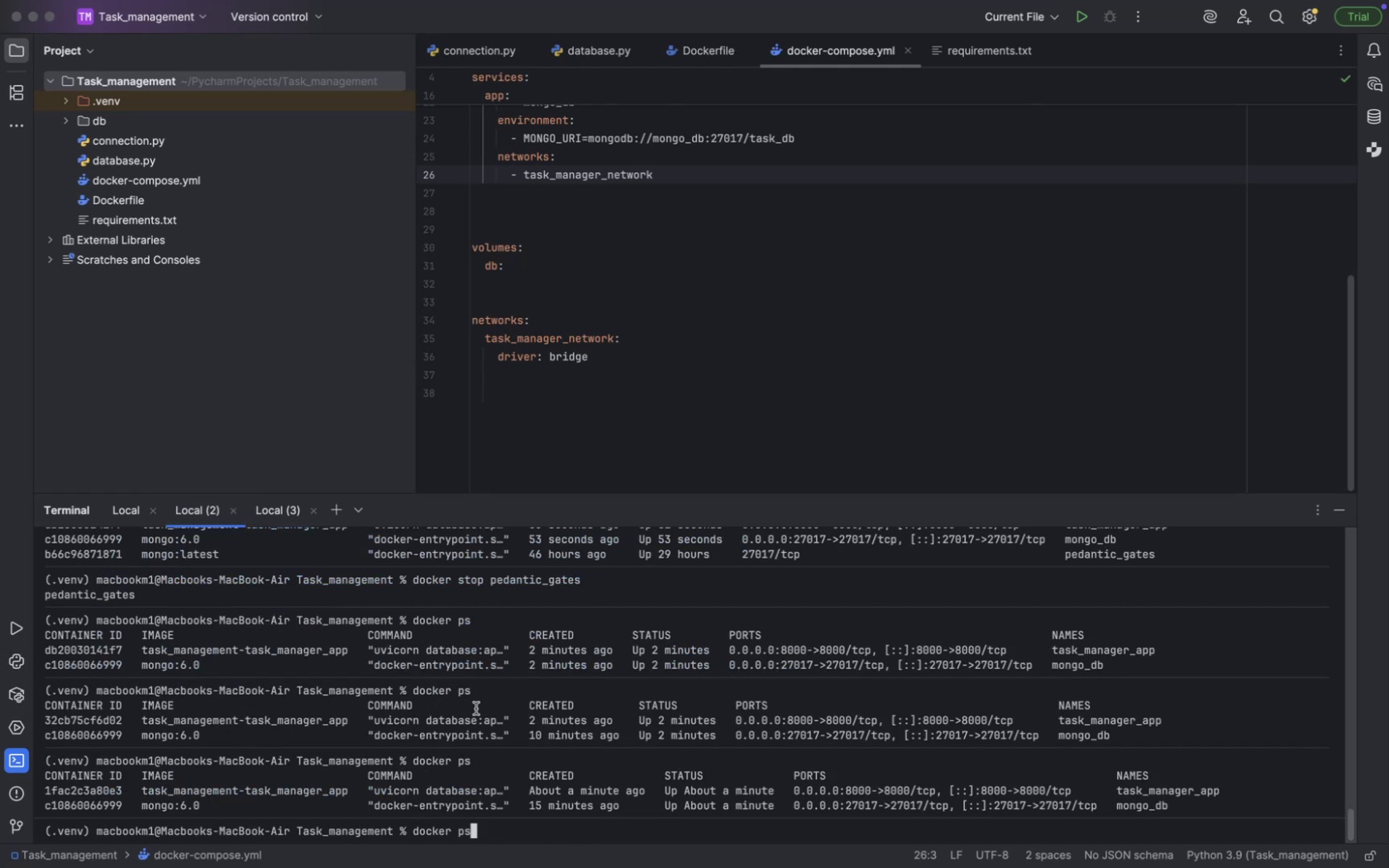 
key(ArrowDown)
 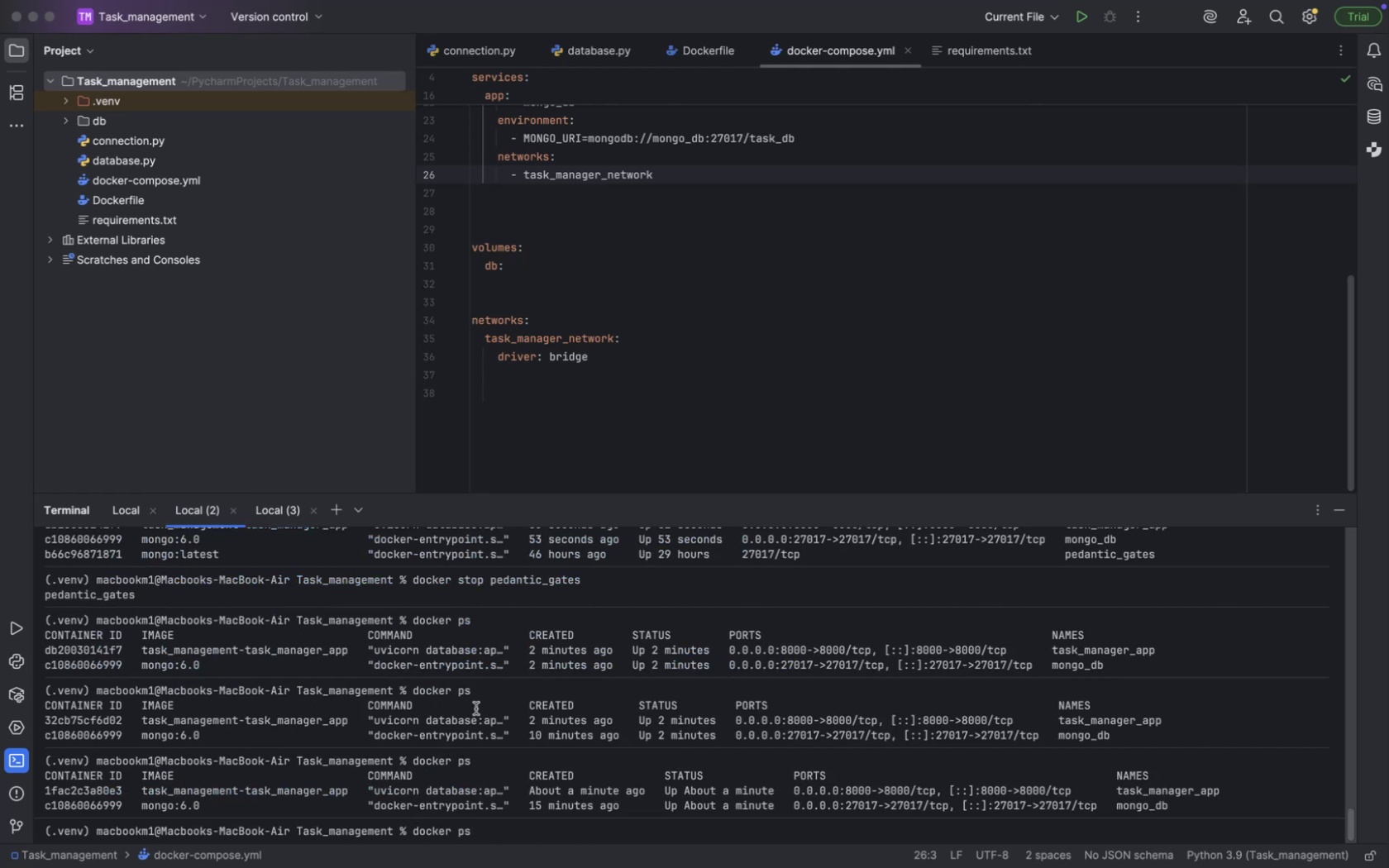 
key(Backspace)
key(Backspace)
type(compose down)
 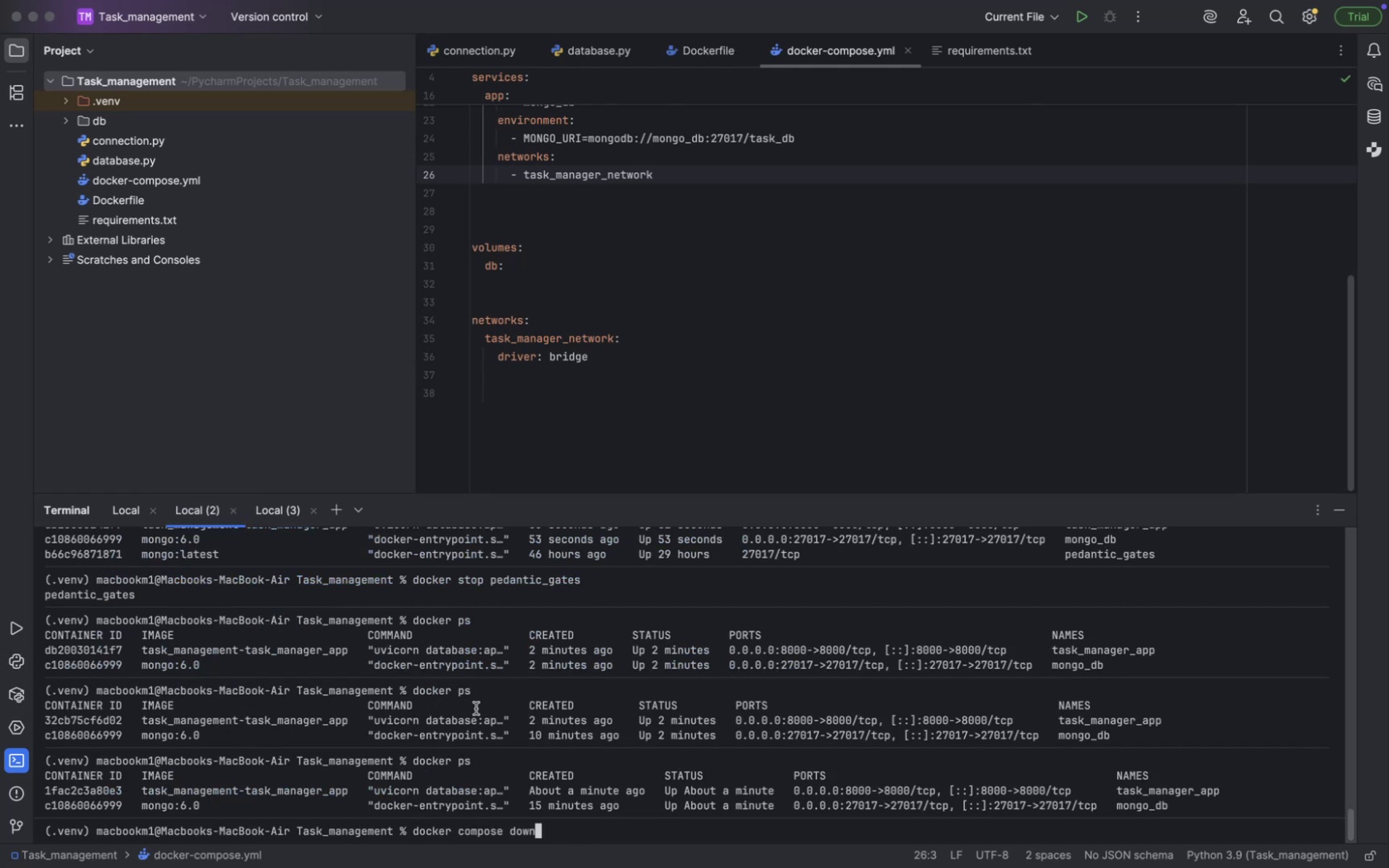 
key(Enter)
 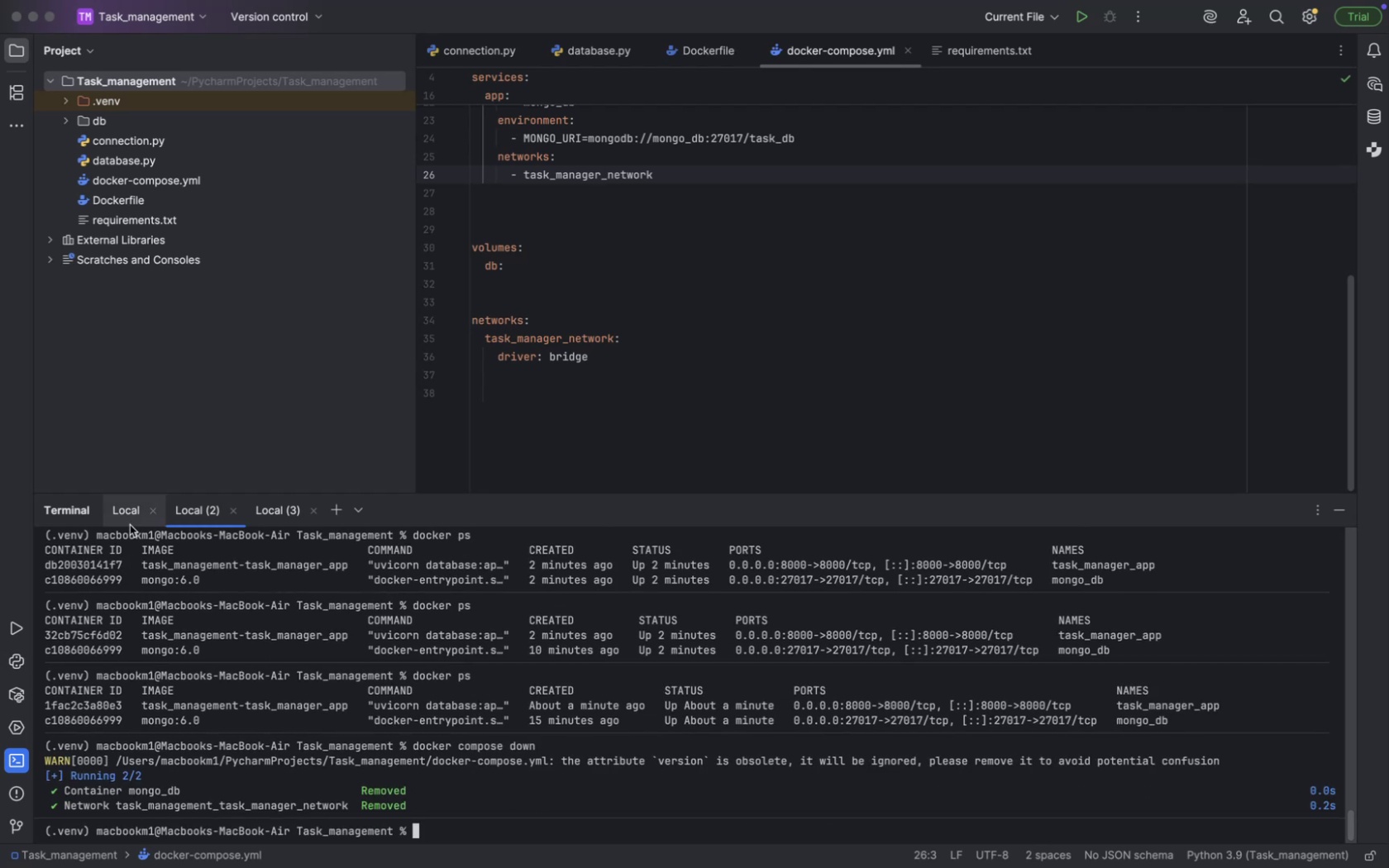 
left_click([130, 524])
 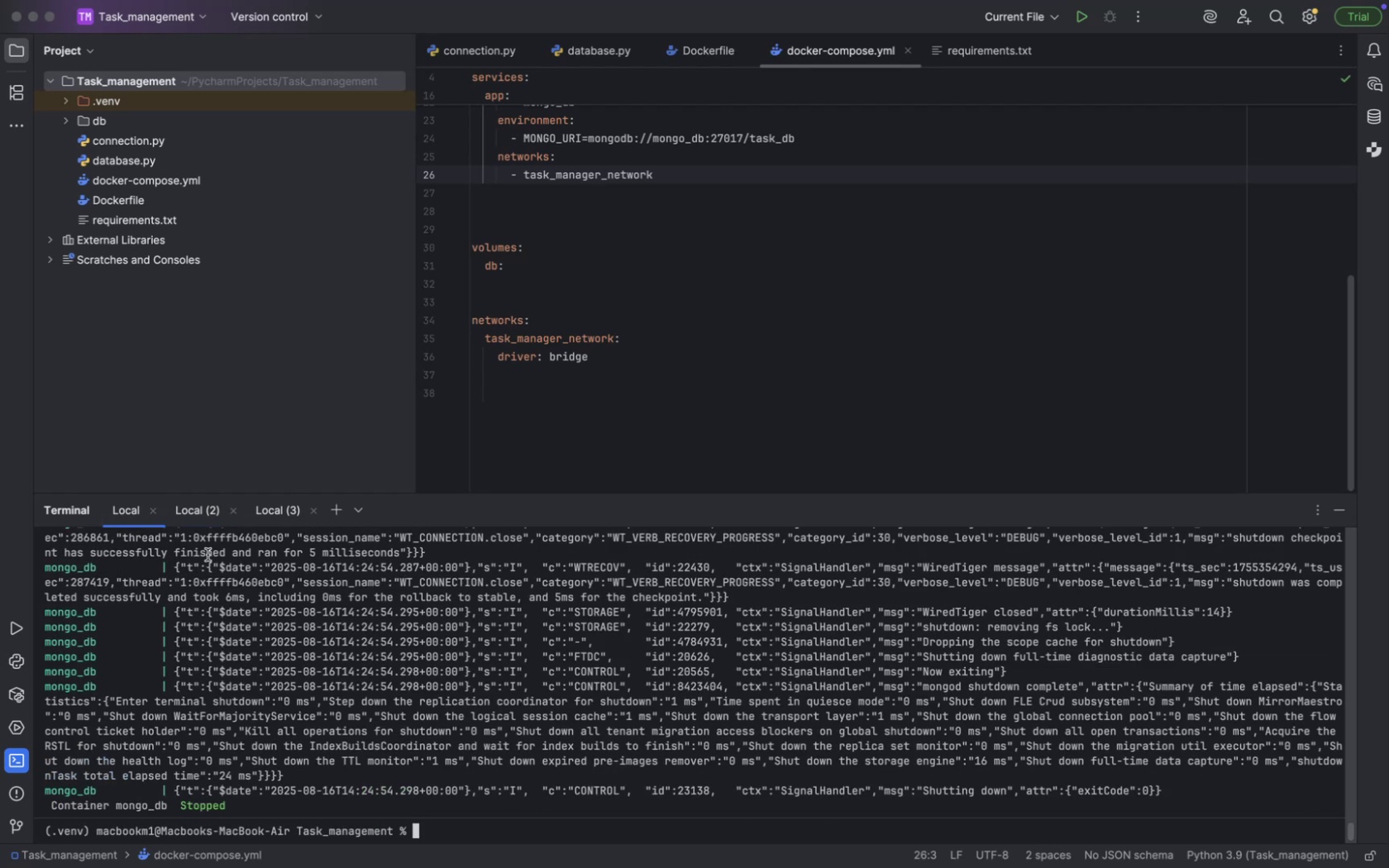 
left_click([193, 517])
 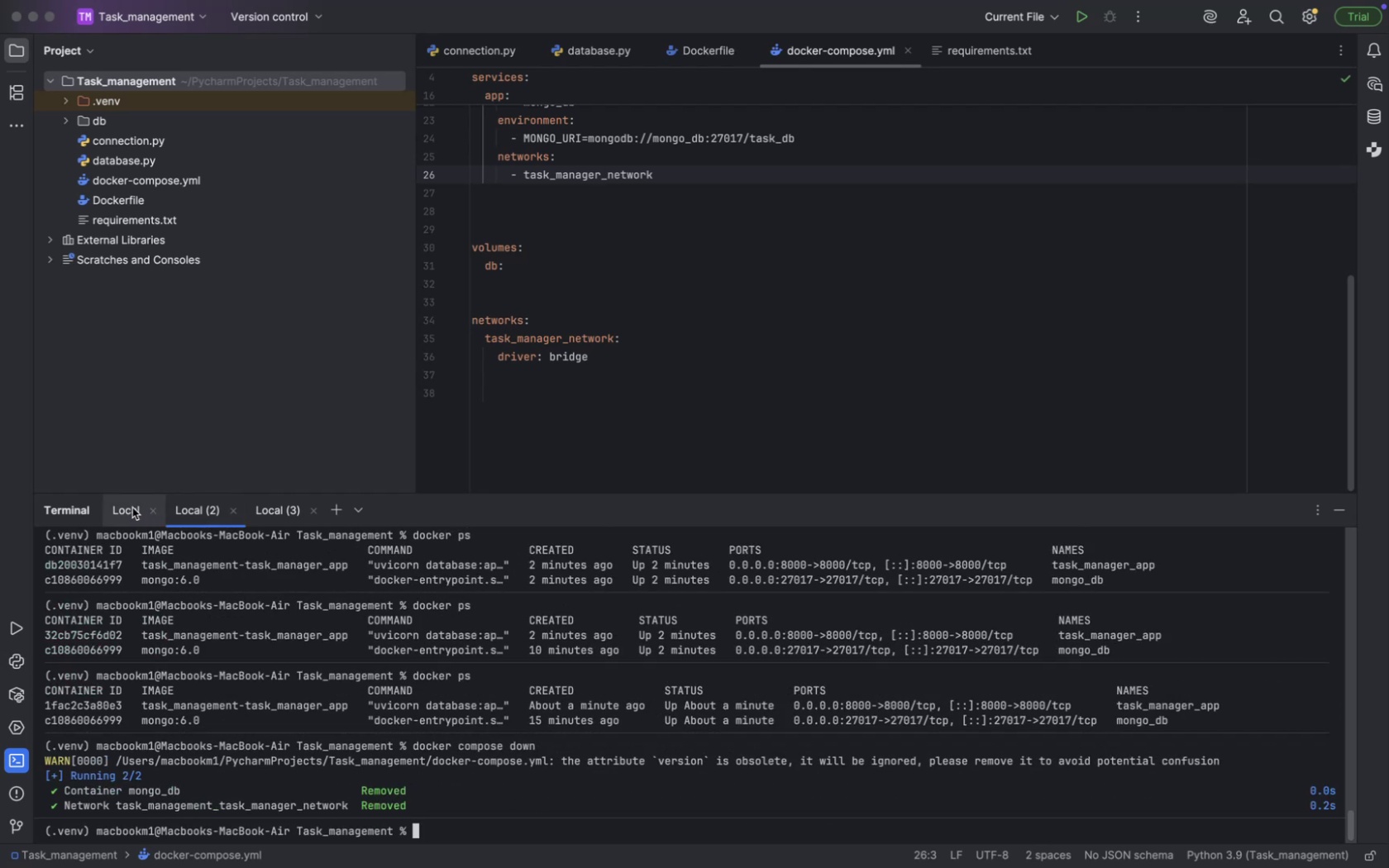 
left_click([124, 506])
 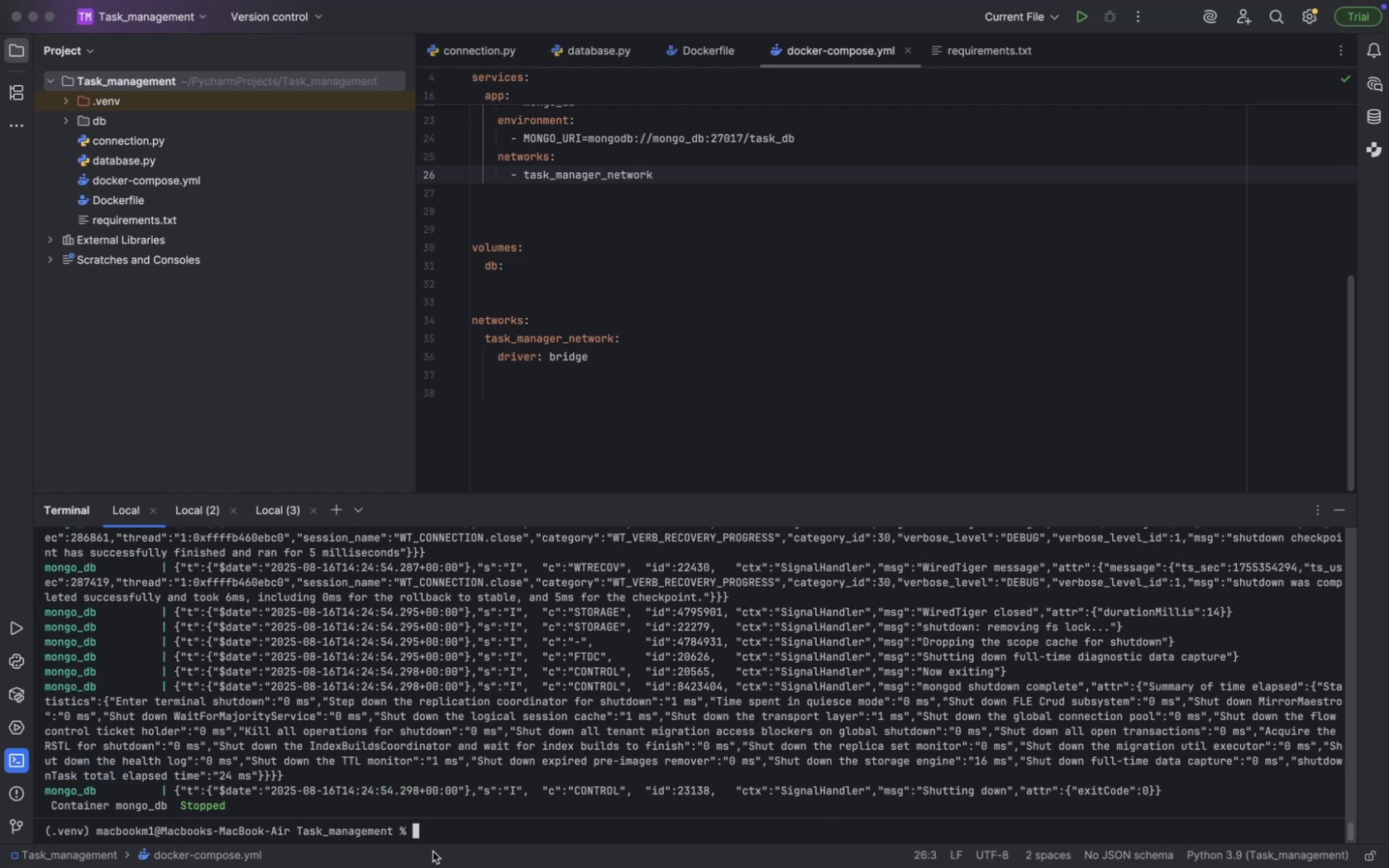 
key(ArrowUp)
 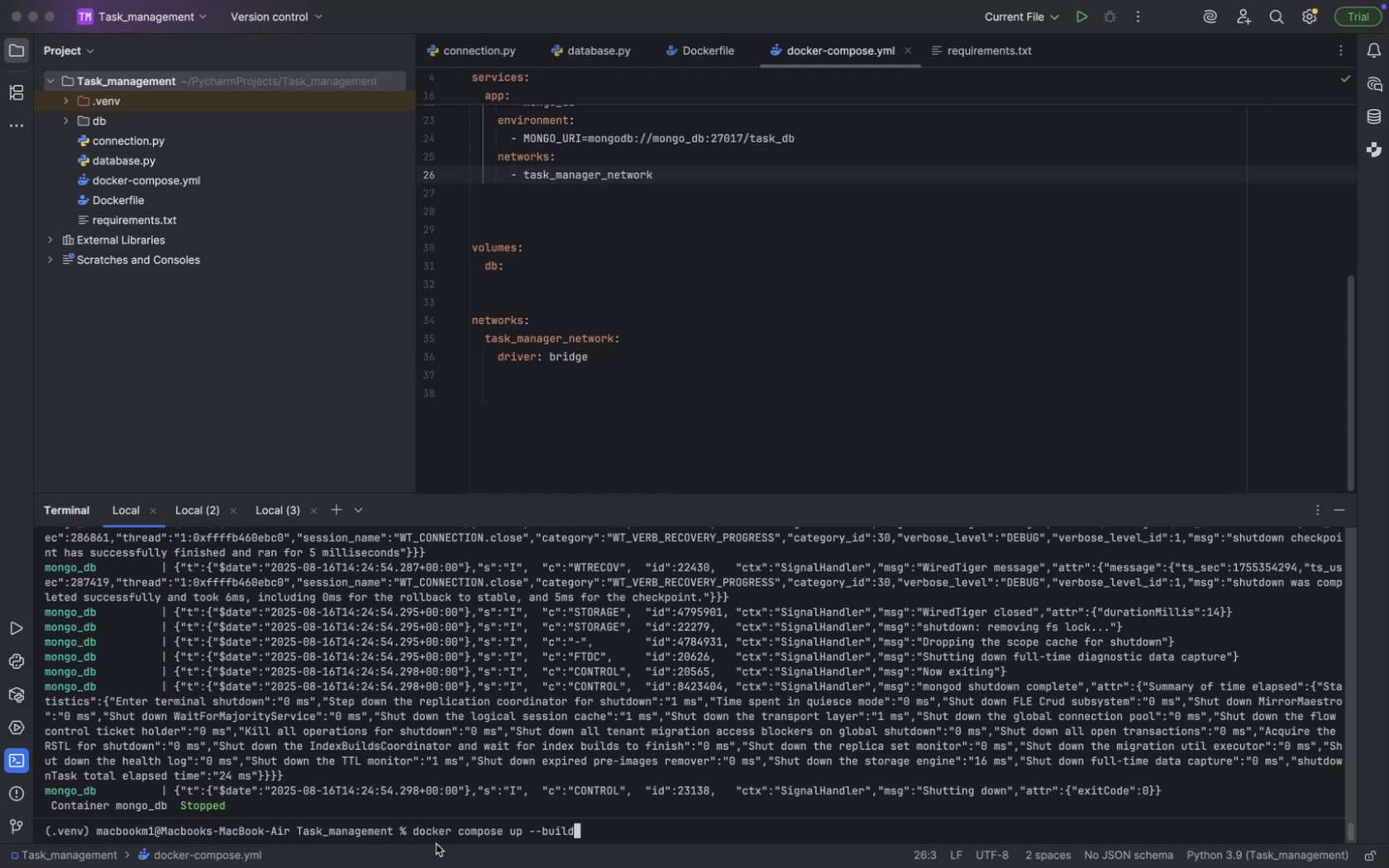 
key(Enter)
 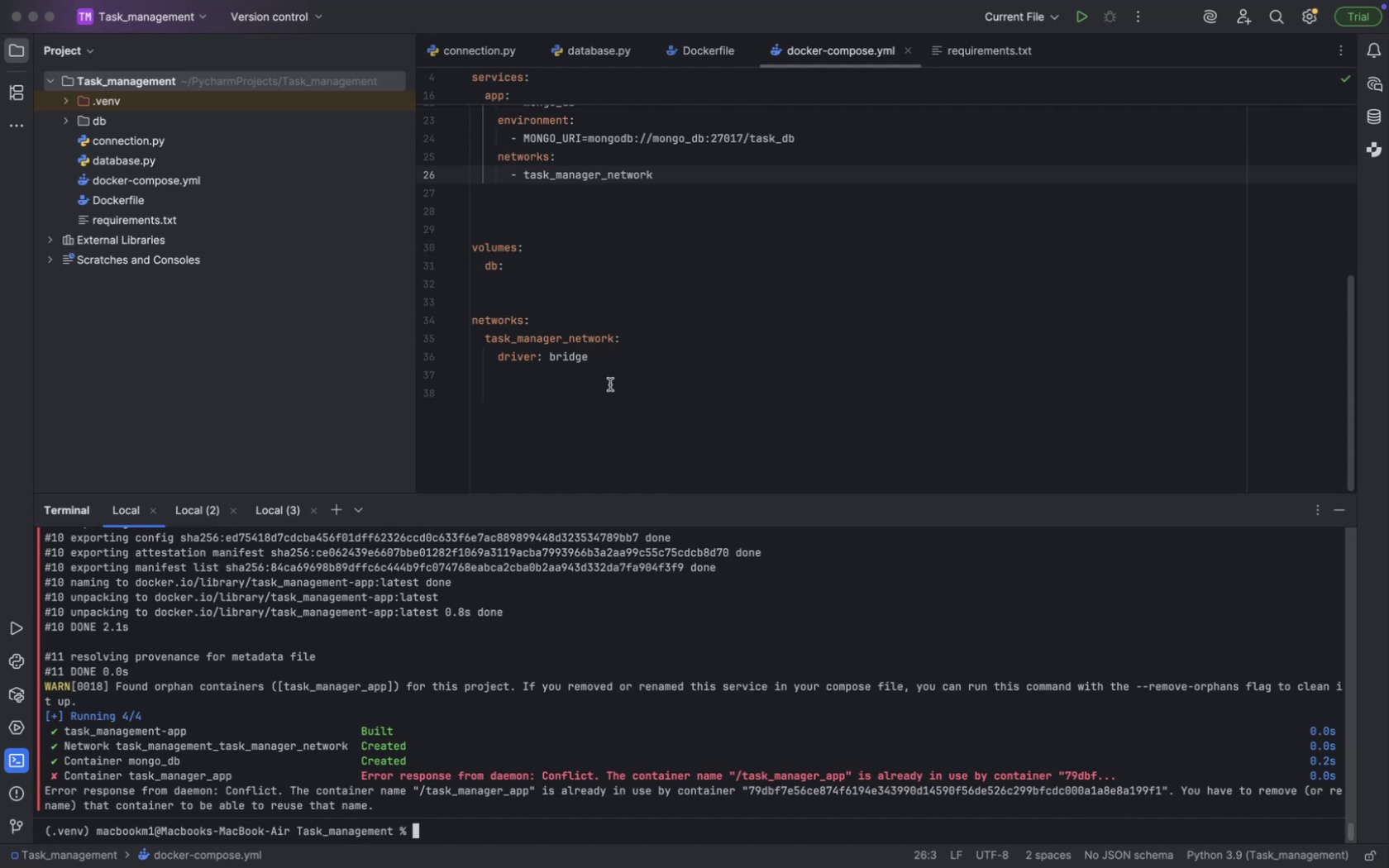 
wait(38.92)
 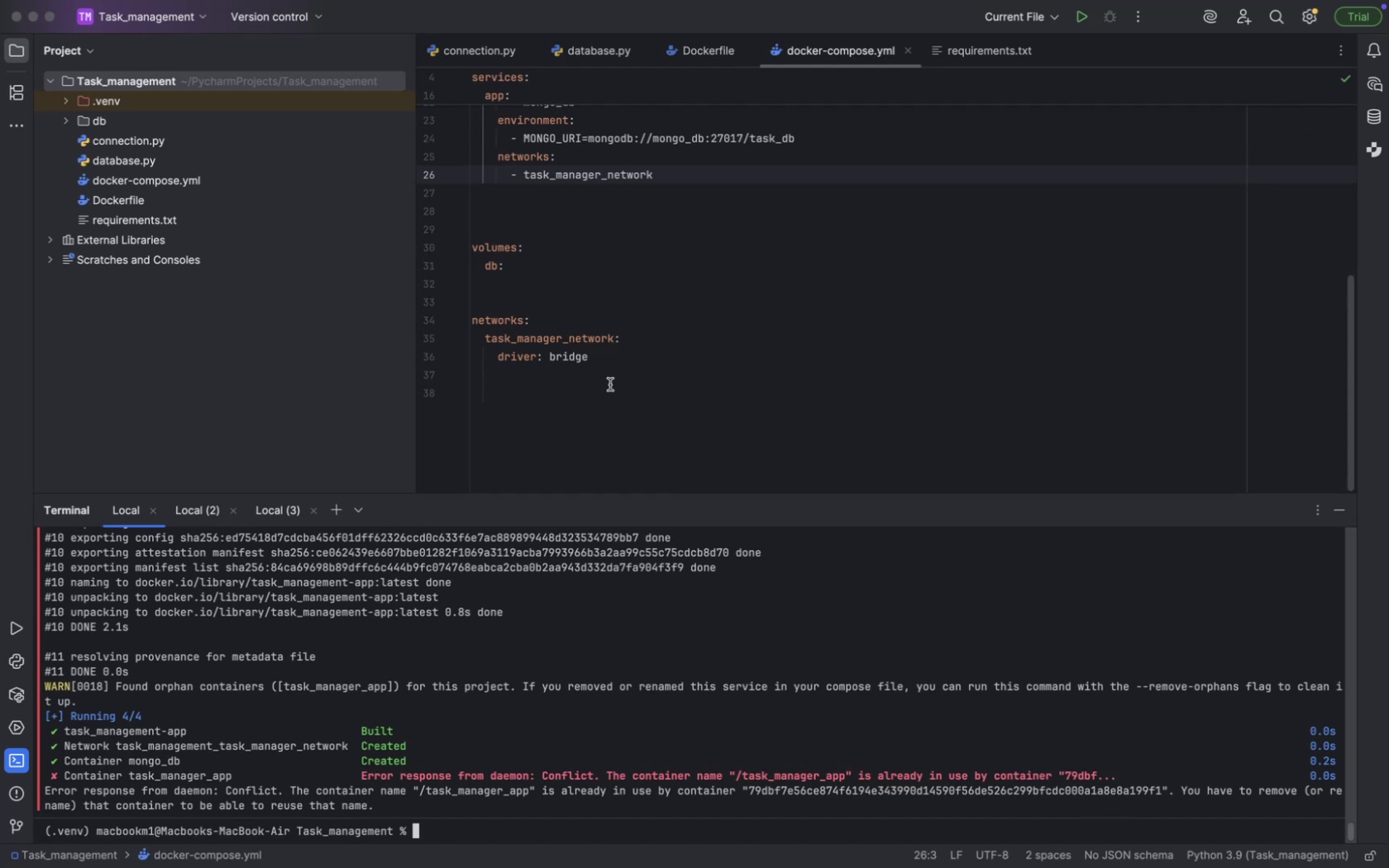 
left_click([178, 505])
 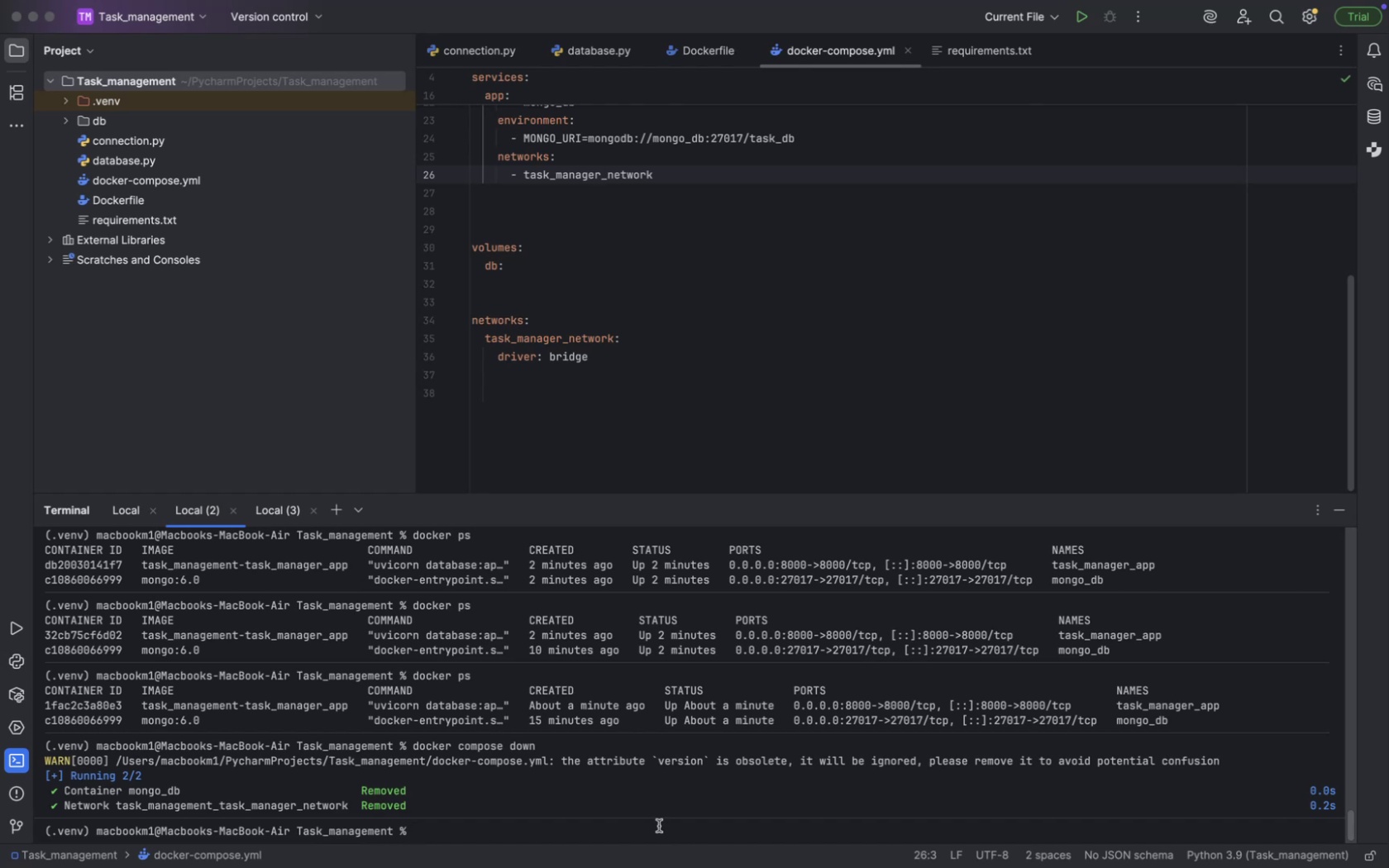 
type(ima)
key(Backspace)
key(Backspace)
key(Backspace)
type(docker s)
key(Backspace)
type(ps)
 